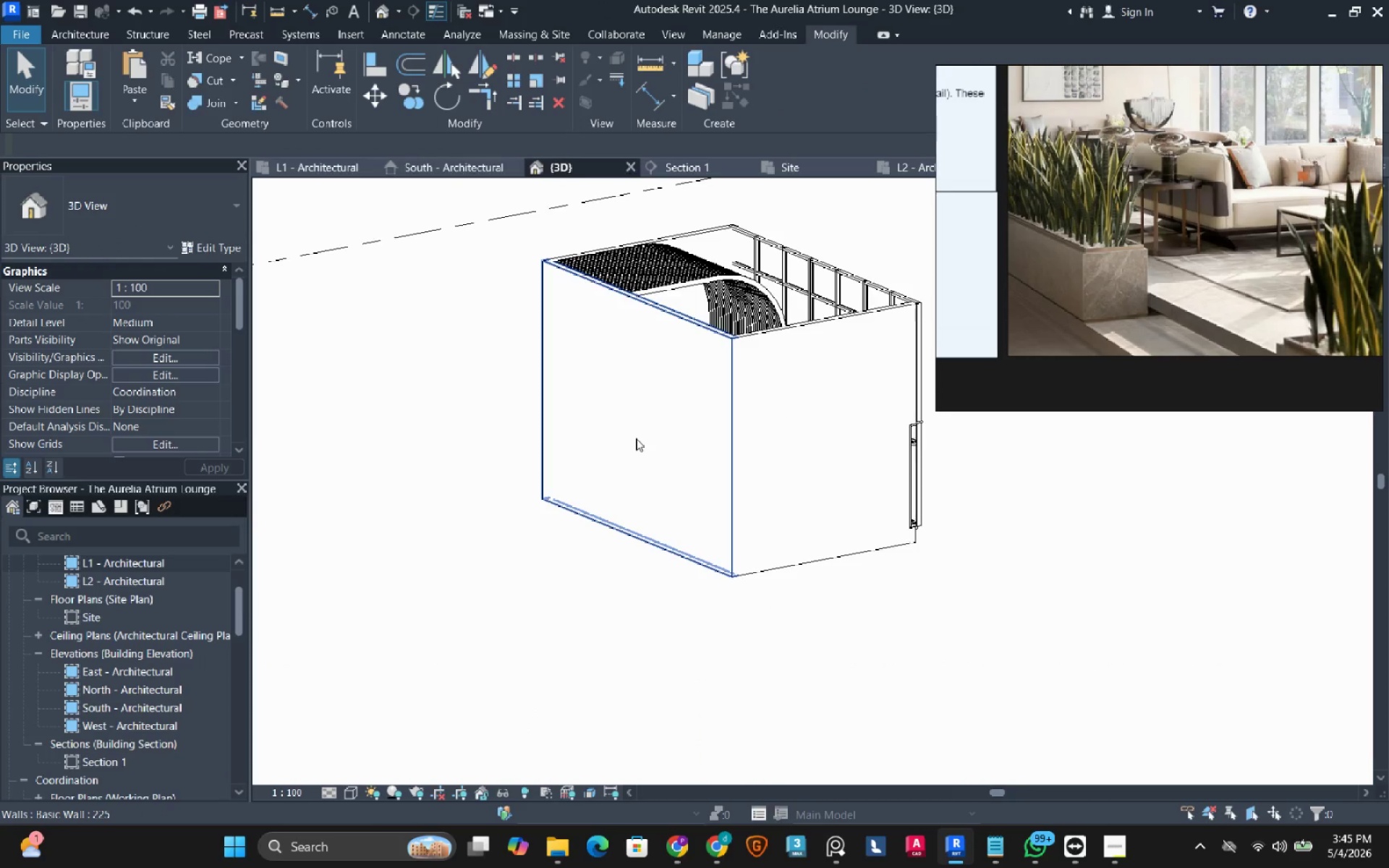 
hold_key(key=ShiftLeft, duration=0.97)
 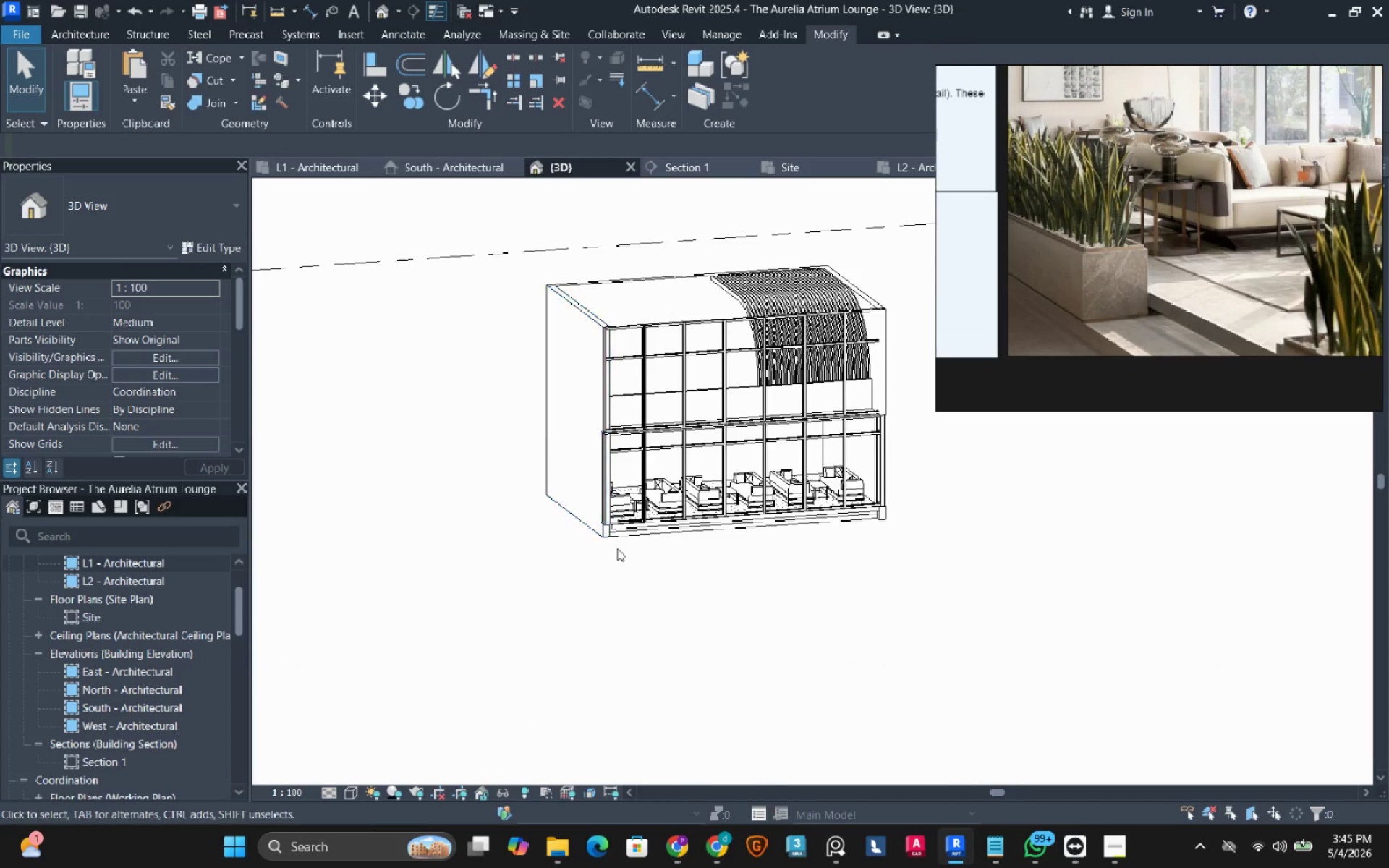 
scroll: coordinate [636, 438], scroll_direction: down, amount: 1.0
 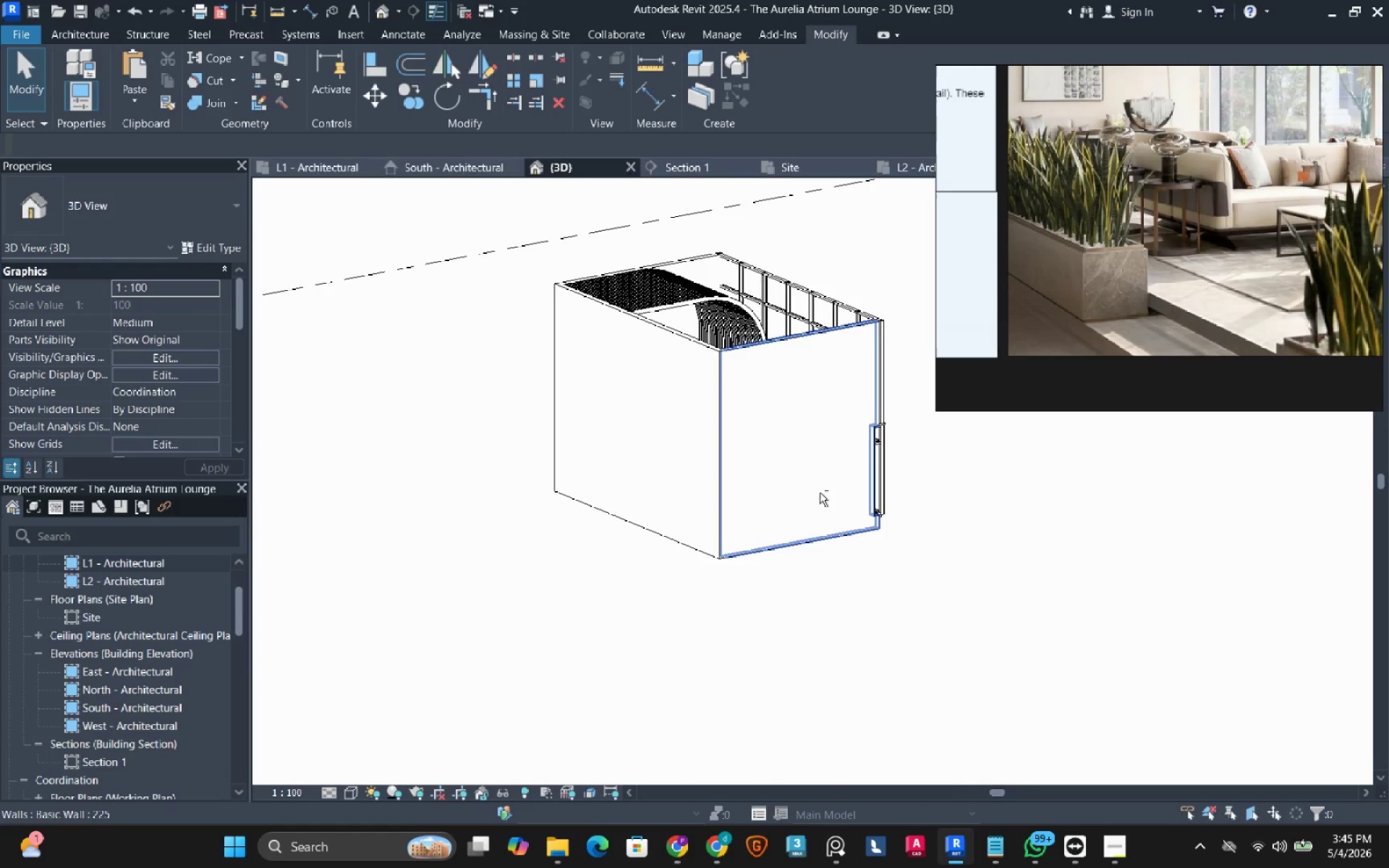 
hold_key(key=ShiftLeft, duration=0.88)
 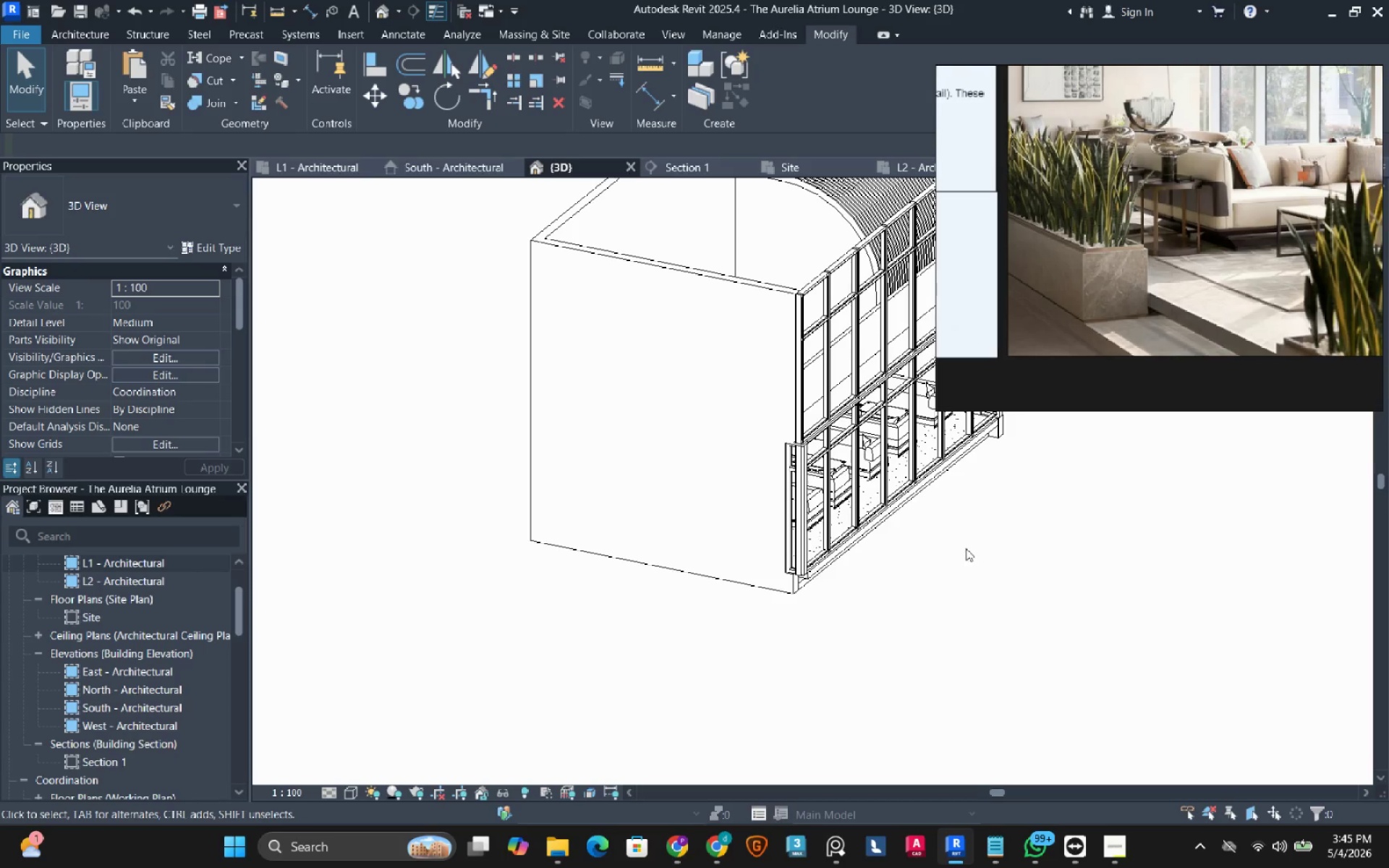 
scroll: coordinate [619, 550], scroll_direction: up, amount: 3.0
 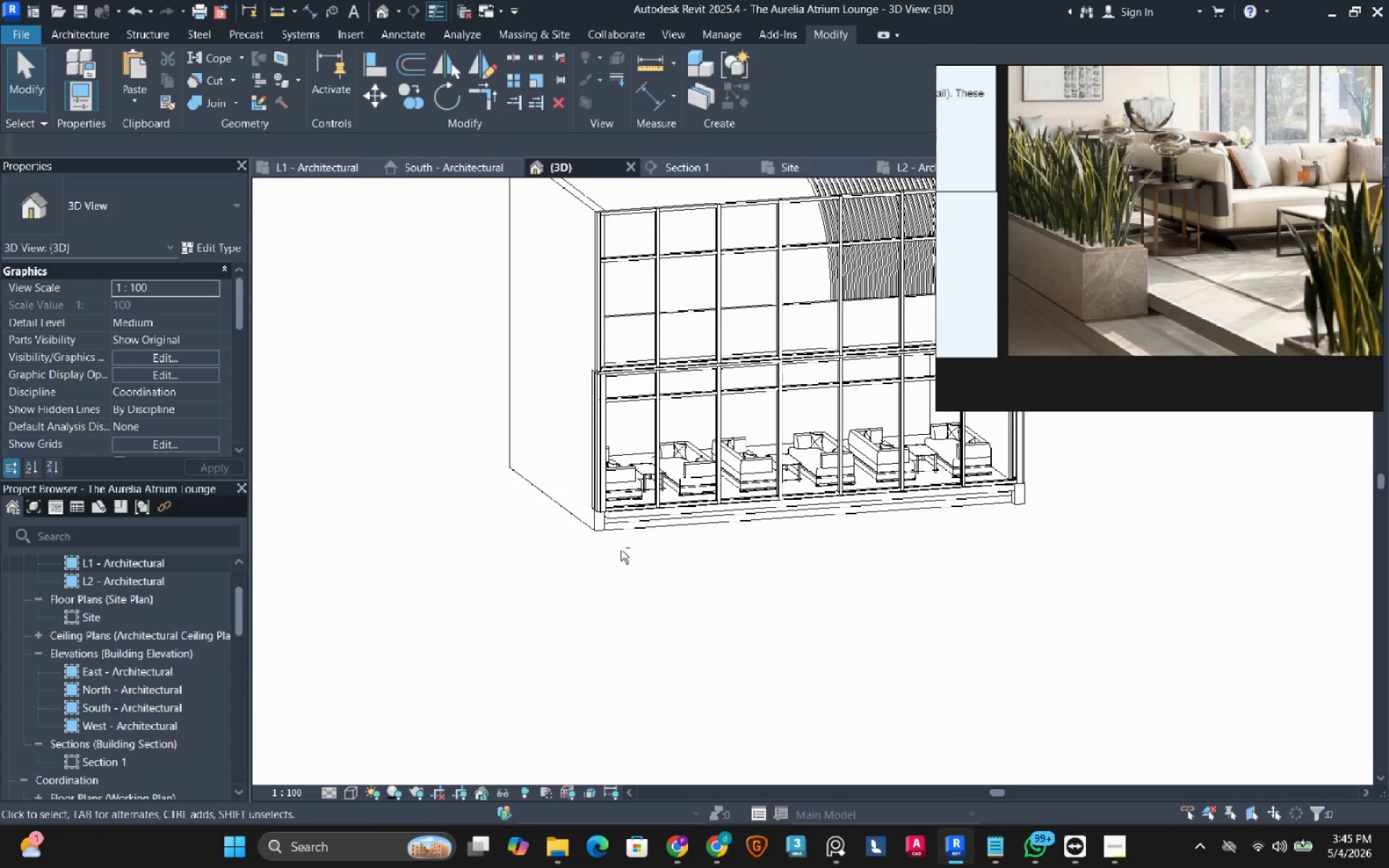 
hold_key(key=ShiftLeft, duration=1.97)
 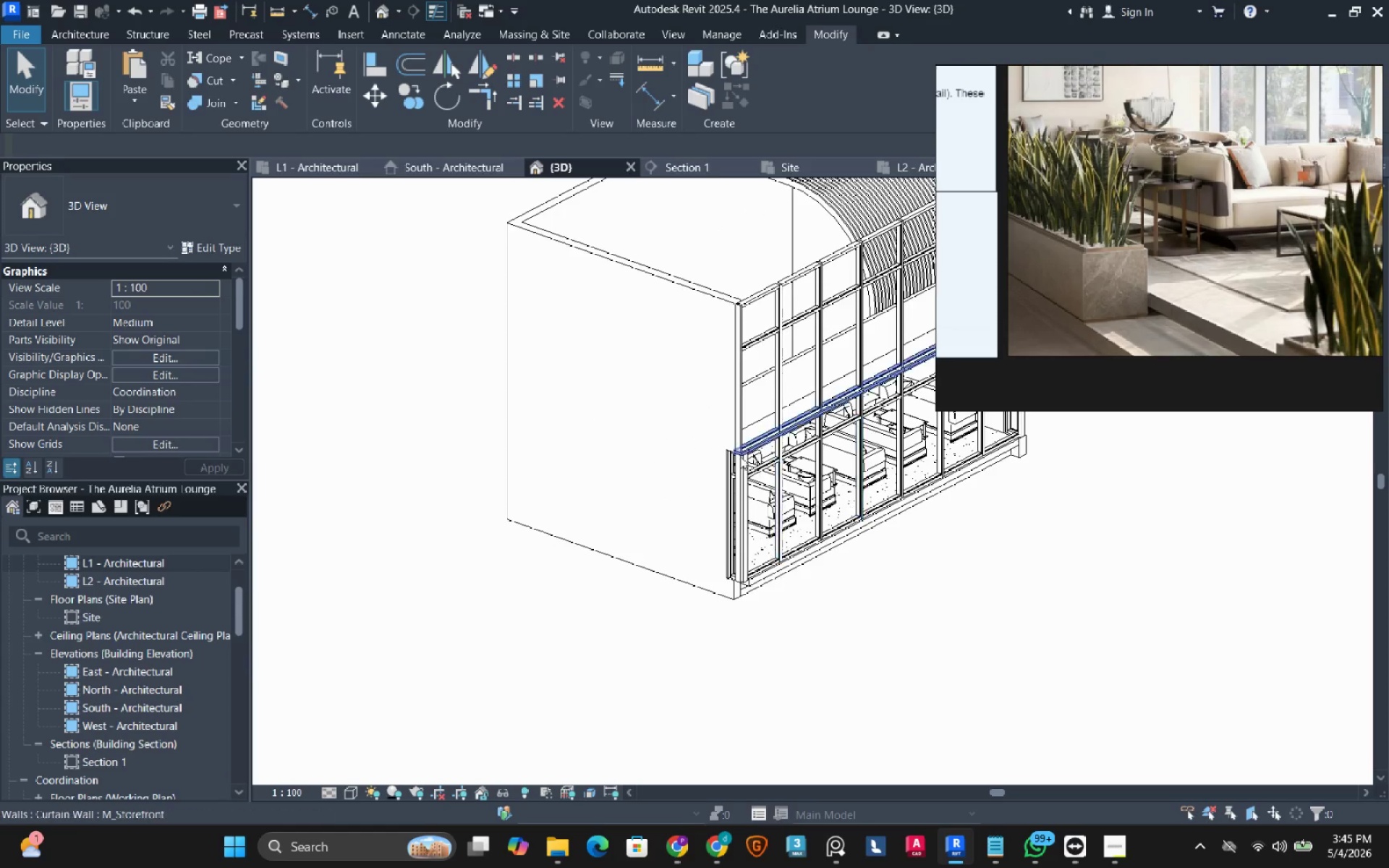 
hold_key(key=ShiftLeft, duration=2.94)
 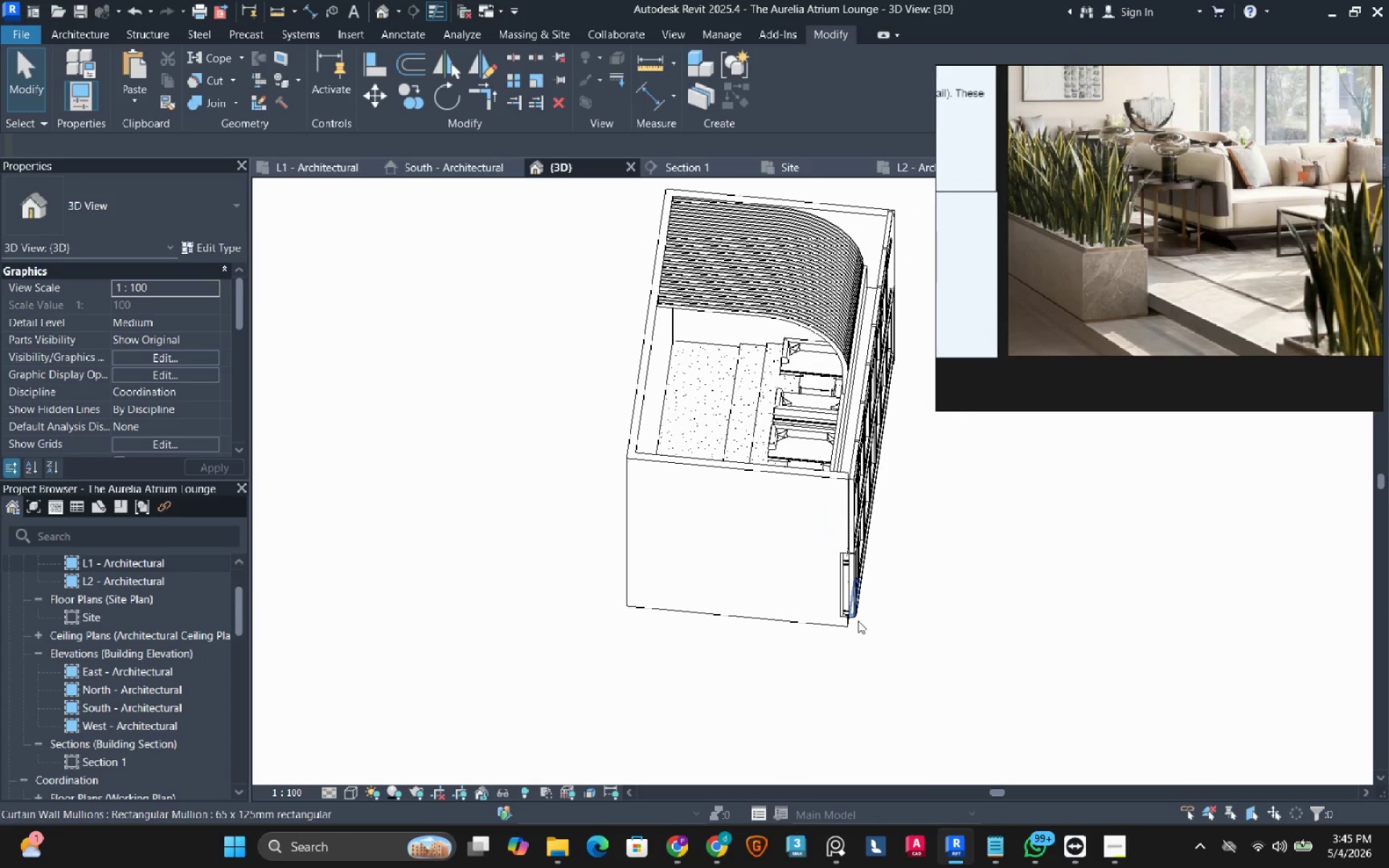 
scroll: coordinate [737, 456], scroll_direction: down, amount: 2.0
 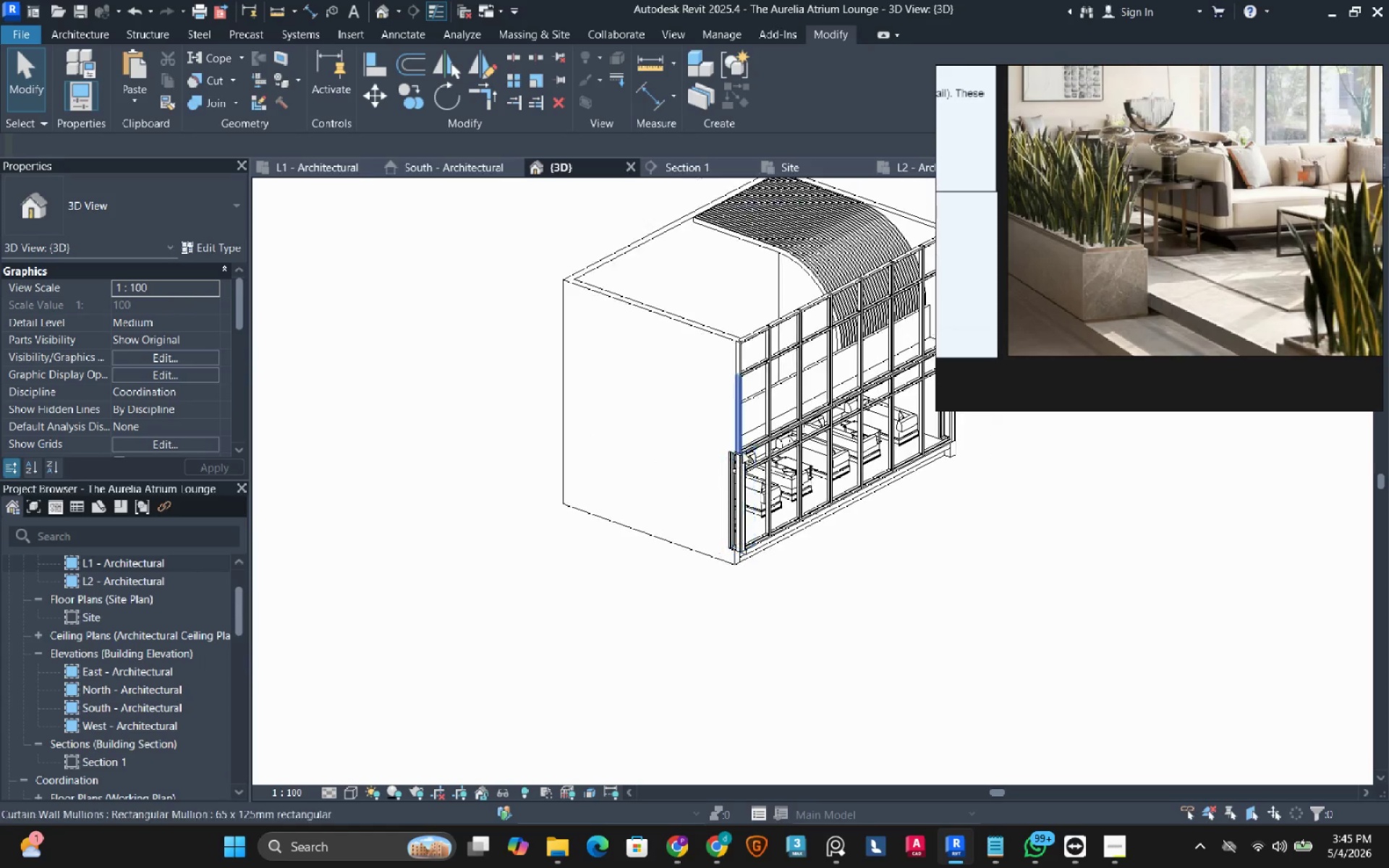 
mouse_move([814, 601])
 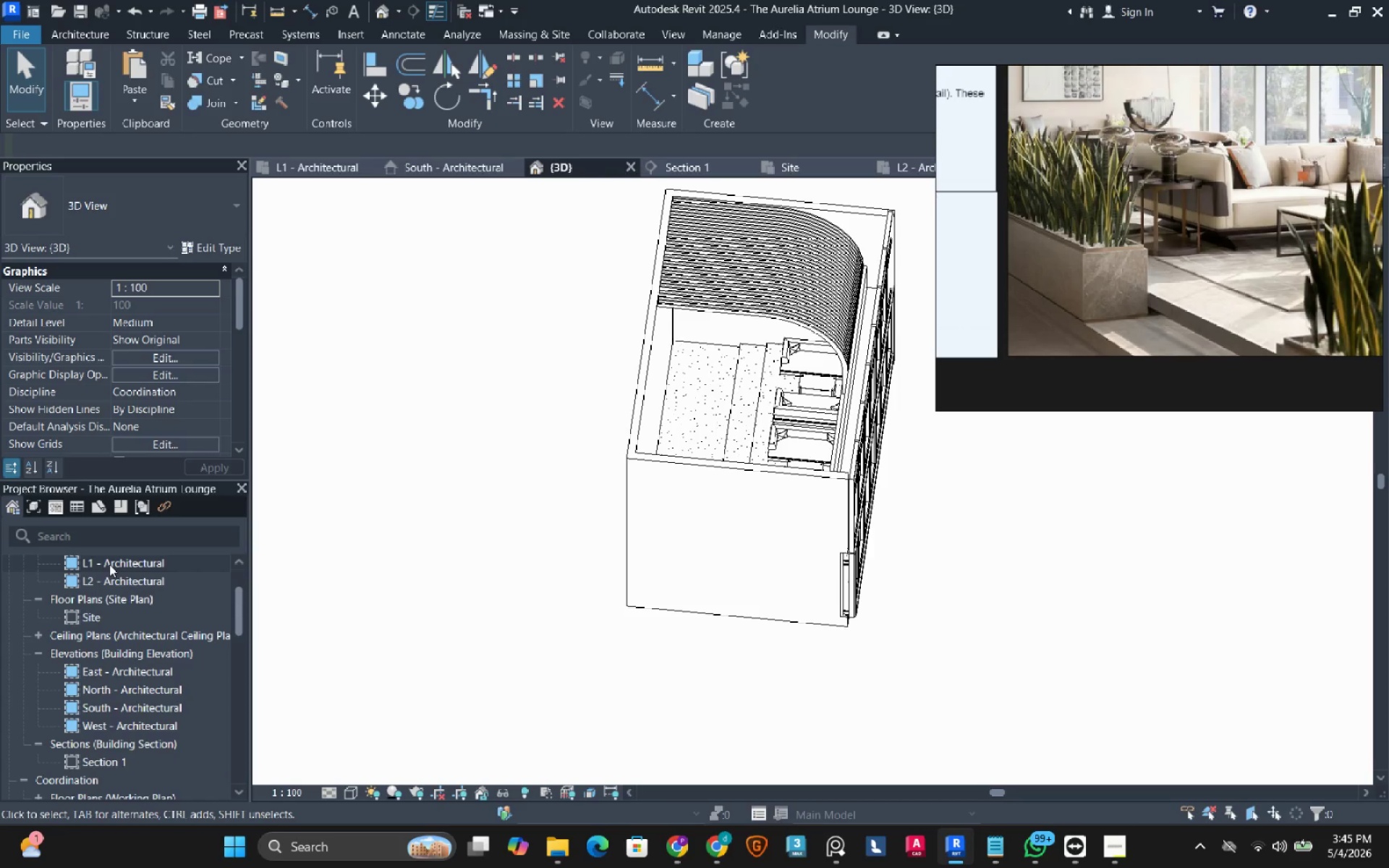 
double_click([109, 564])
 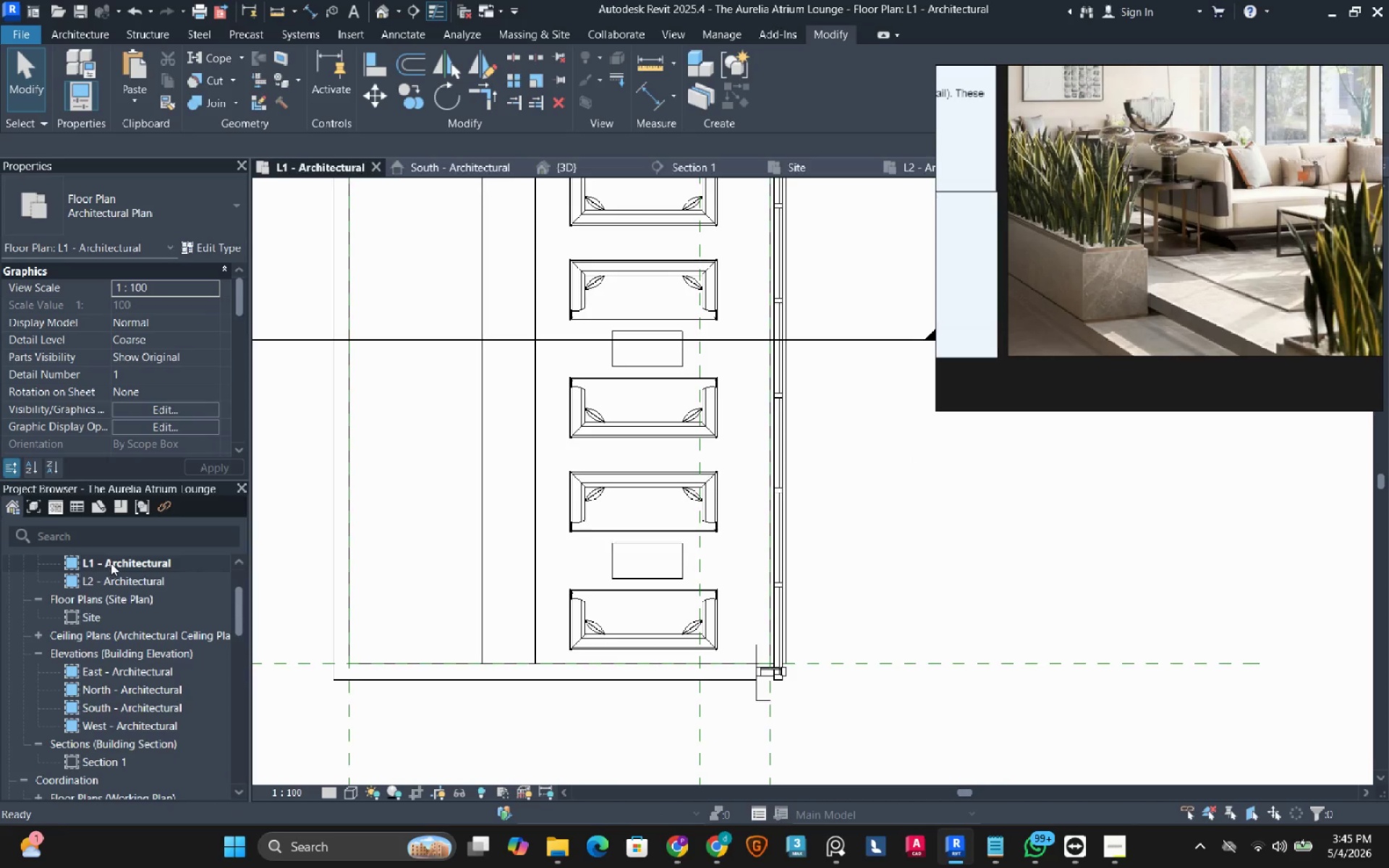 
scroll: coordinate [546, 371], scroll_direction: up, amount: 3.0
 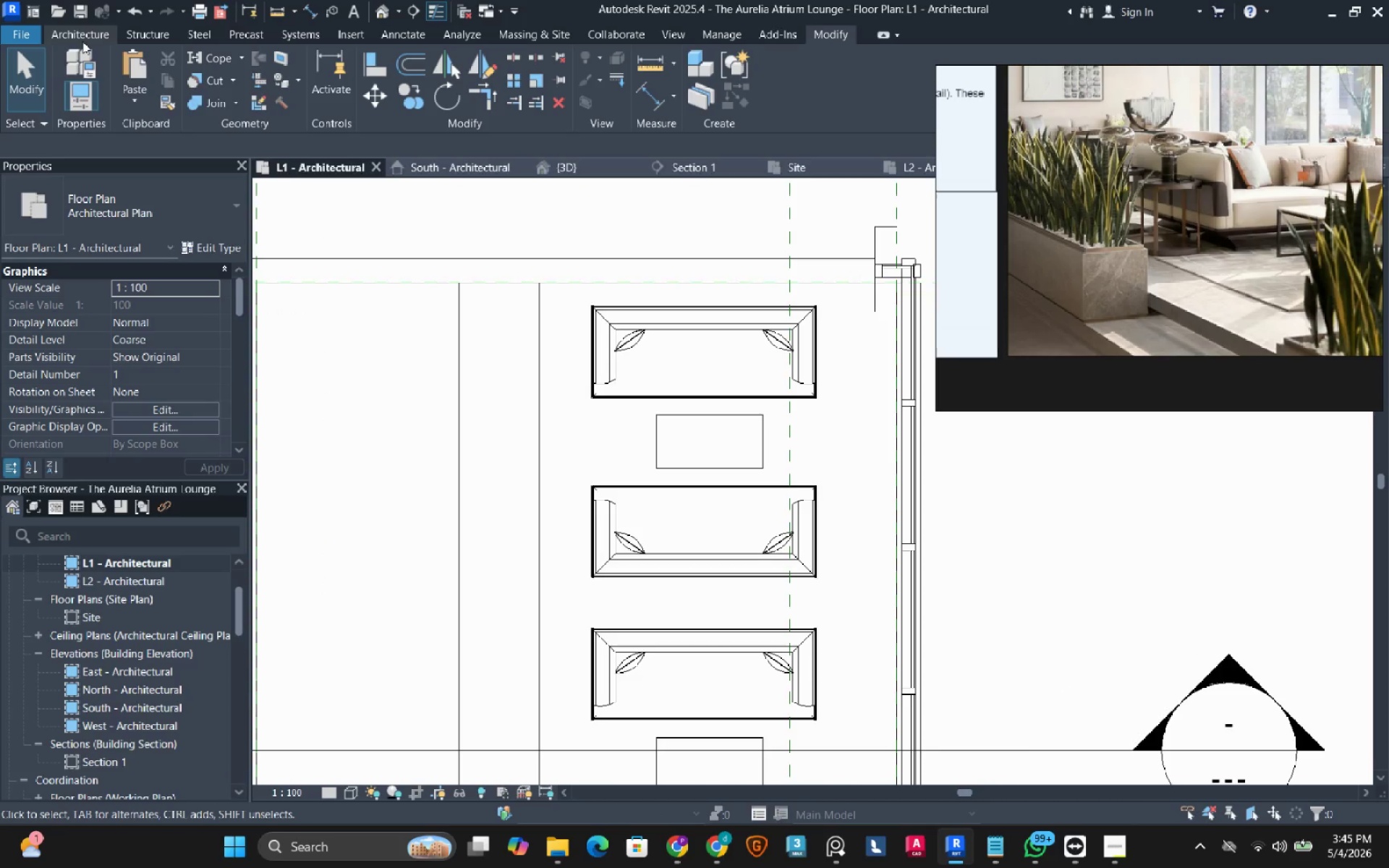 
left_click([82, 35])
 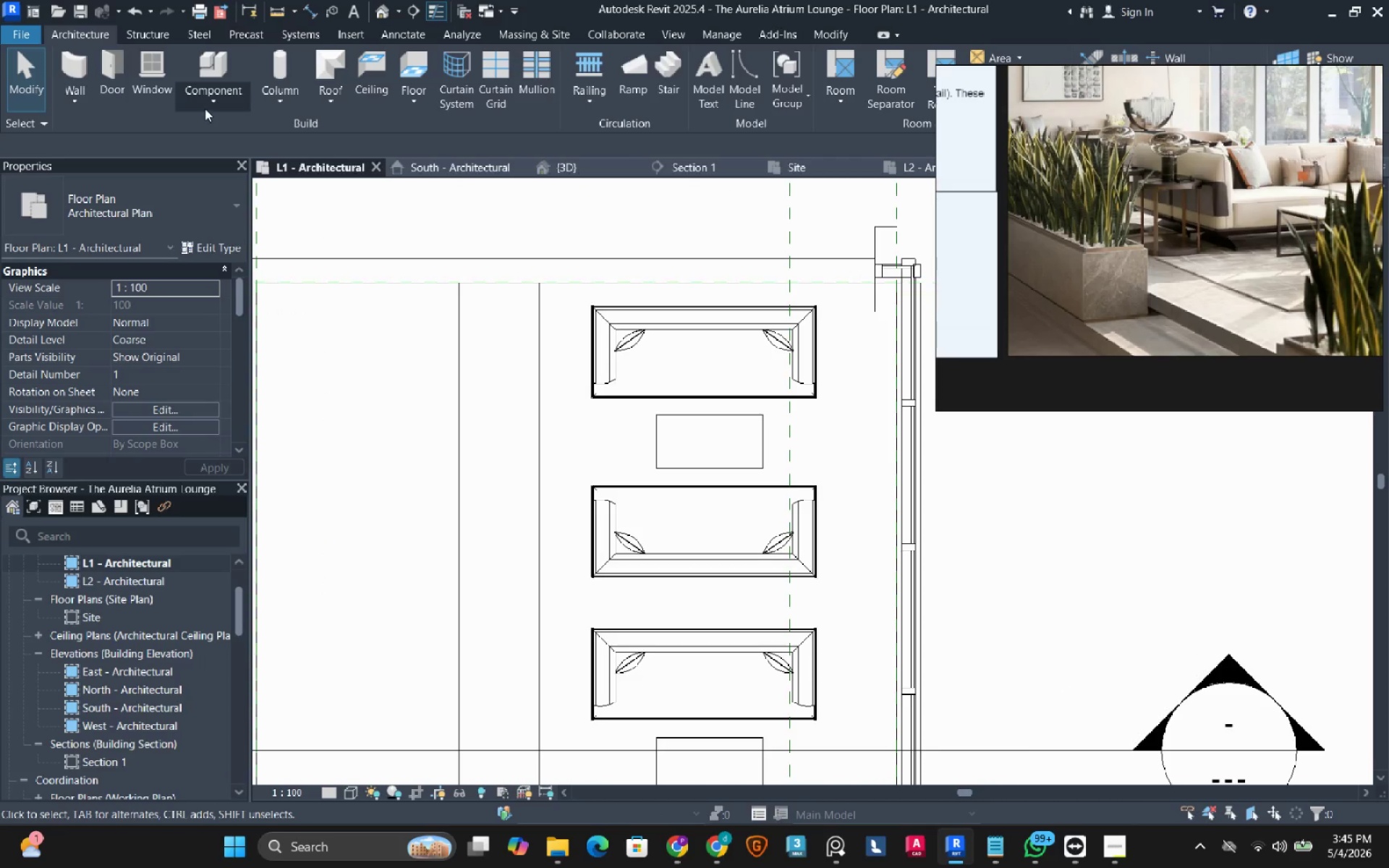 
left_click([205, 104])
 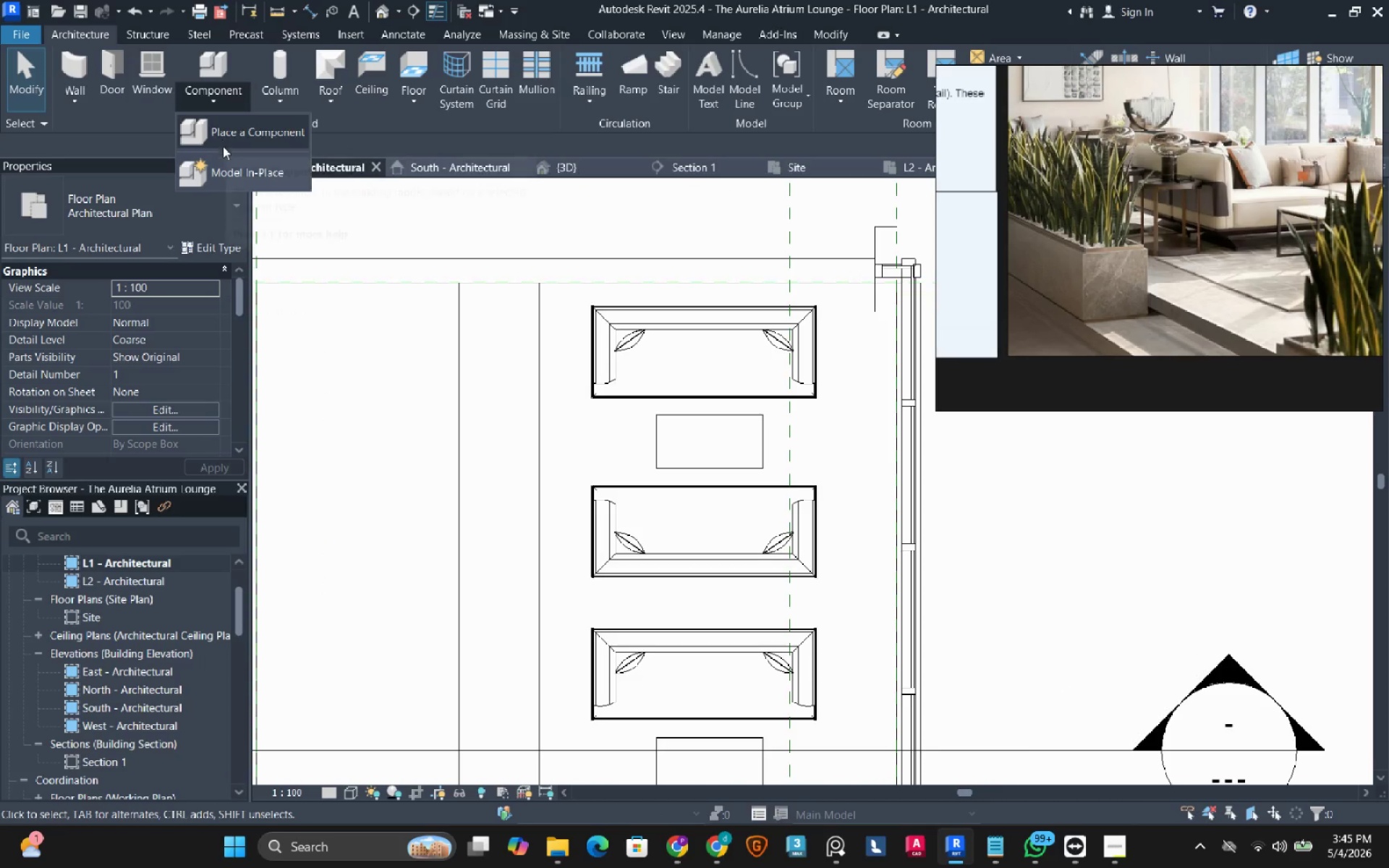 
left_click([229, 157])
 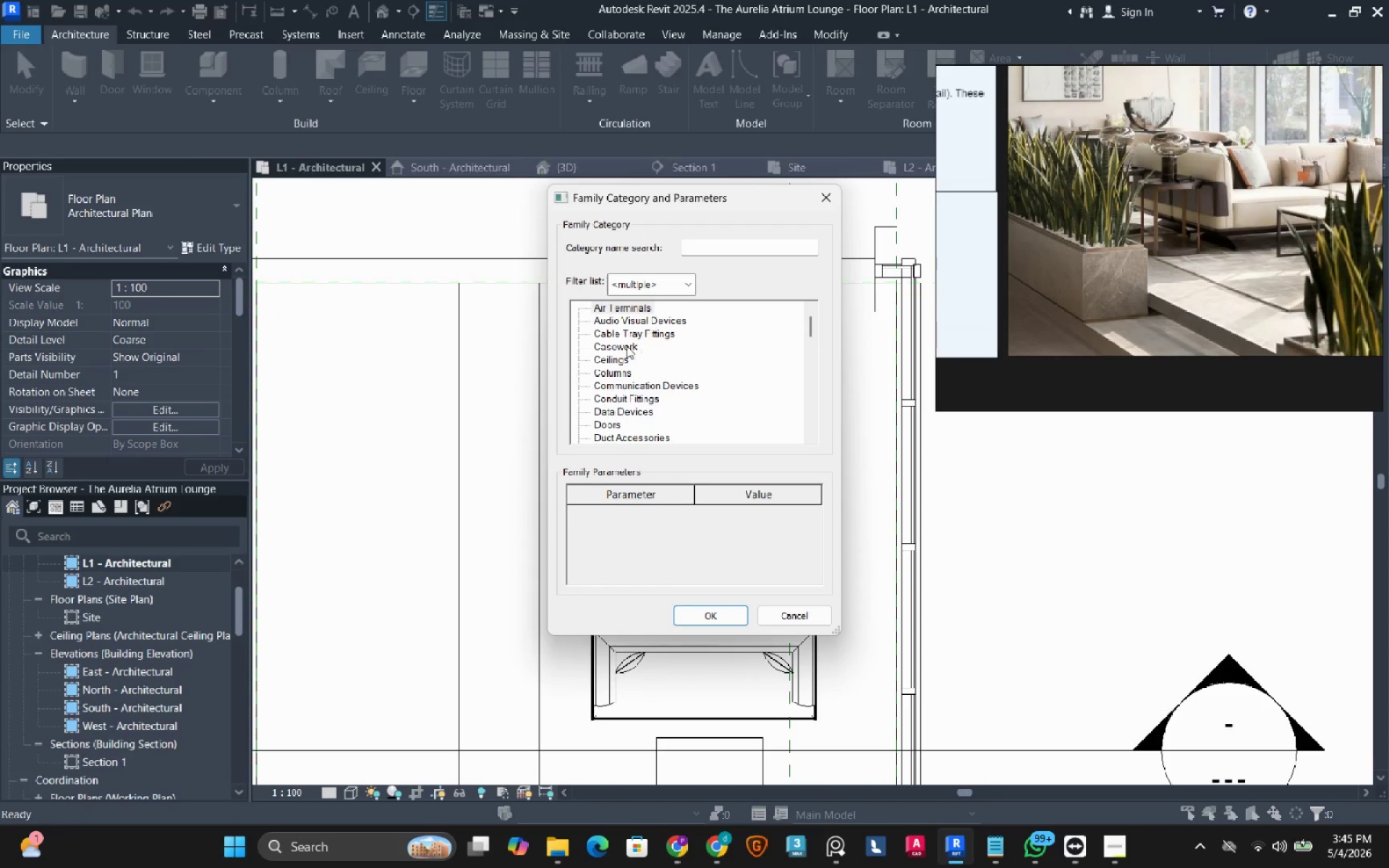 
double_click([612, 349])
 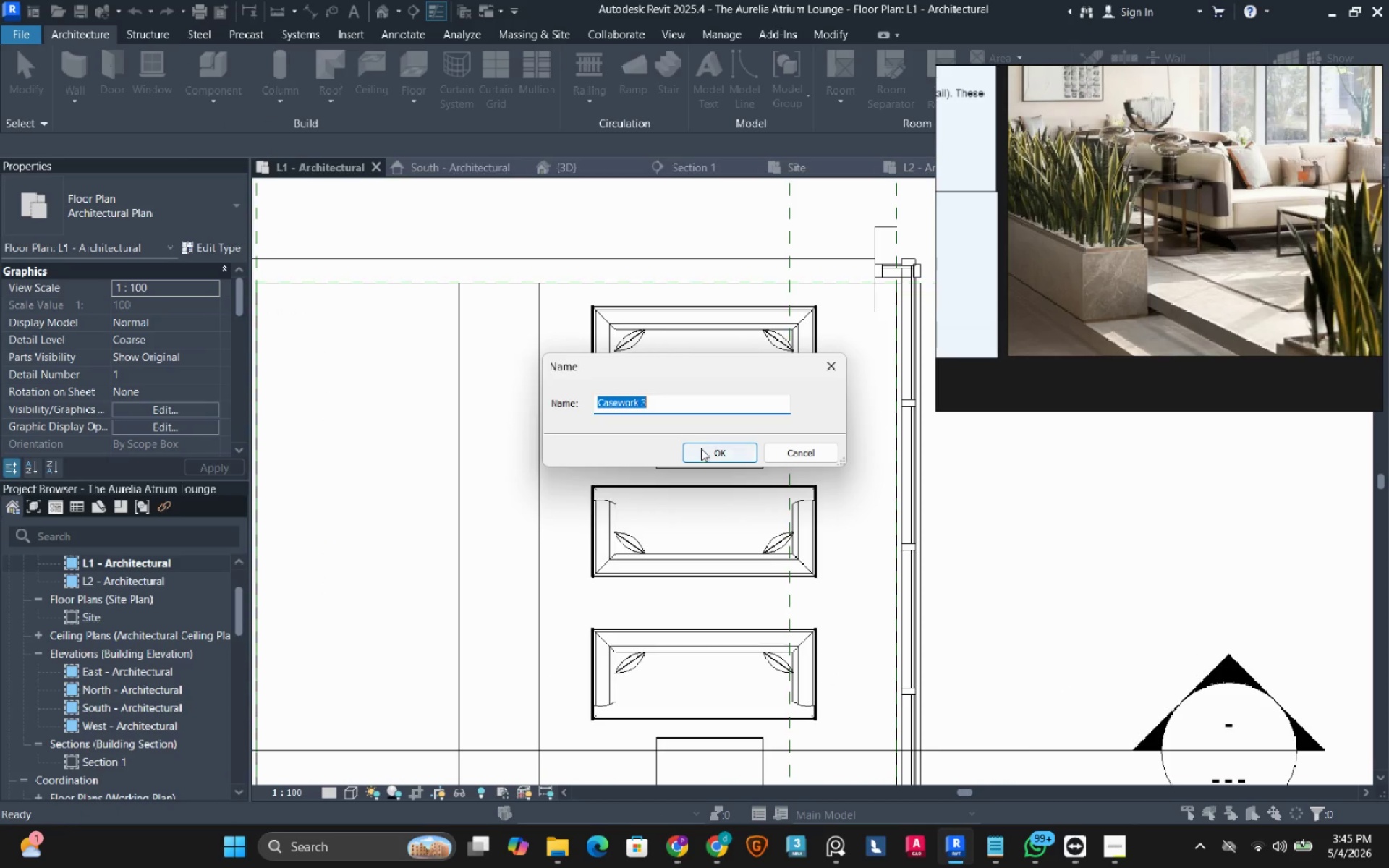 
left_click([702, 451])
 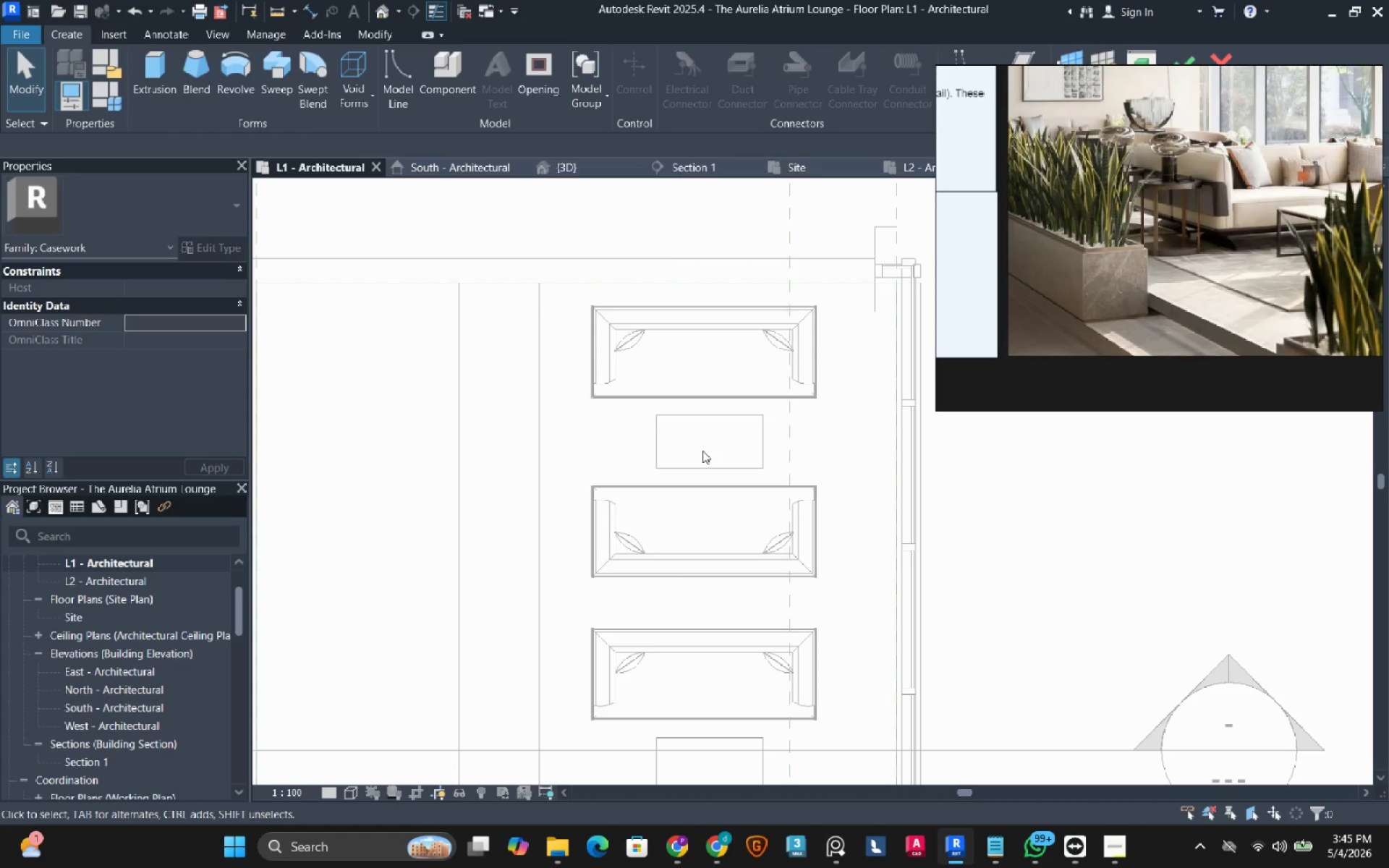 
wait(20.12)
 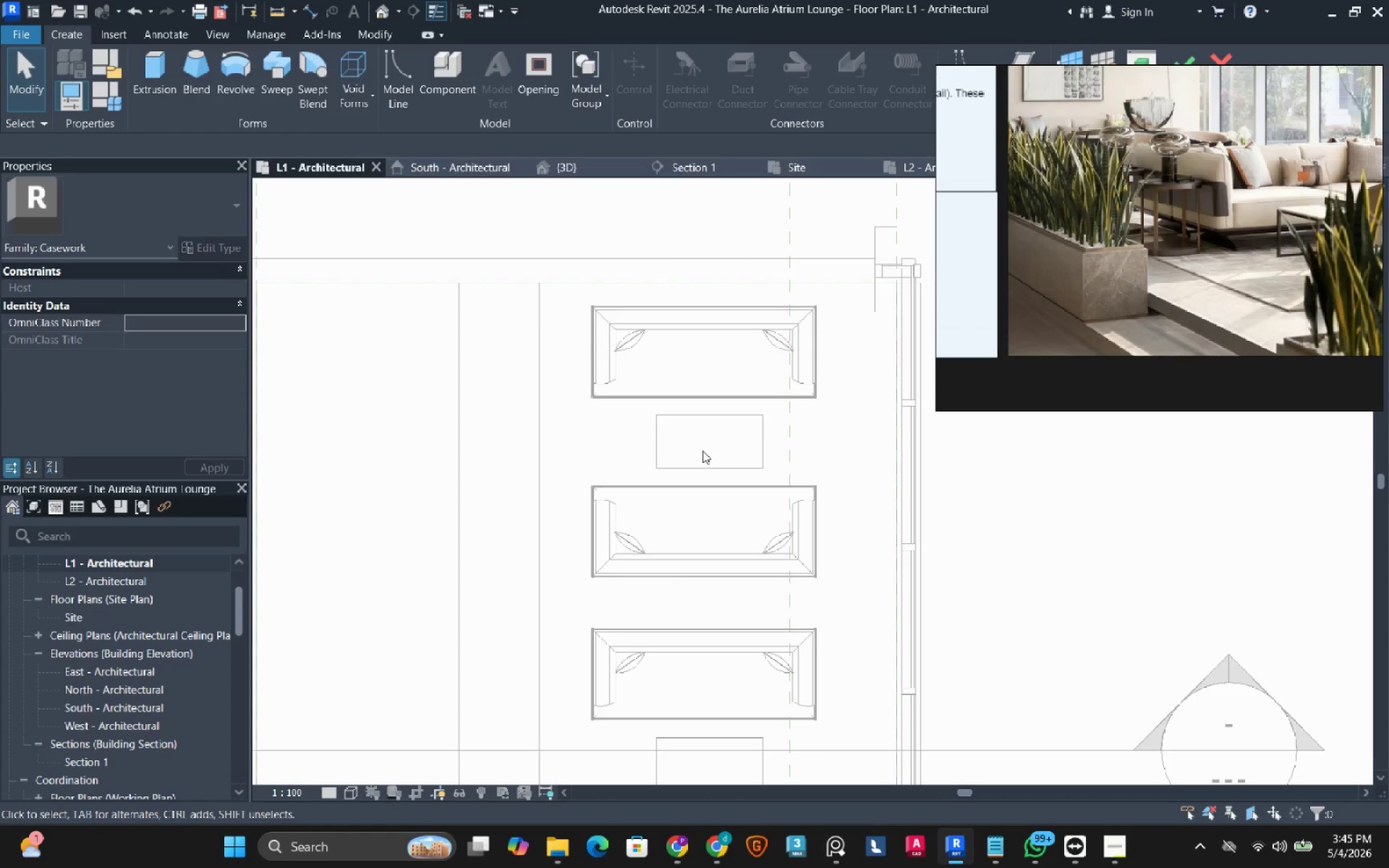 
left_click([181, 56])
 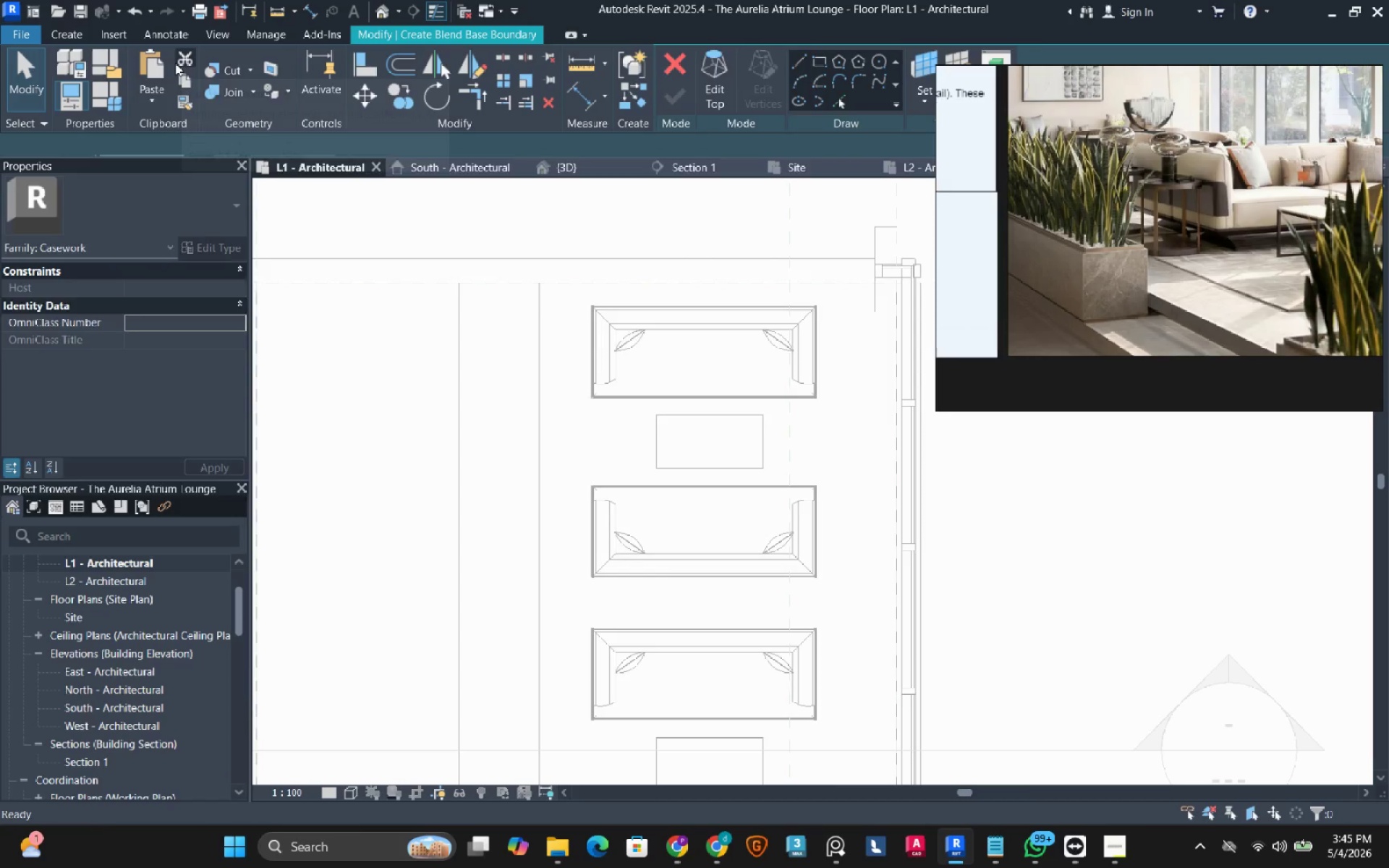 
key(Escape)
 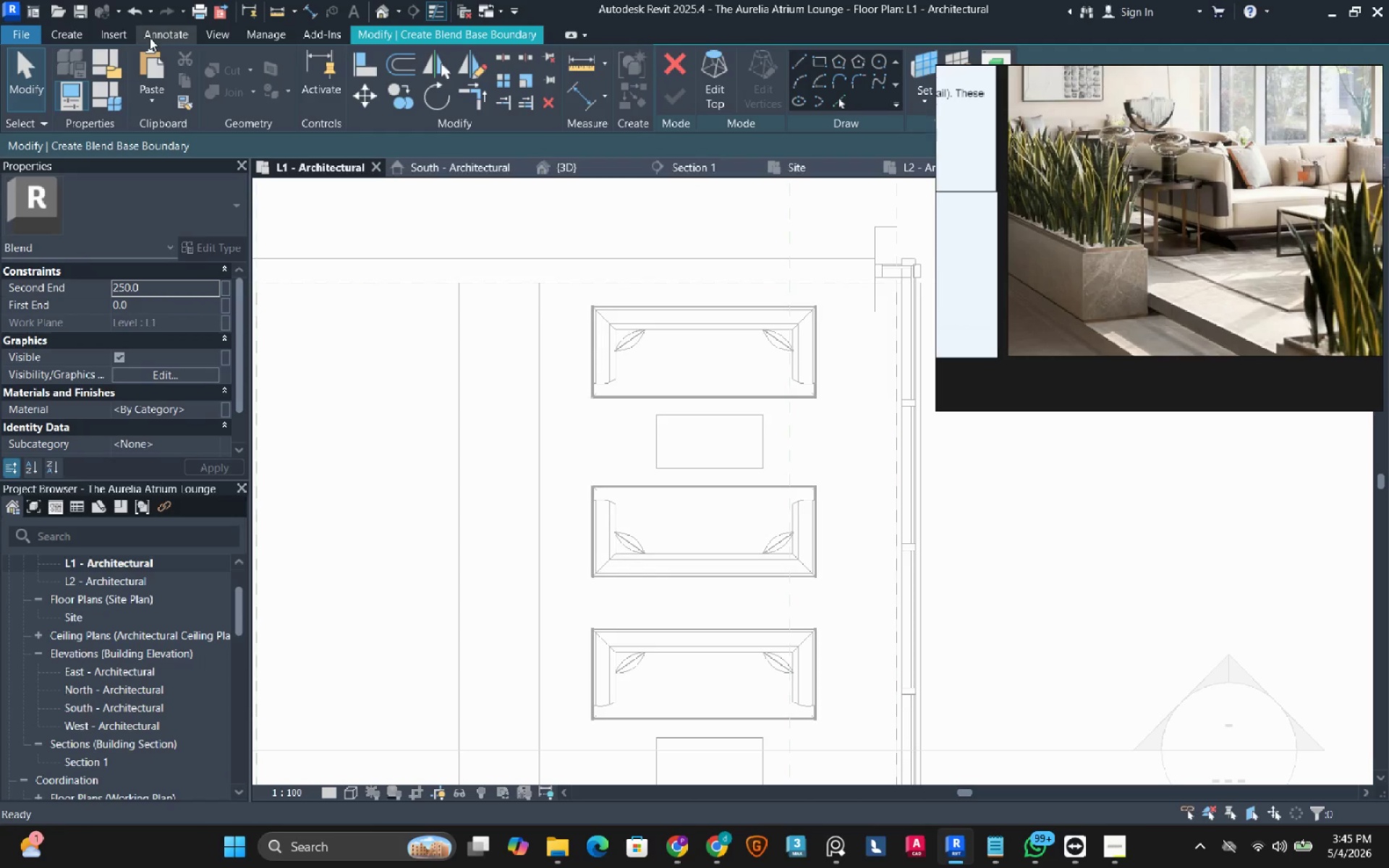 
left_click([66, 38])
 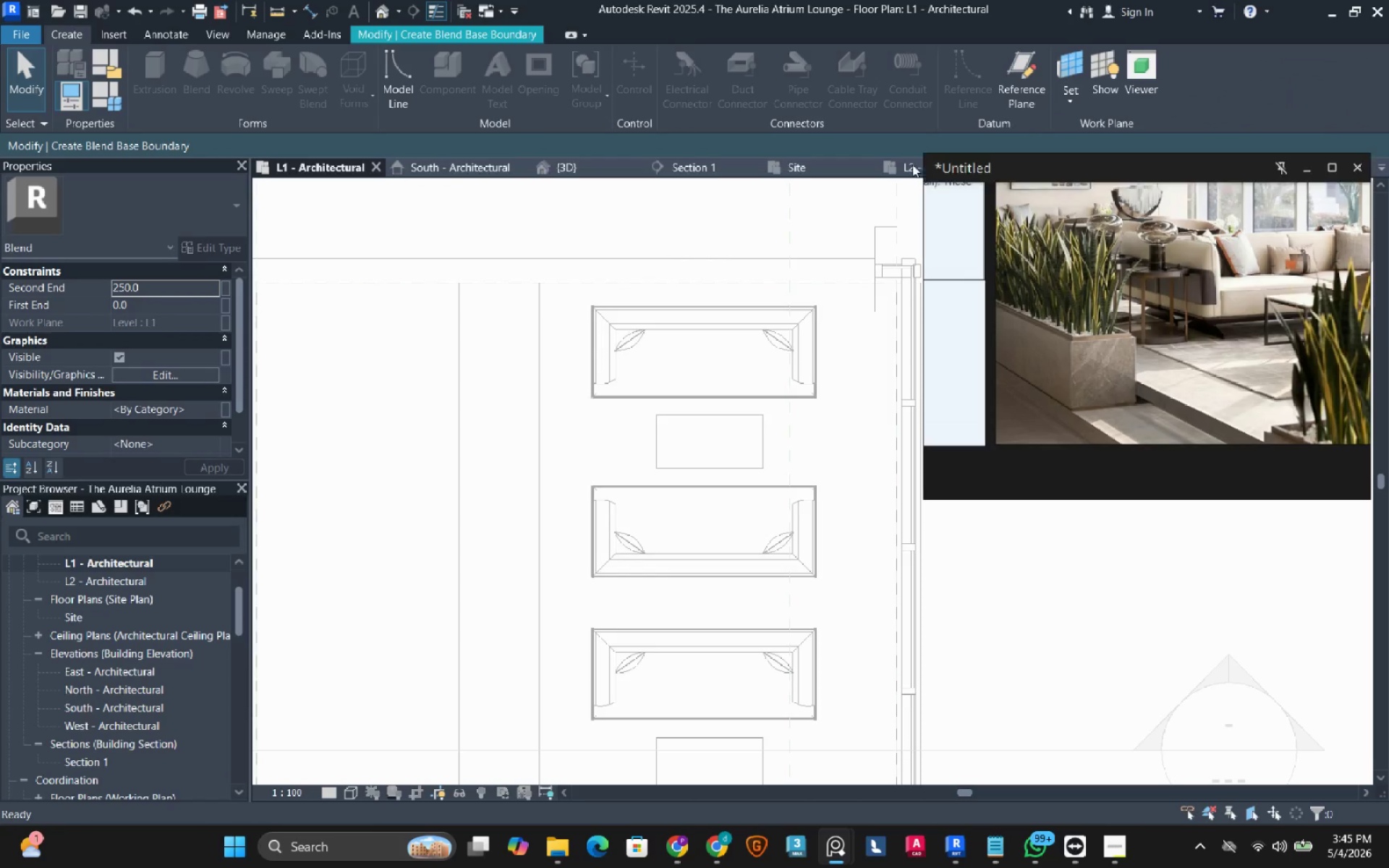 
left_click([443, 34])
 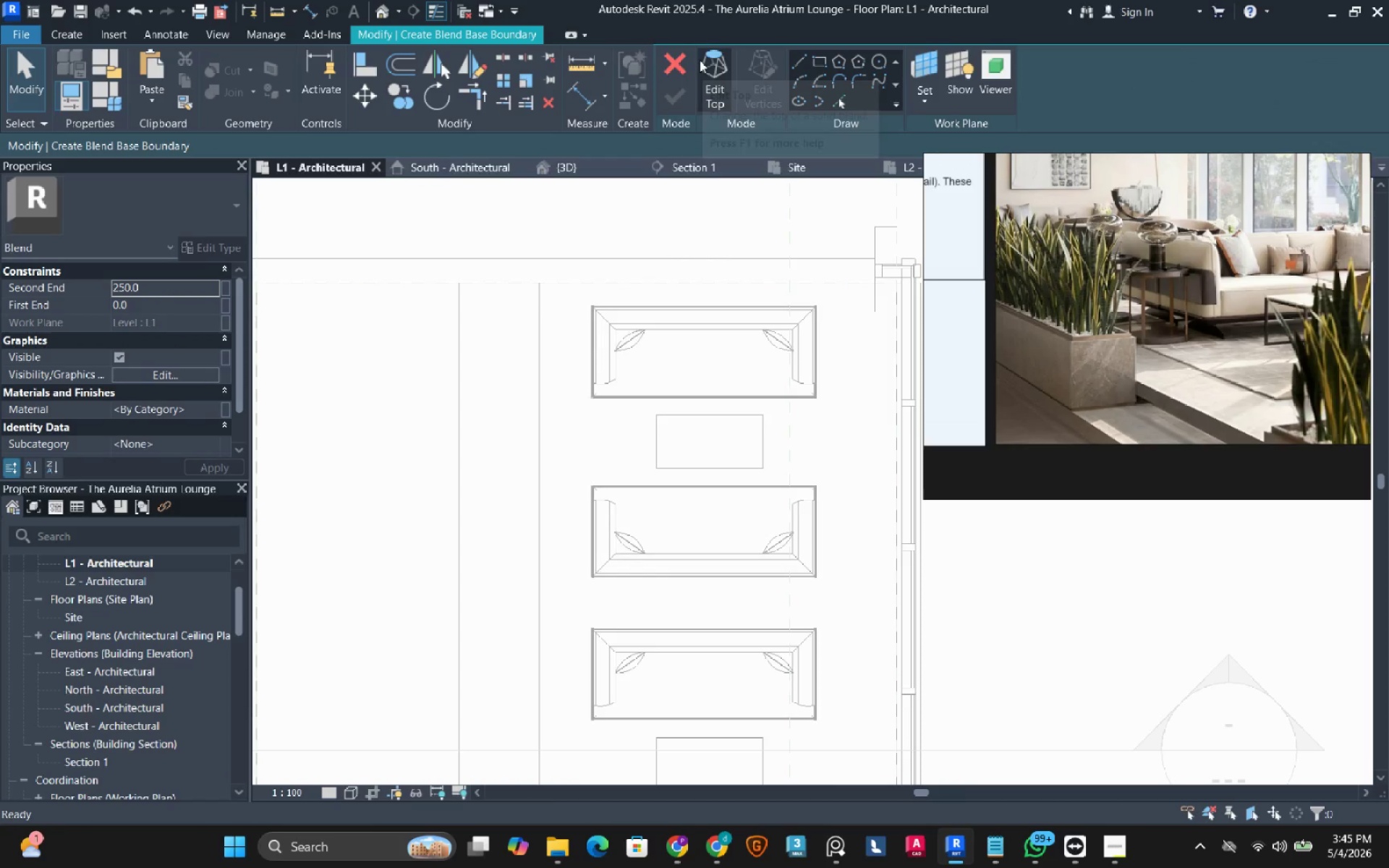 
left_click([674, 67])
 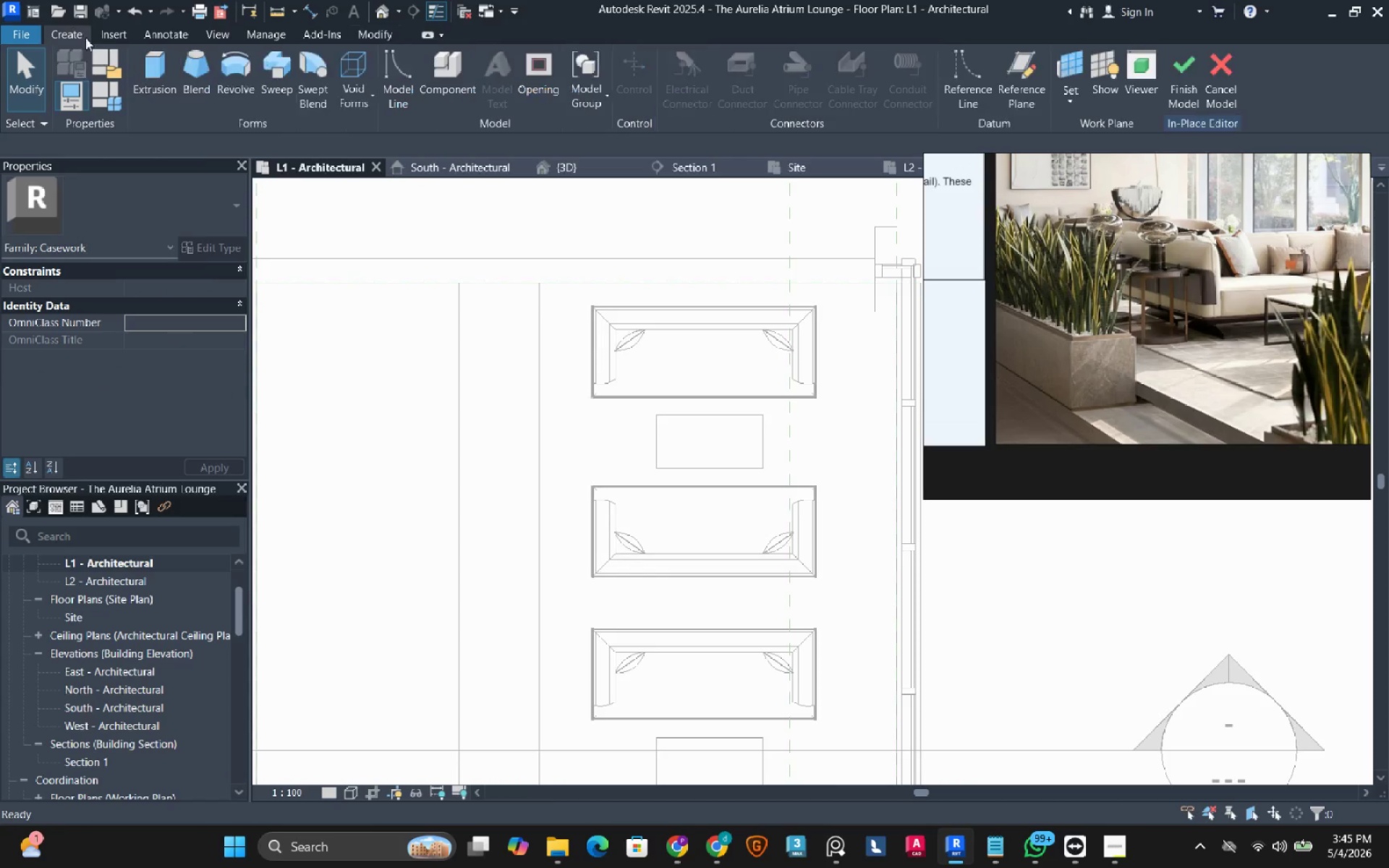 
double_click([148, 64])
 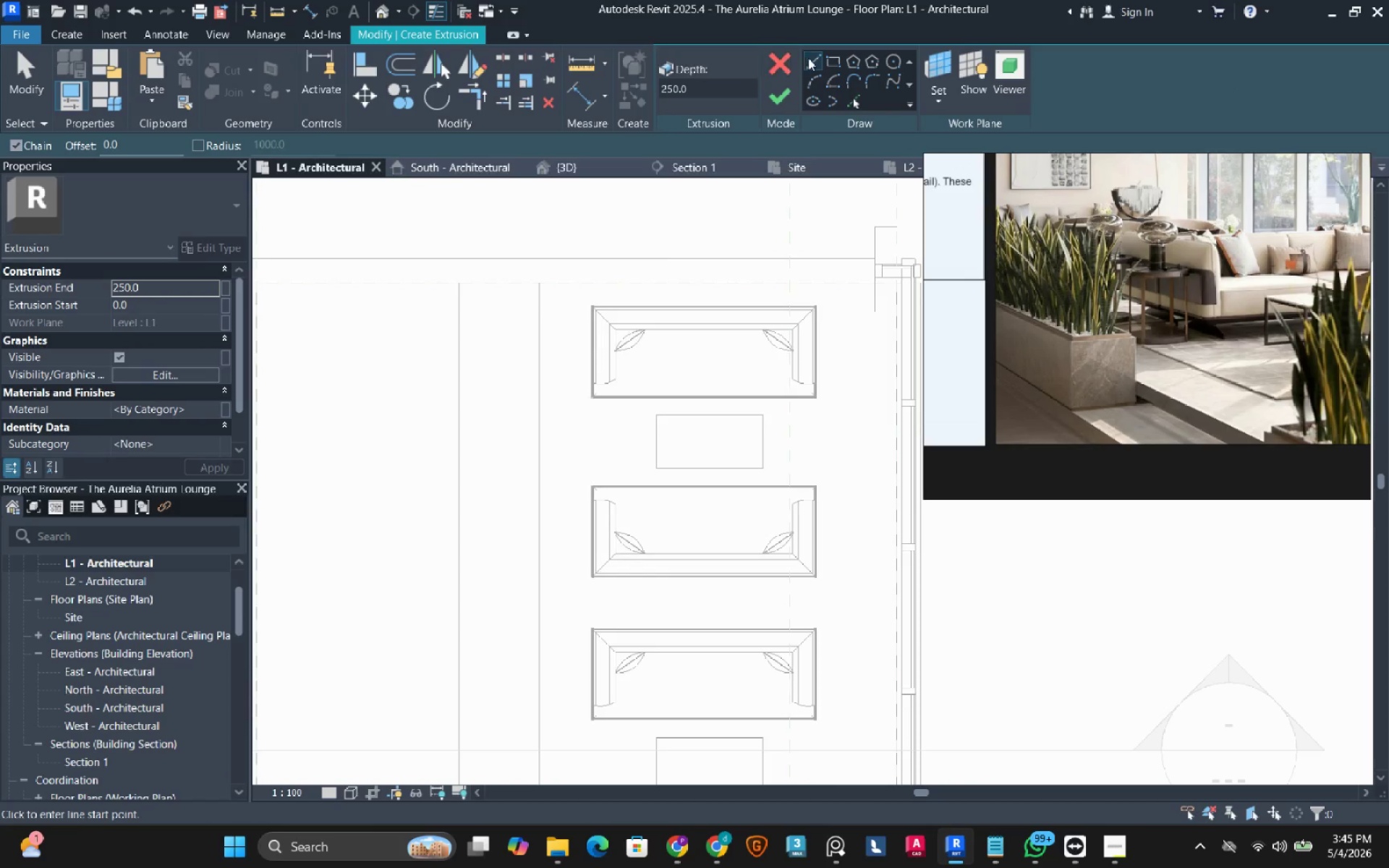 
left_click([832, 60])
 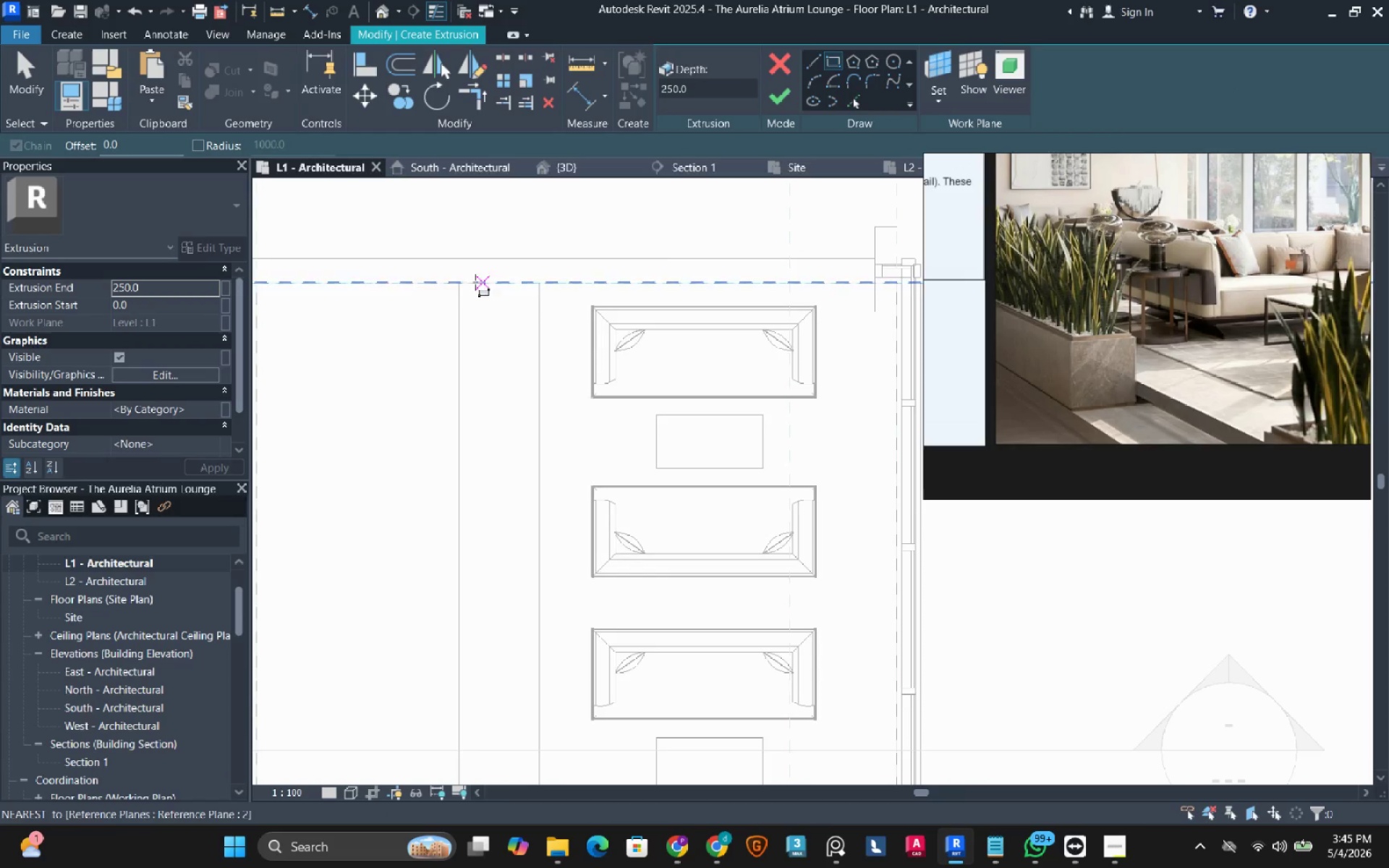 
left_click([464, 282])
 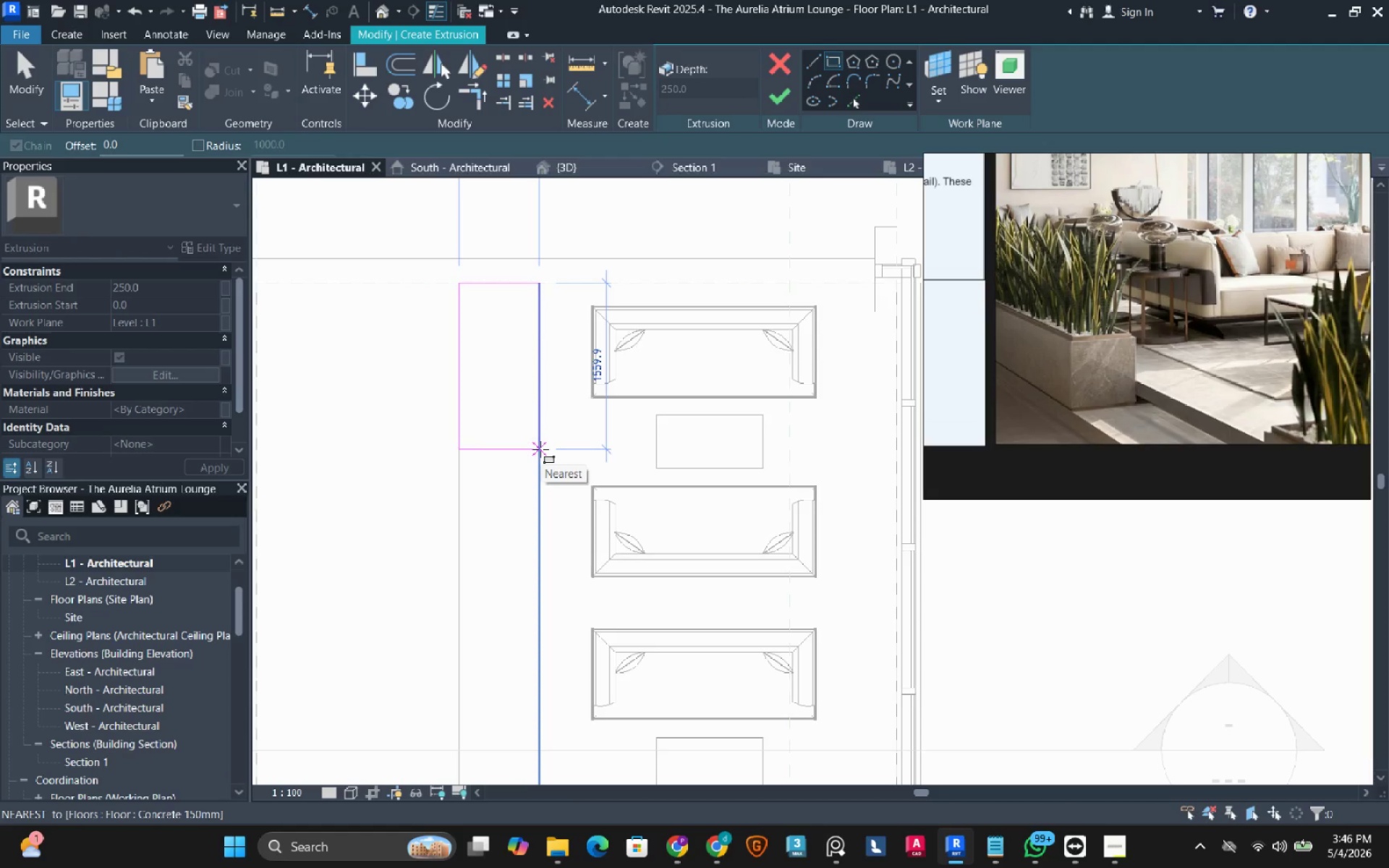 
wait(5.83)
 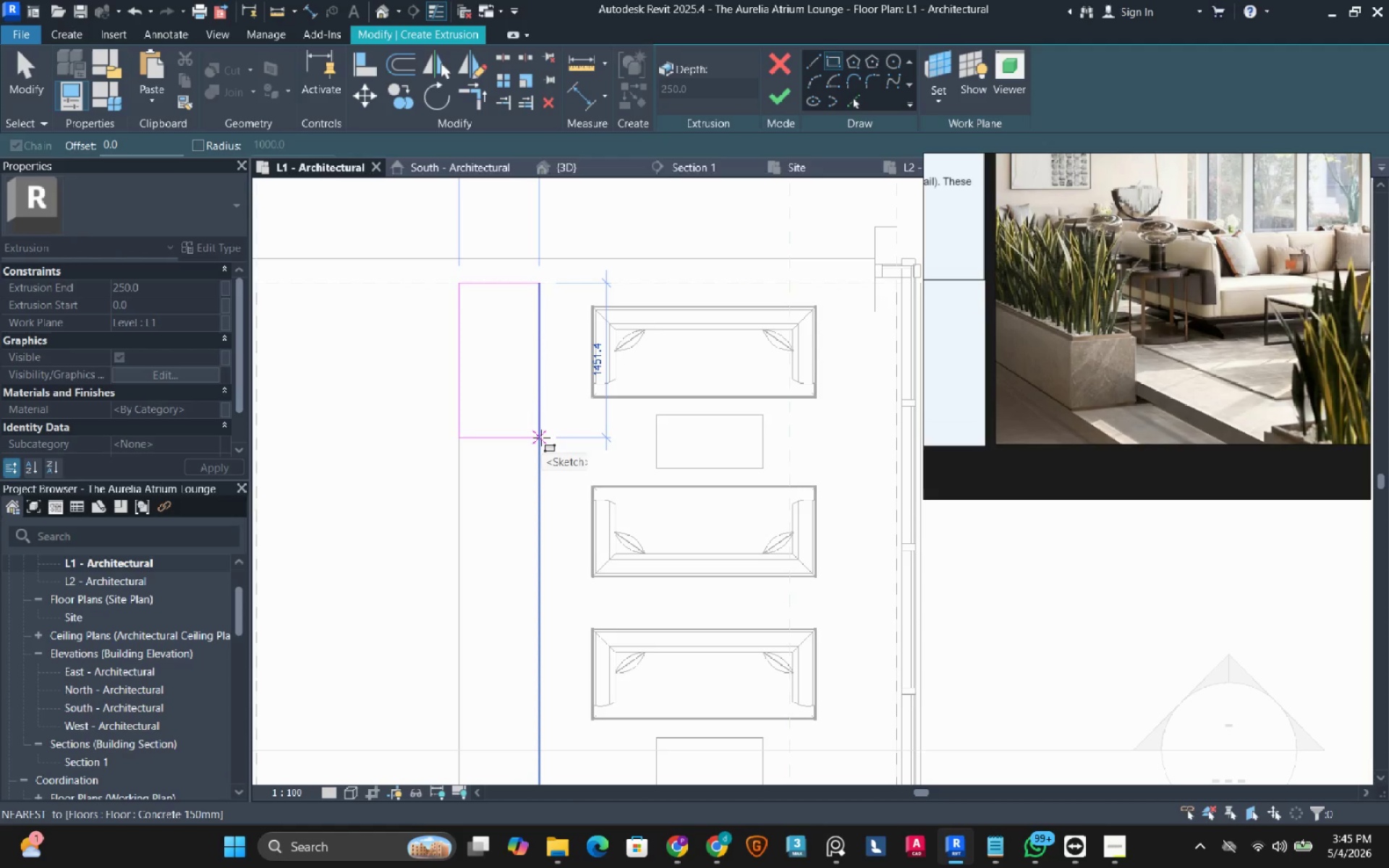 
left_click([540, 449])
 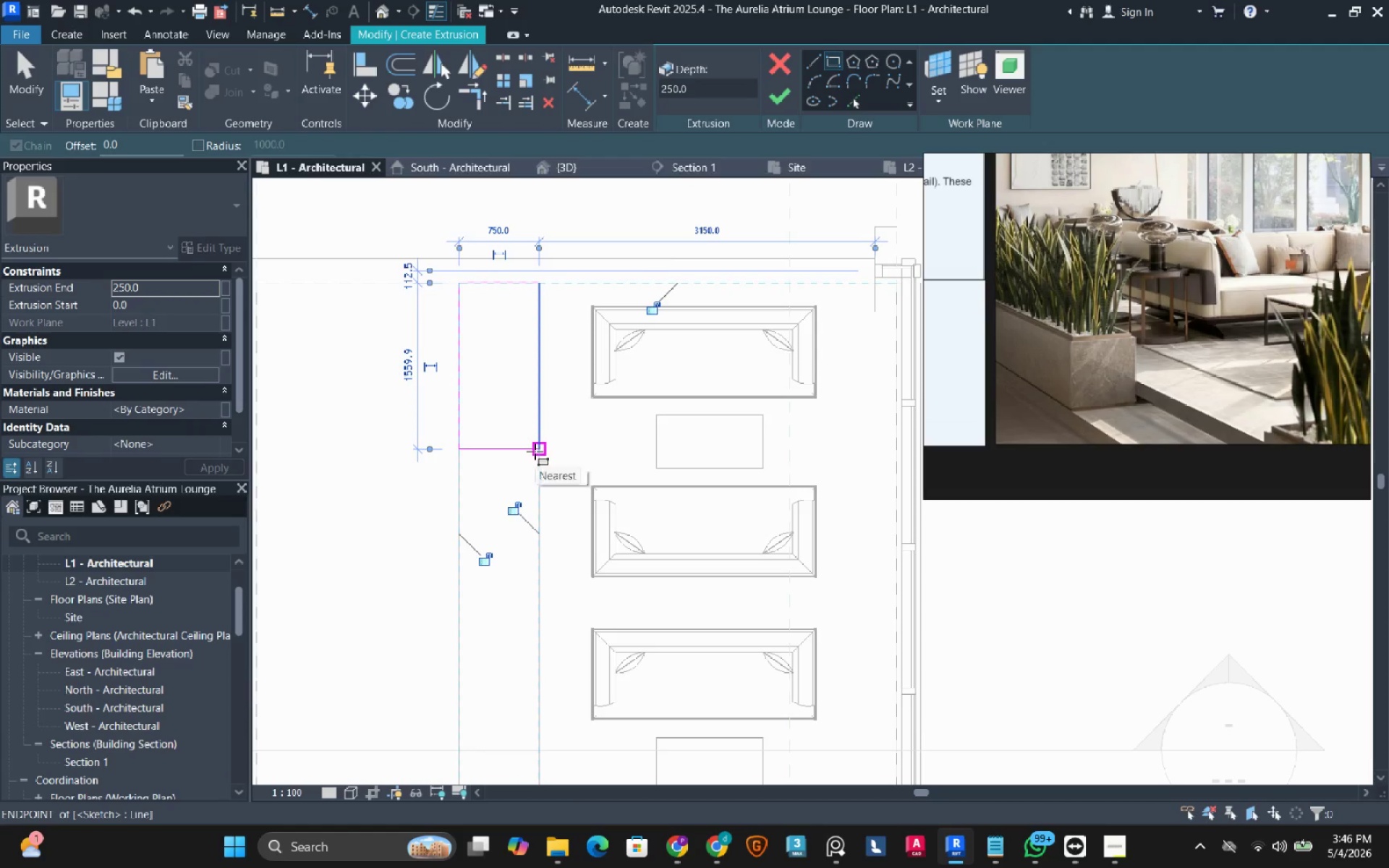 
key(Escape)
 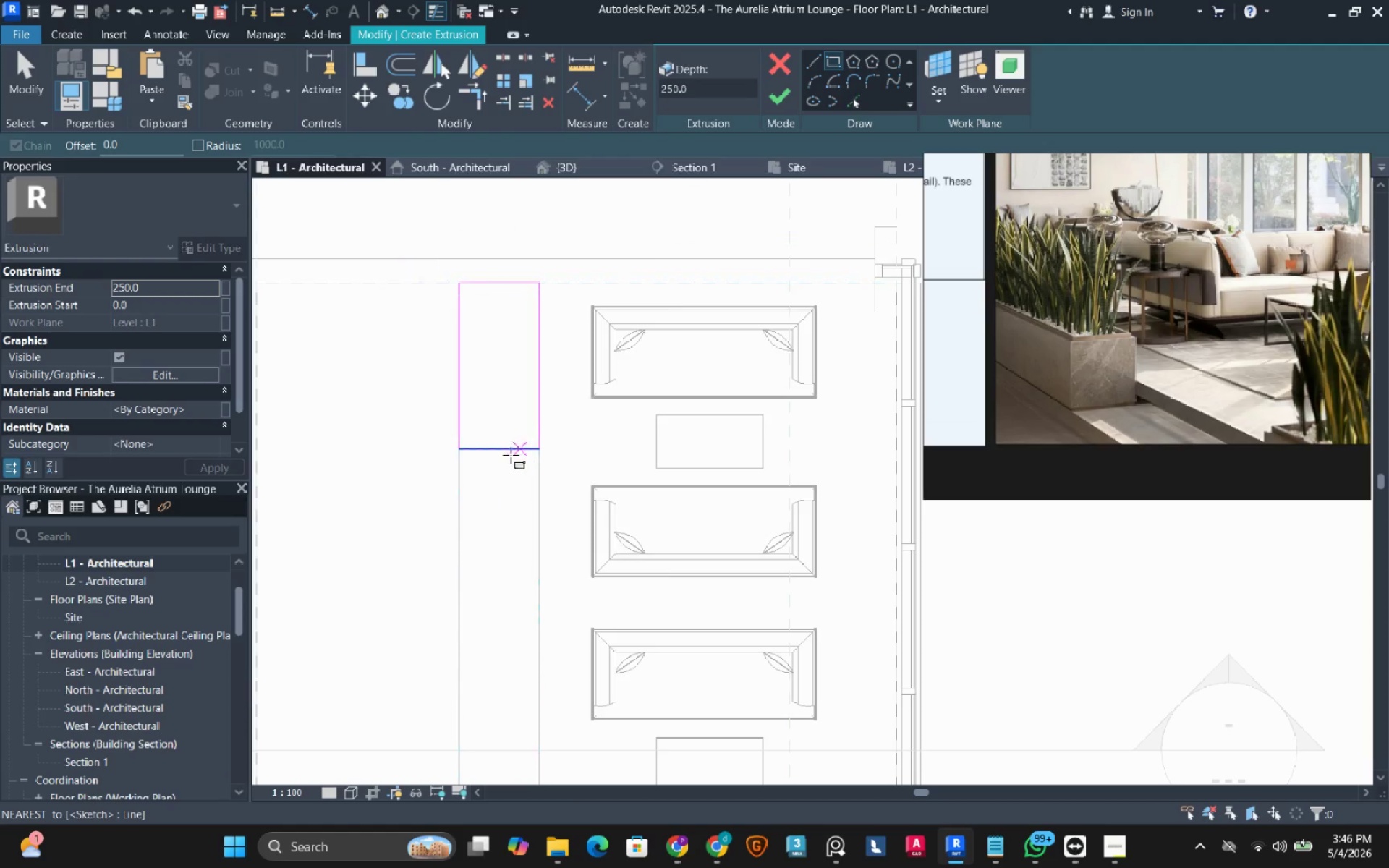 
key(Escape)
 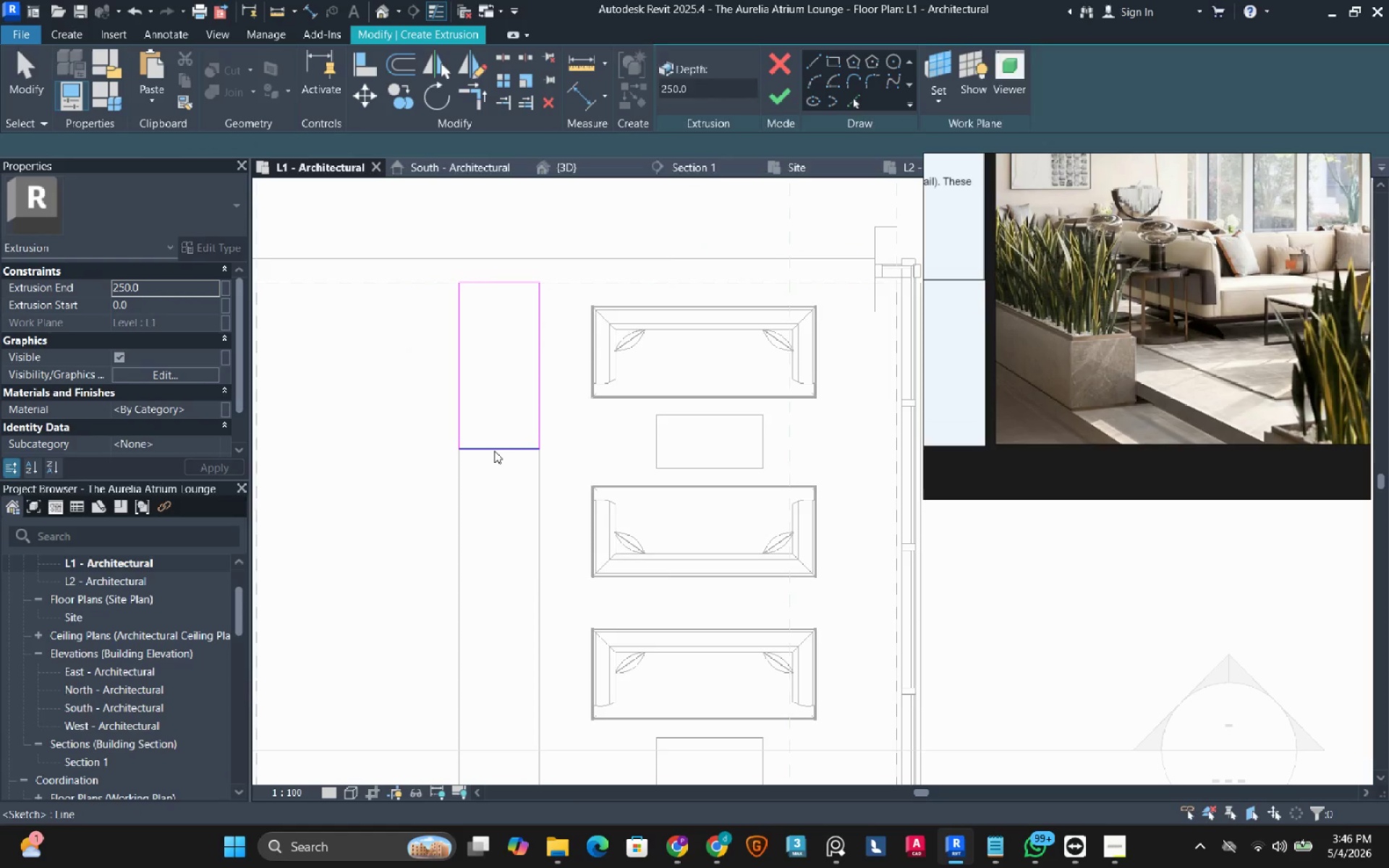 
left_click([494, 451])
 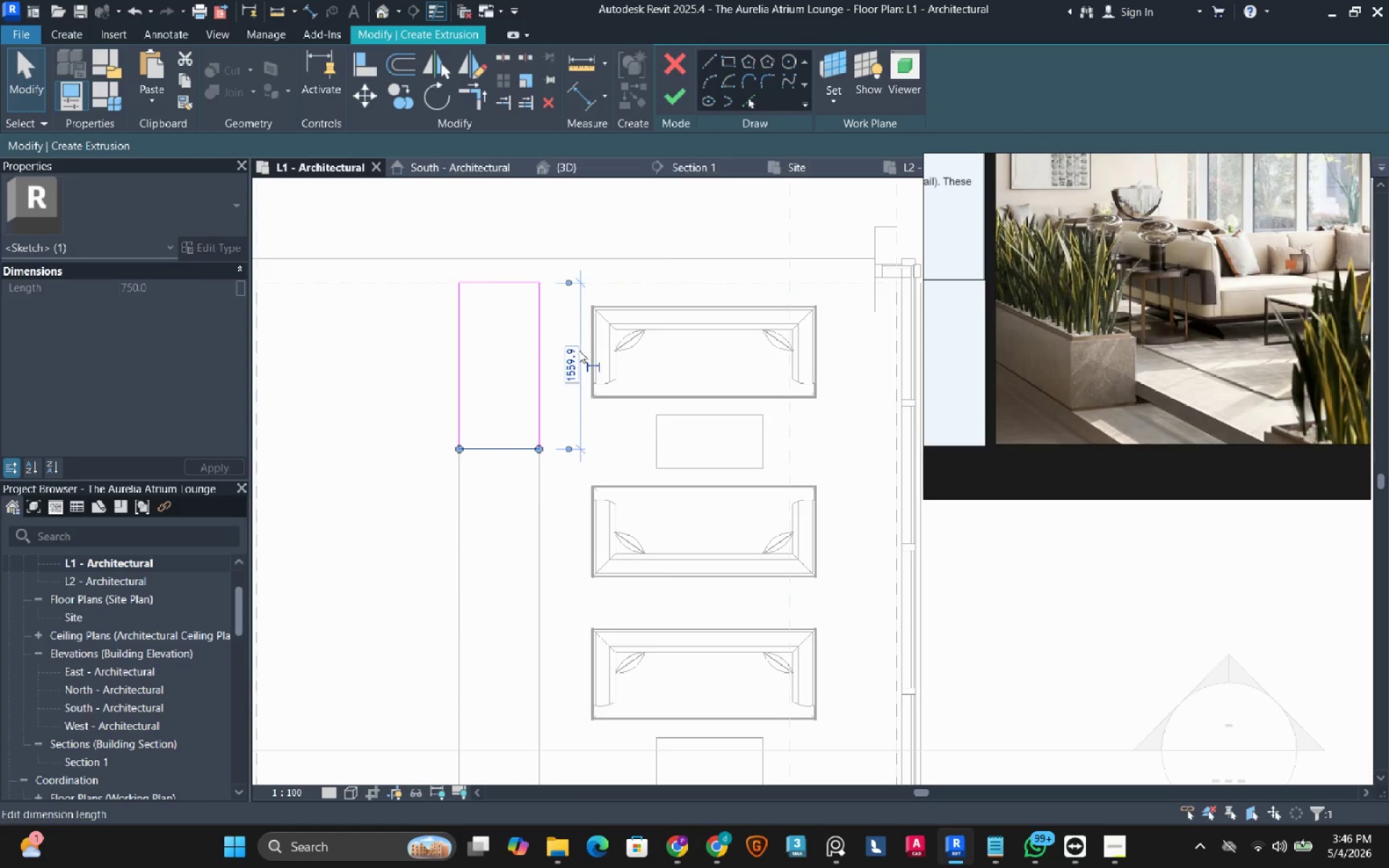 
left_click([573, 357])
 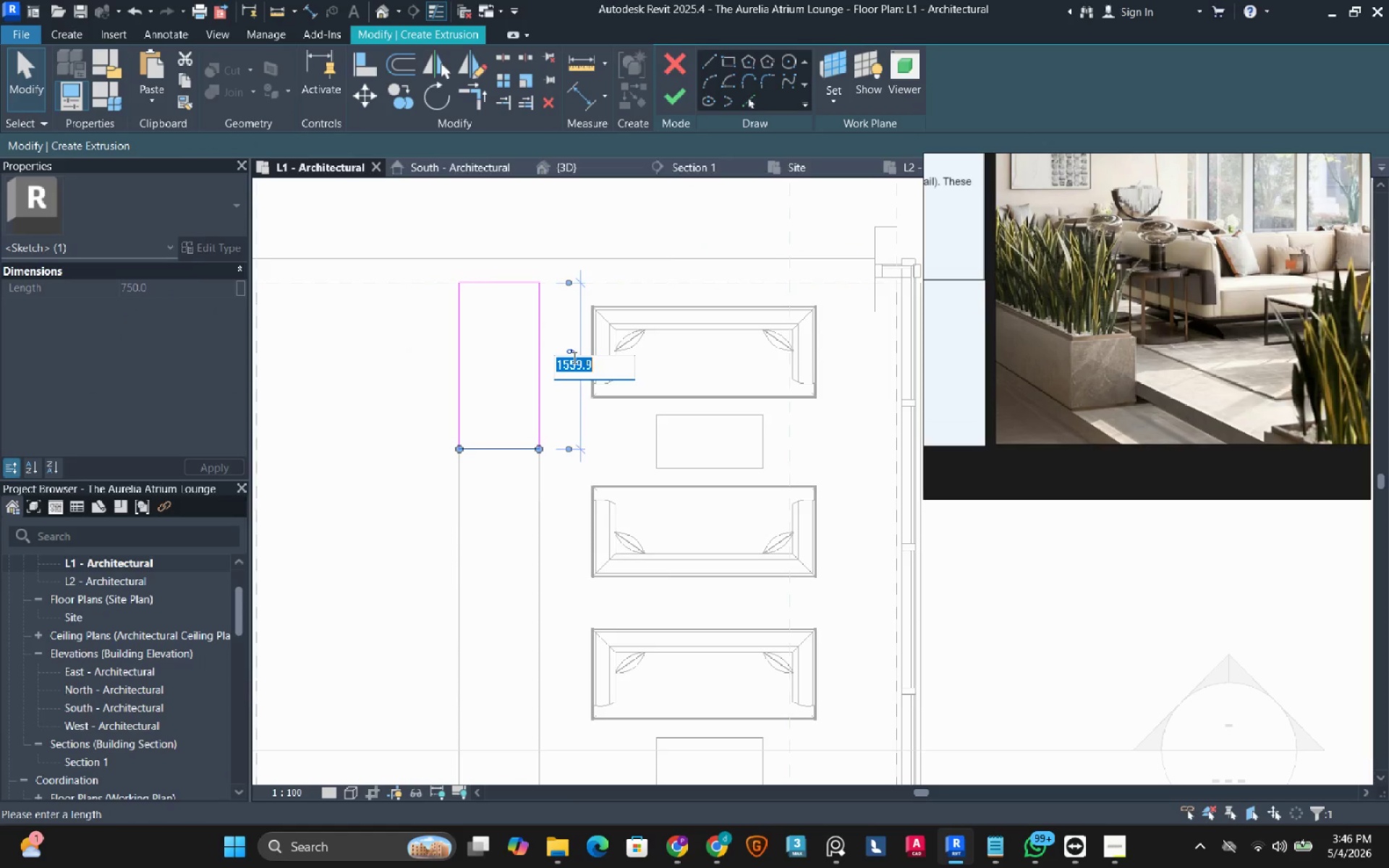 
key(Numpad1)
 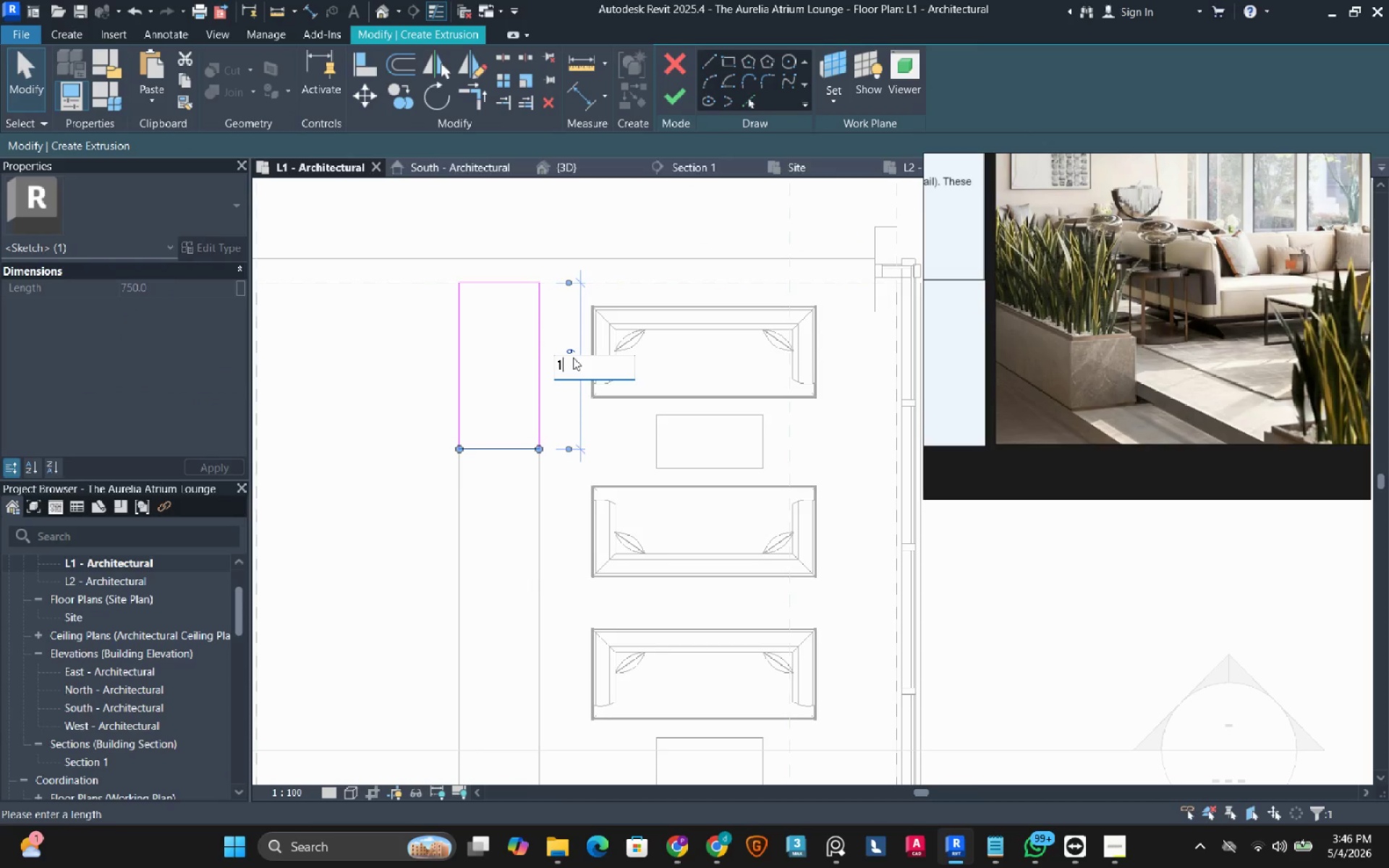 
key(Numpad8)
 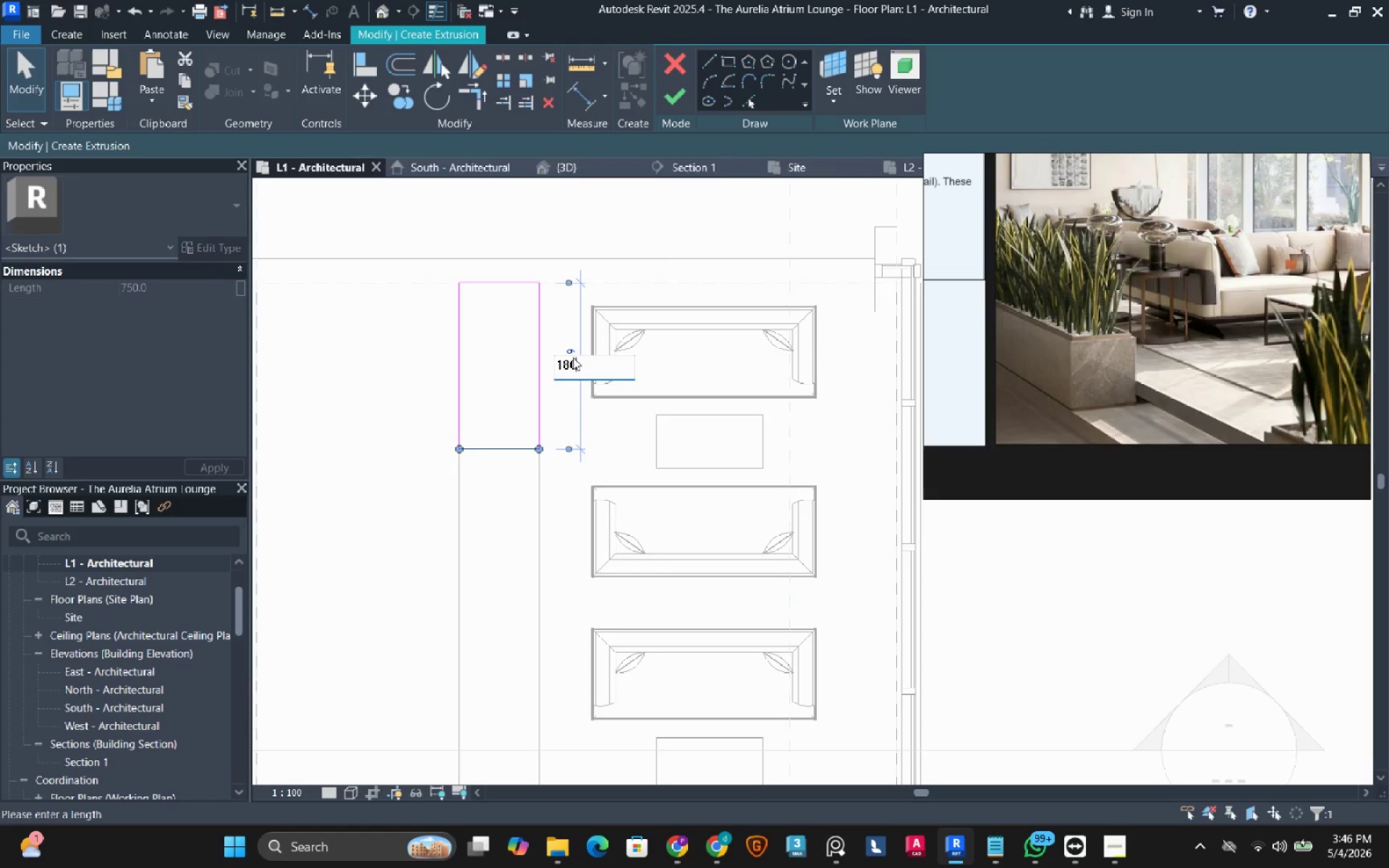 
key(Numpad0)
 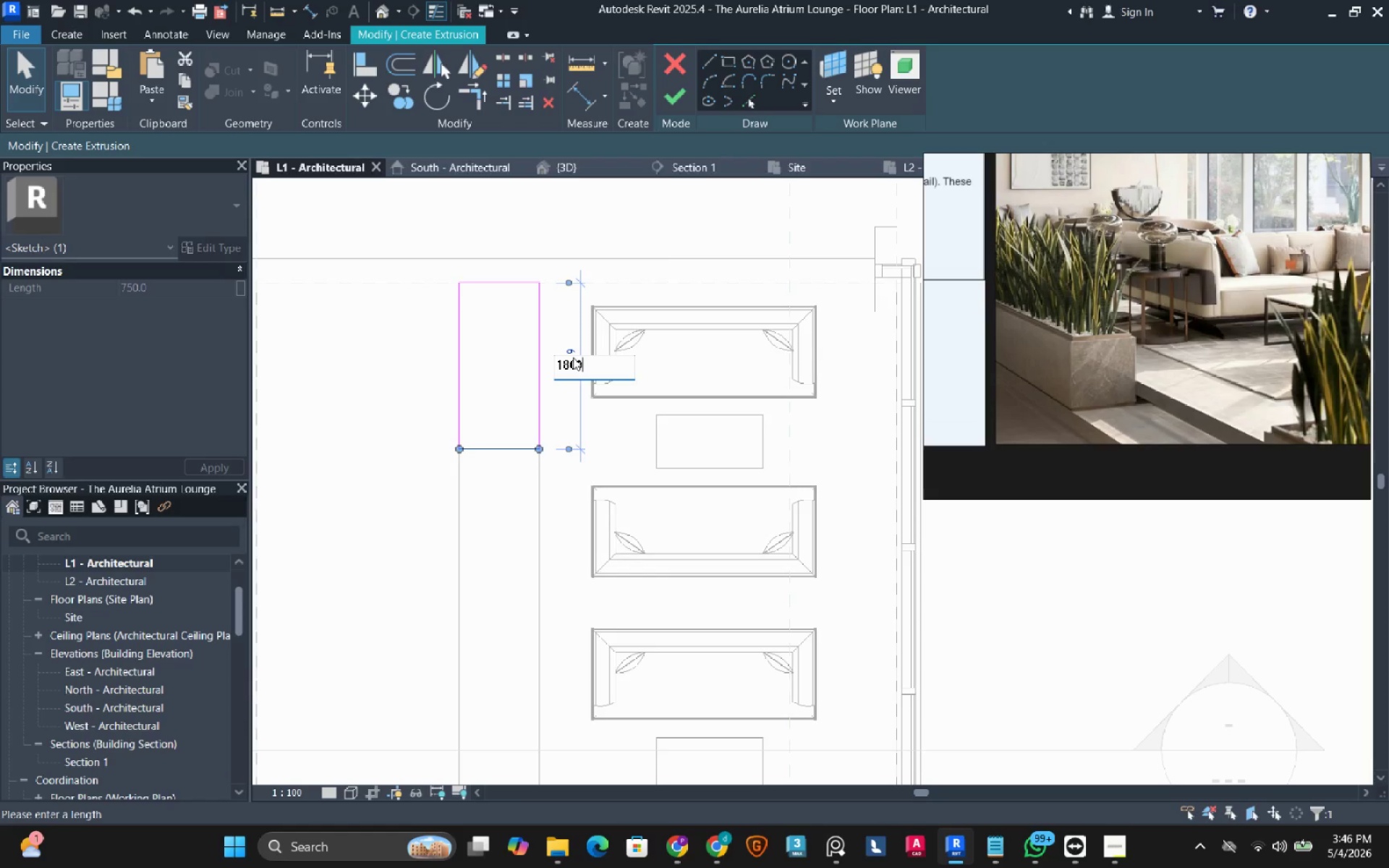 
key(Numpad0)
 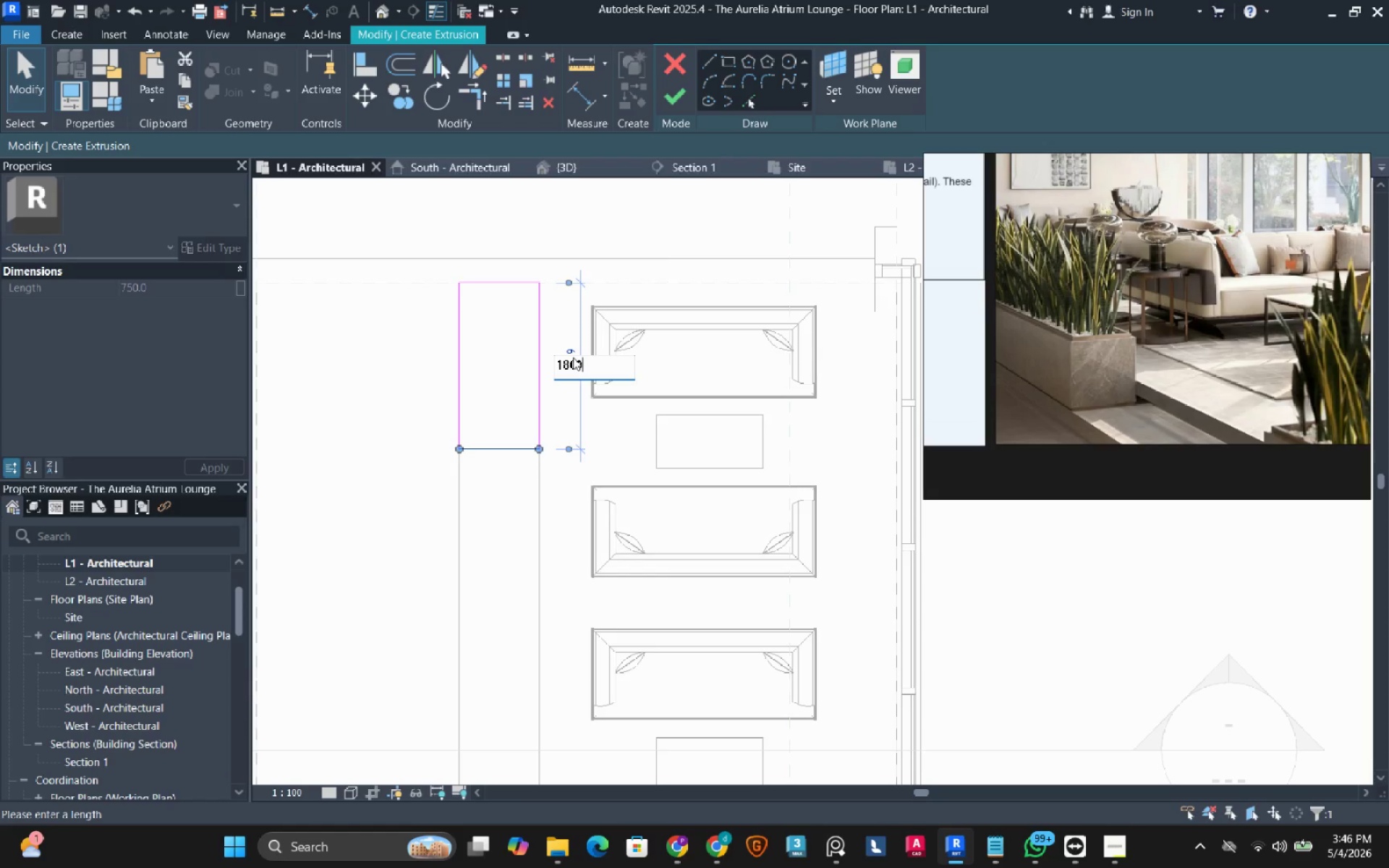 
key(NumpadEnter)
 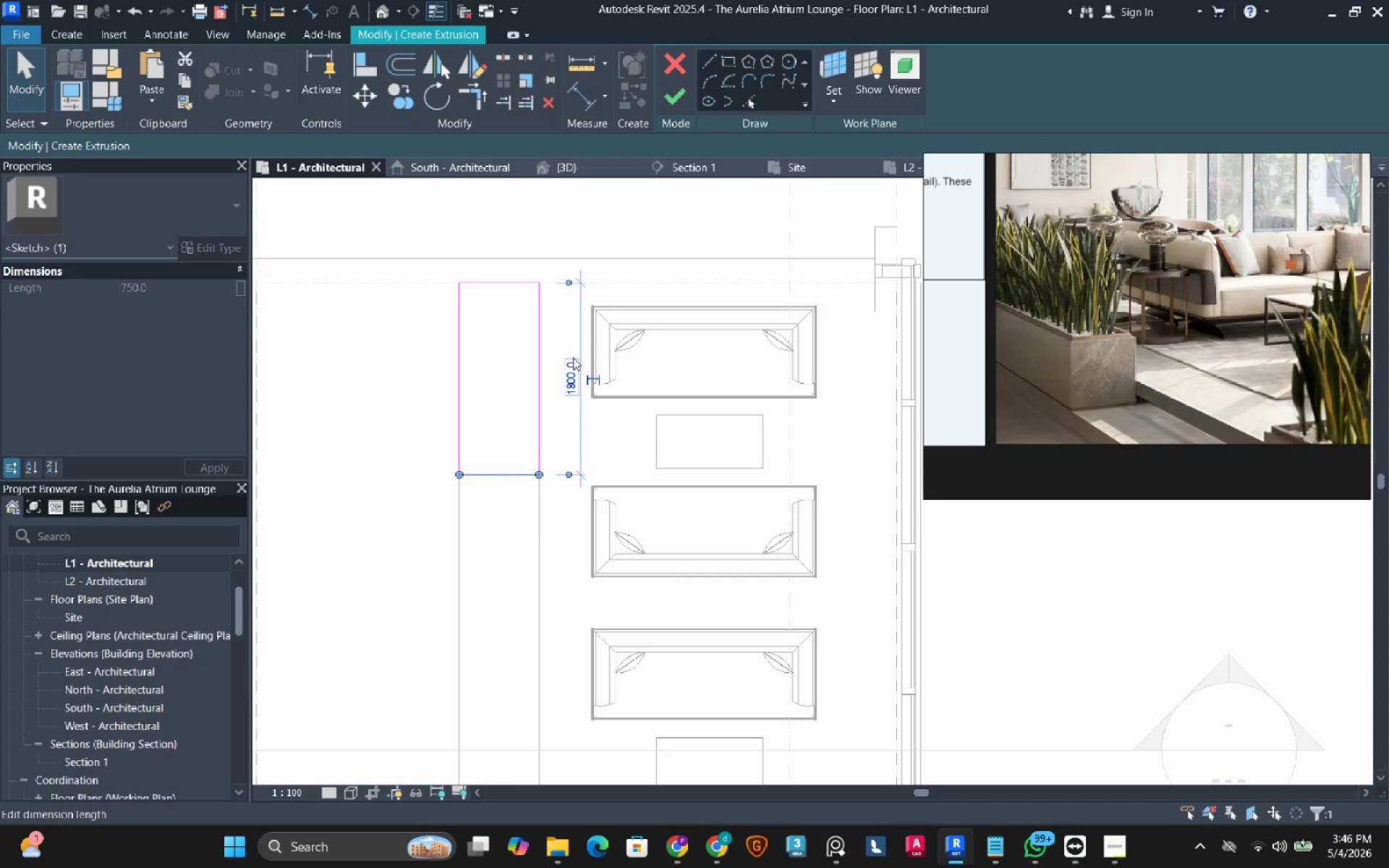 
key(Escape)
 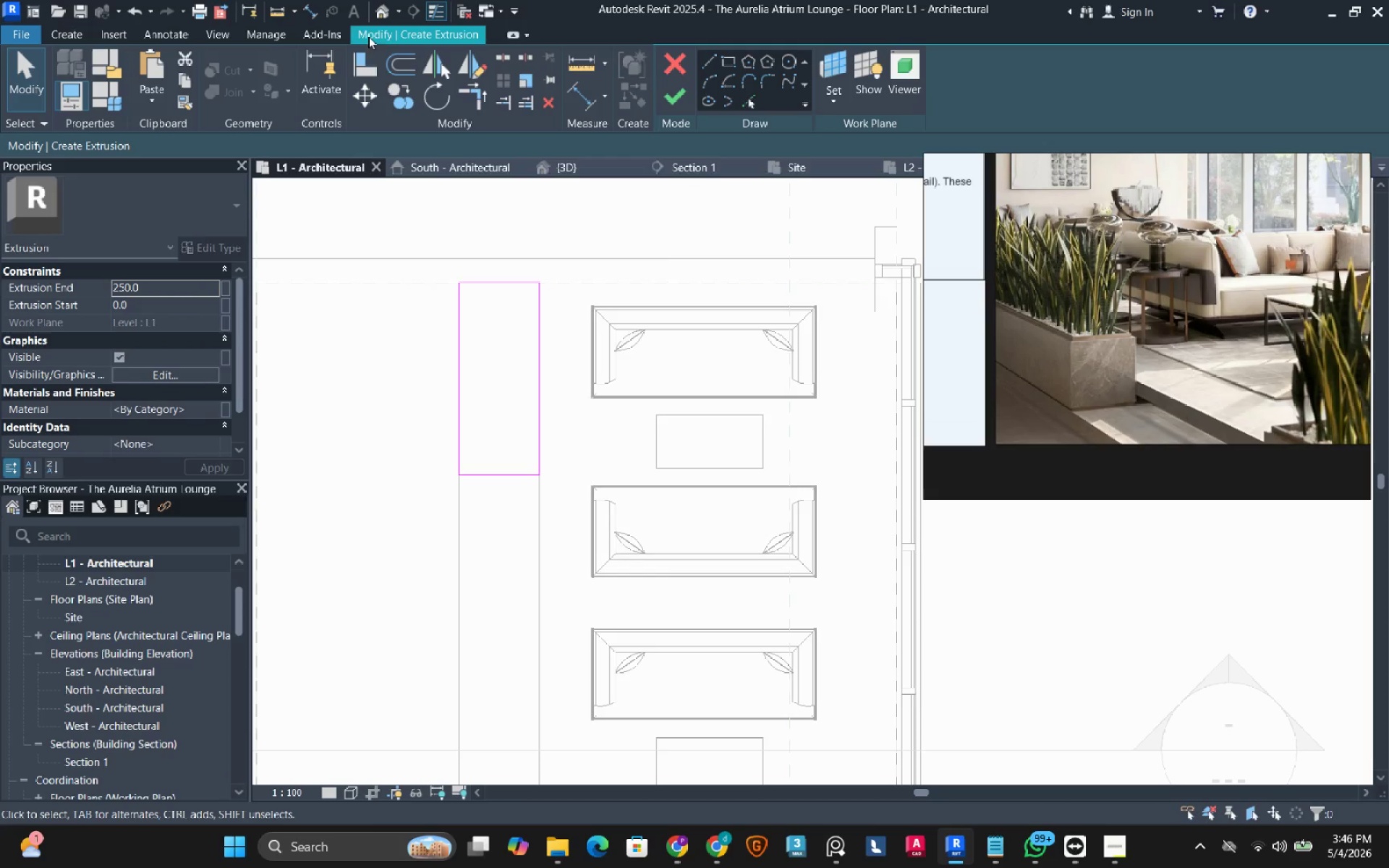 
left_click([387, 66])
 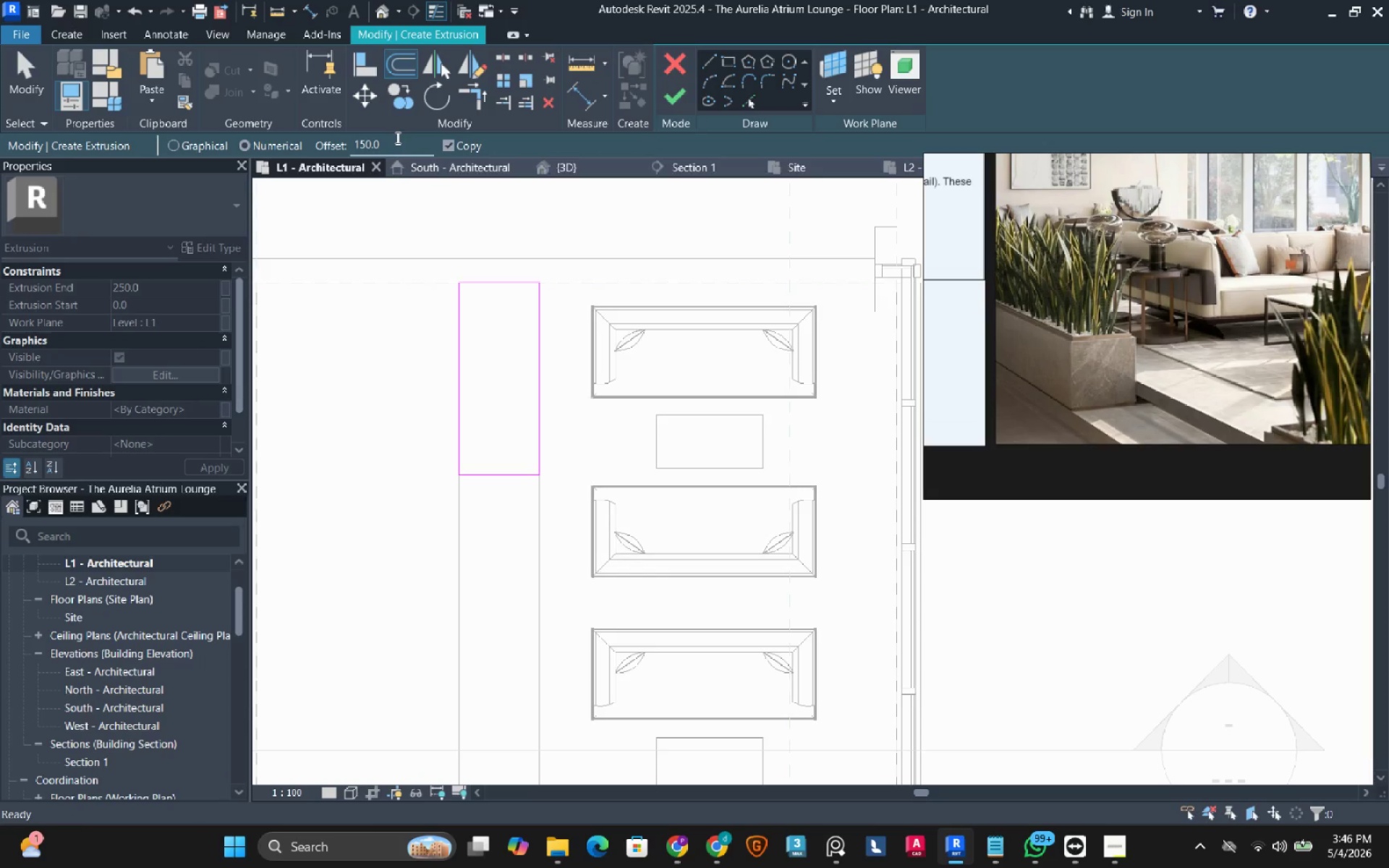 
wait(9.74)
 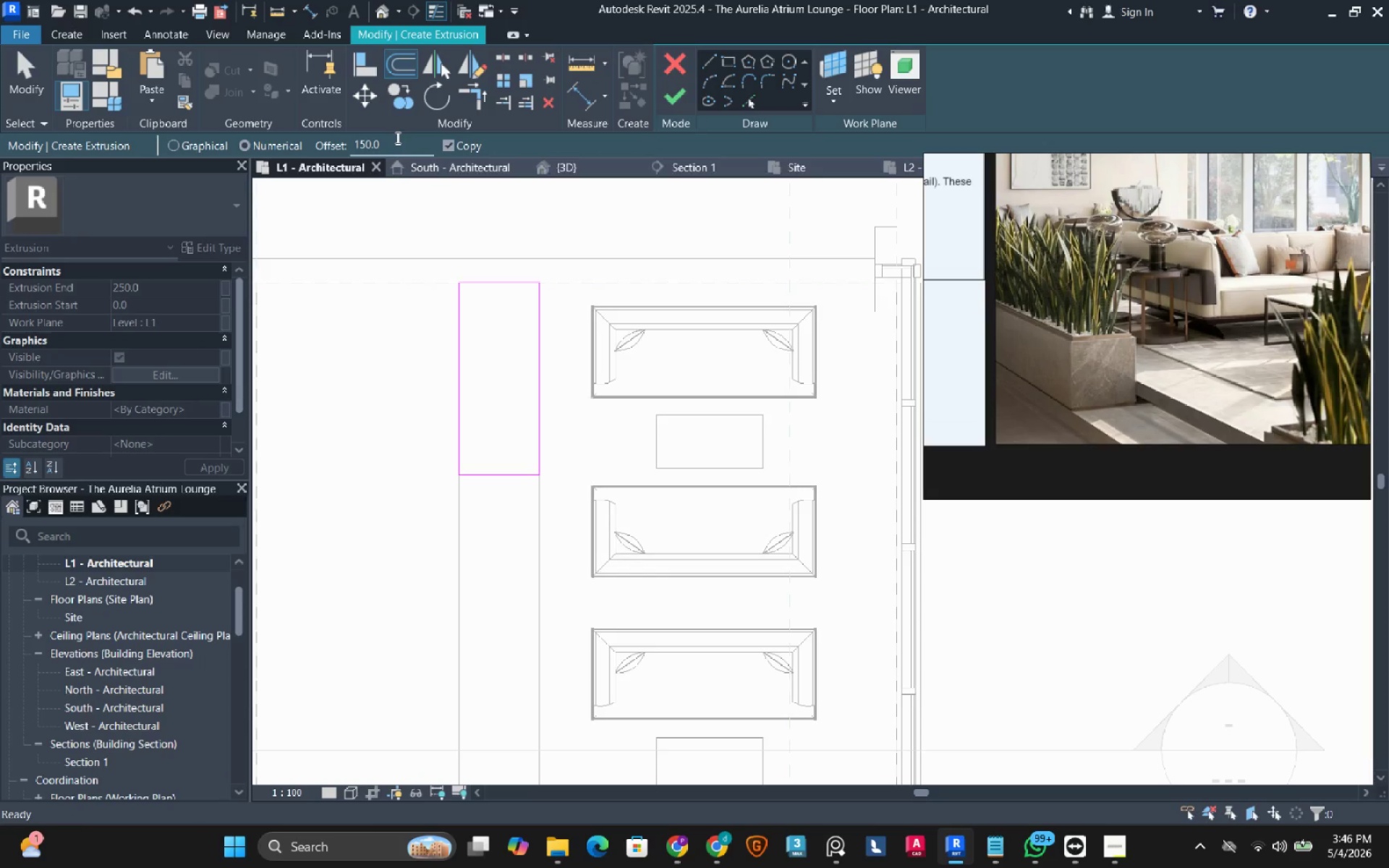 
hold_key(key=Escape, duration=0.41)
 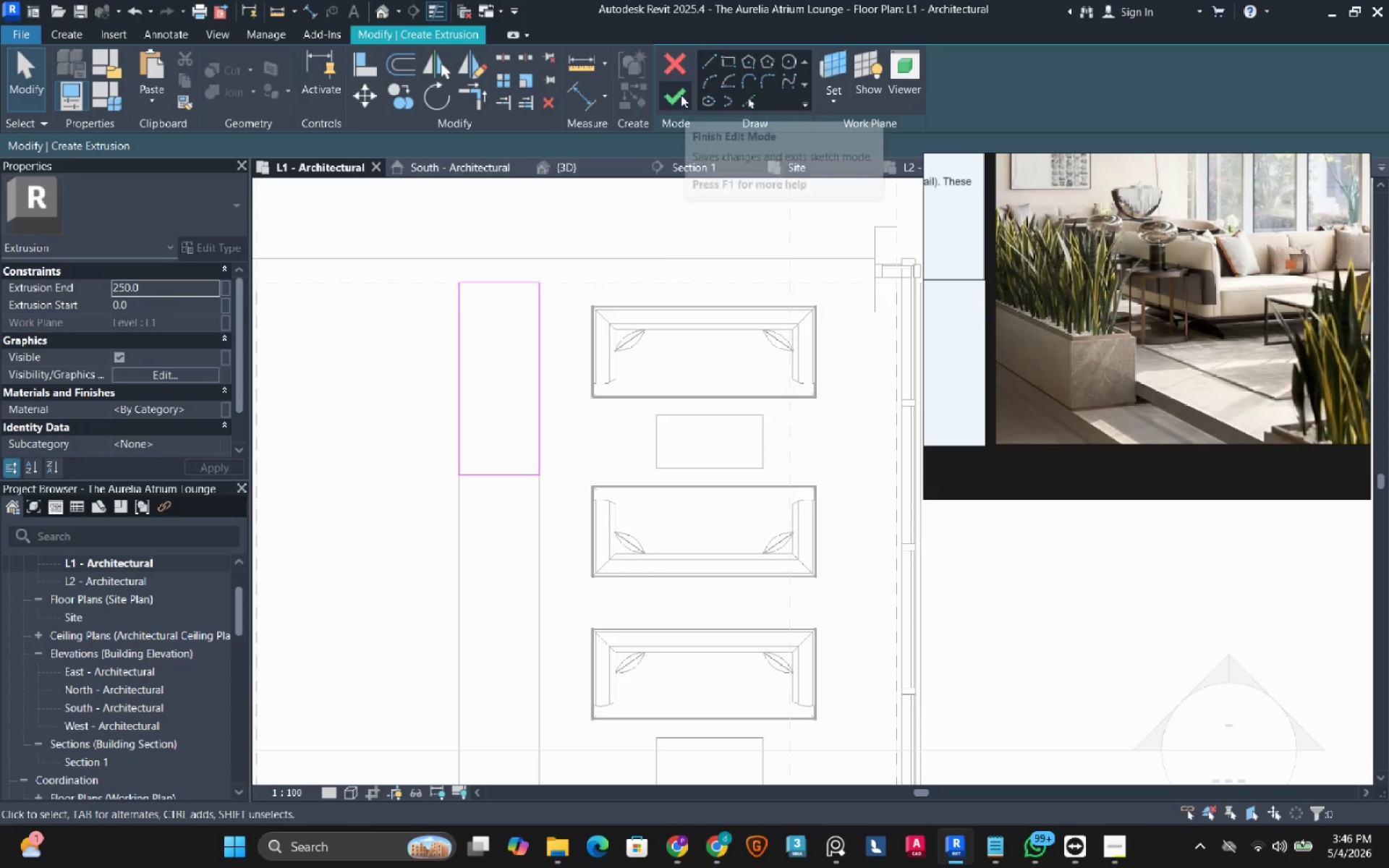 
left_click([681, 95])
 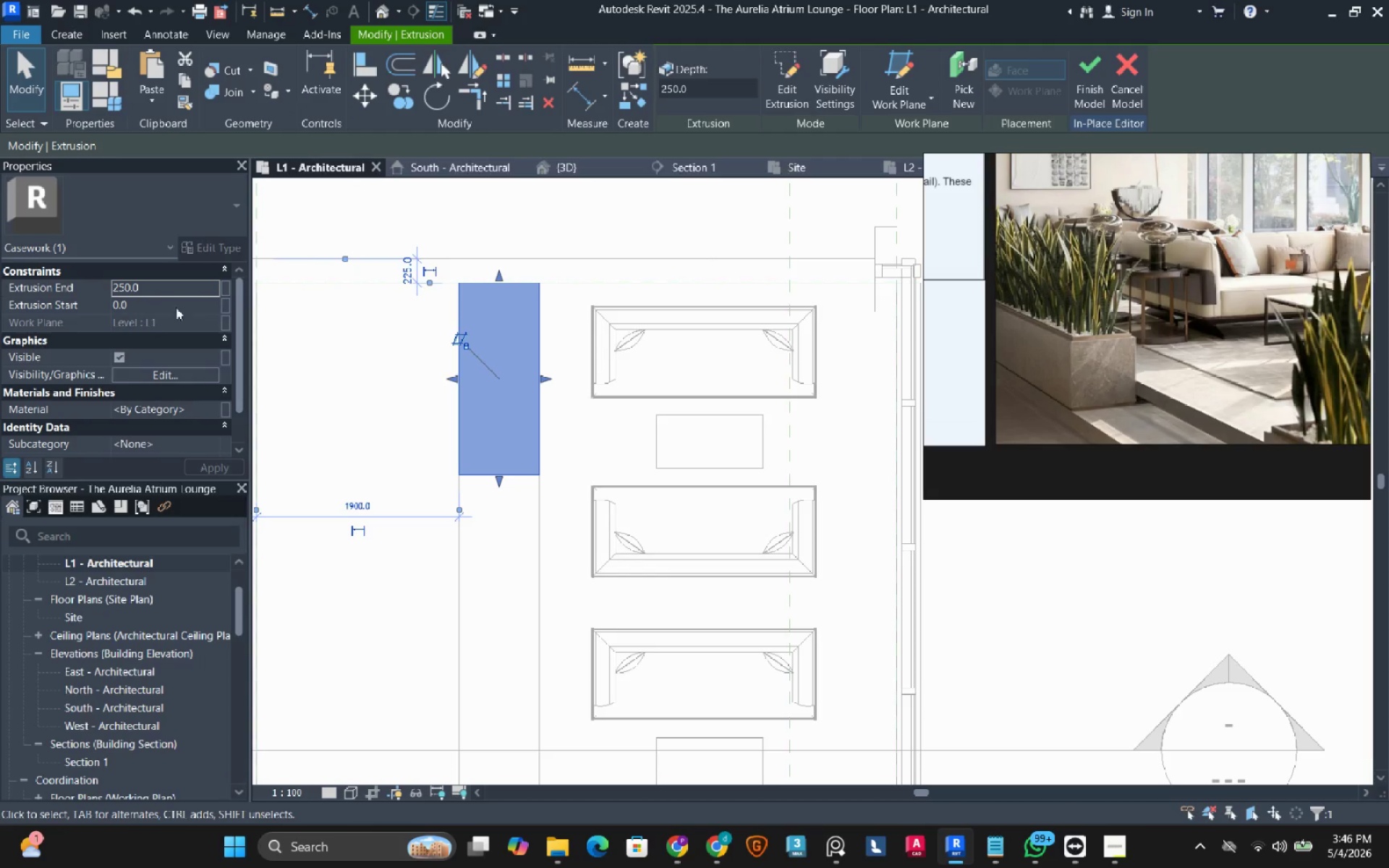 
left_click([163, 292])
 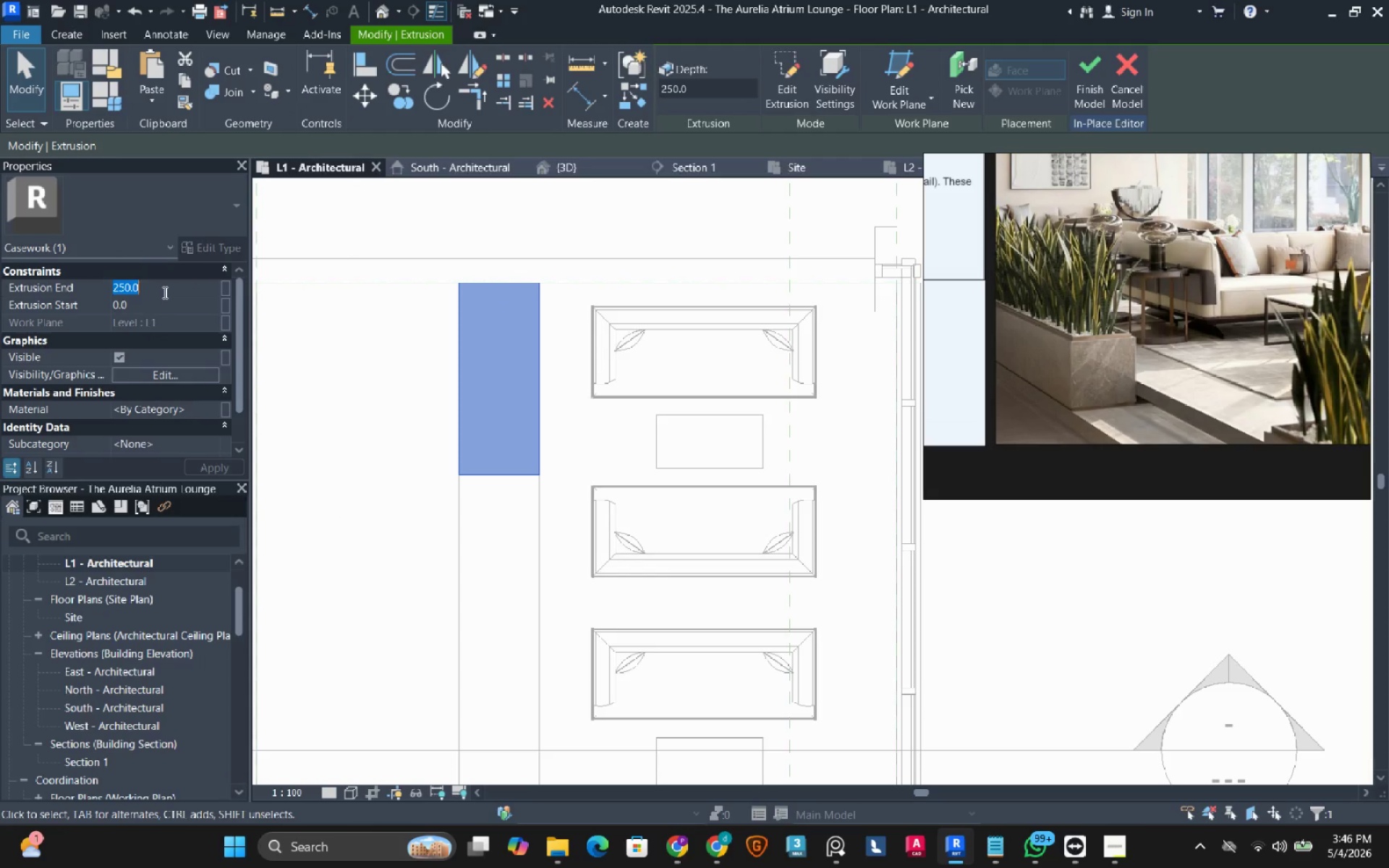 
key(Numpad4)
 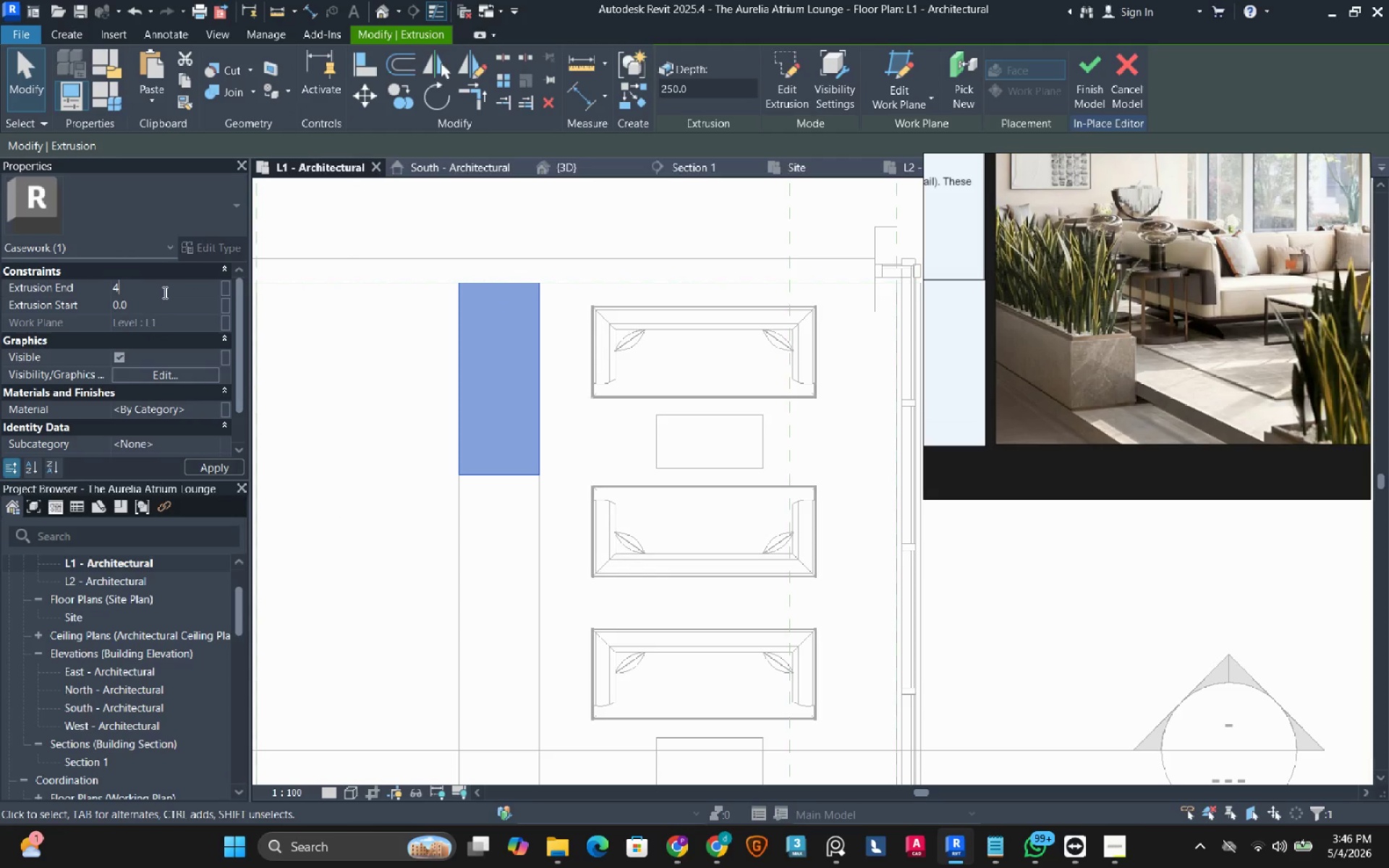 
key(Numpad0)
 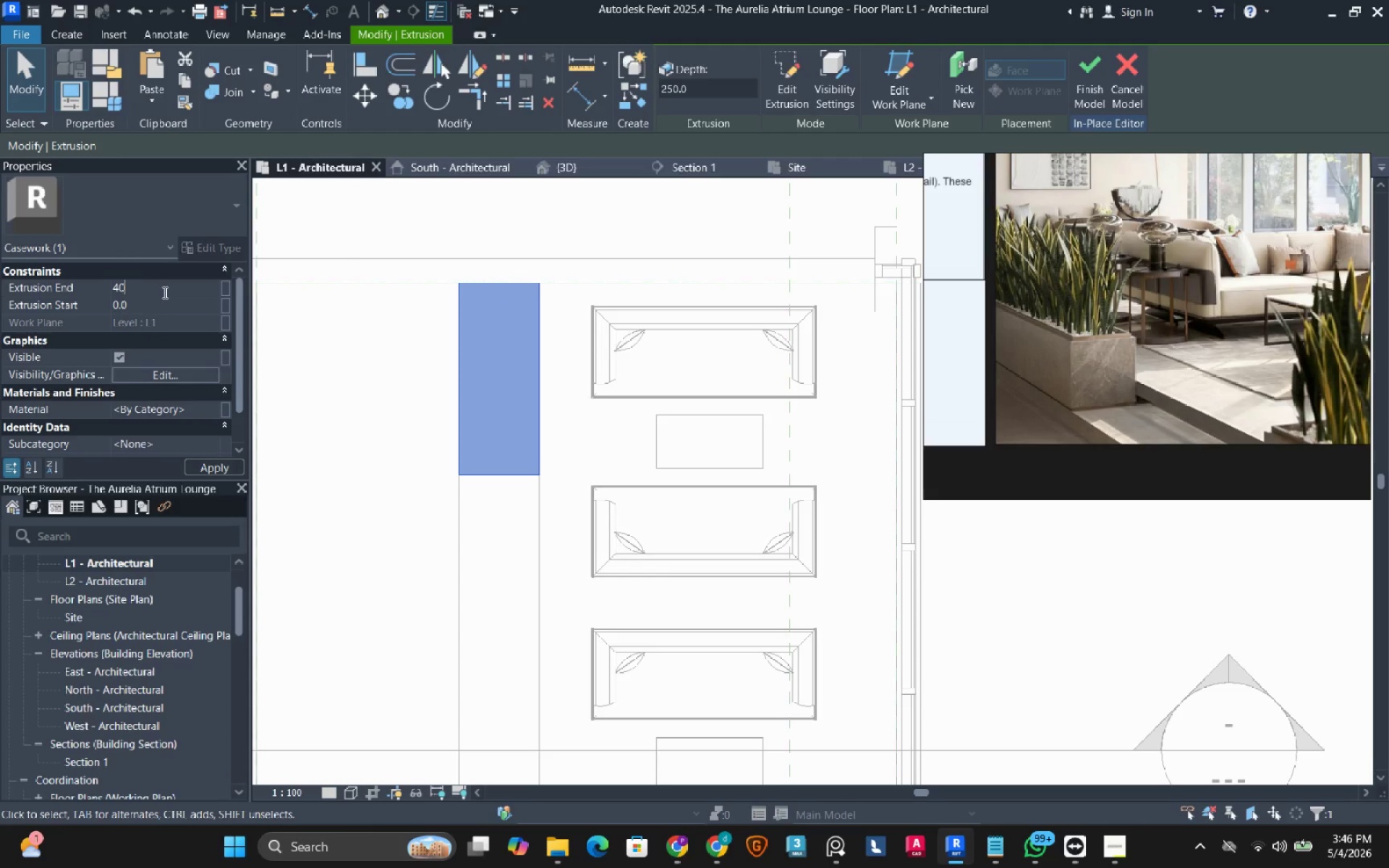 
key(Numpad0)
 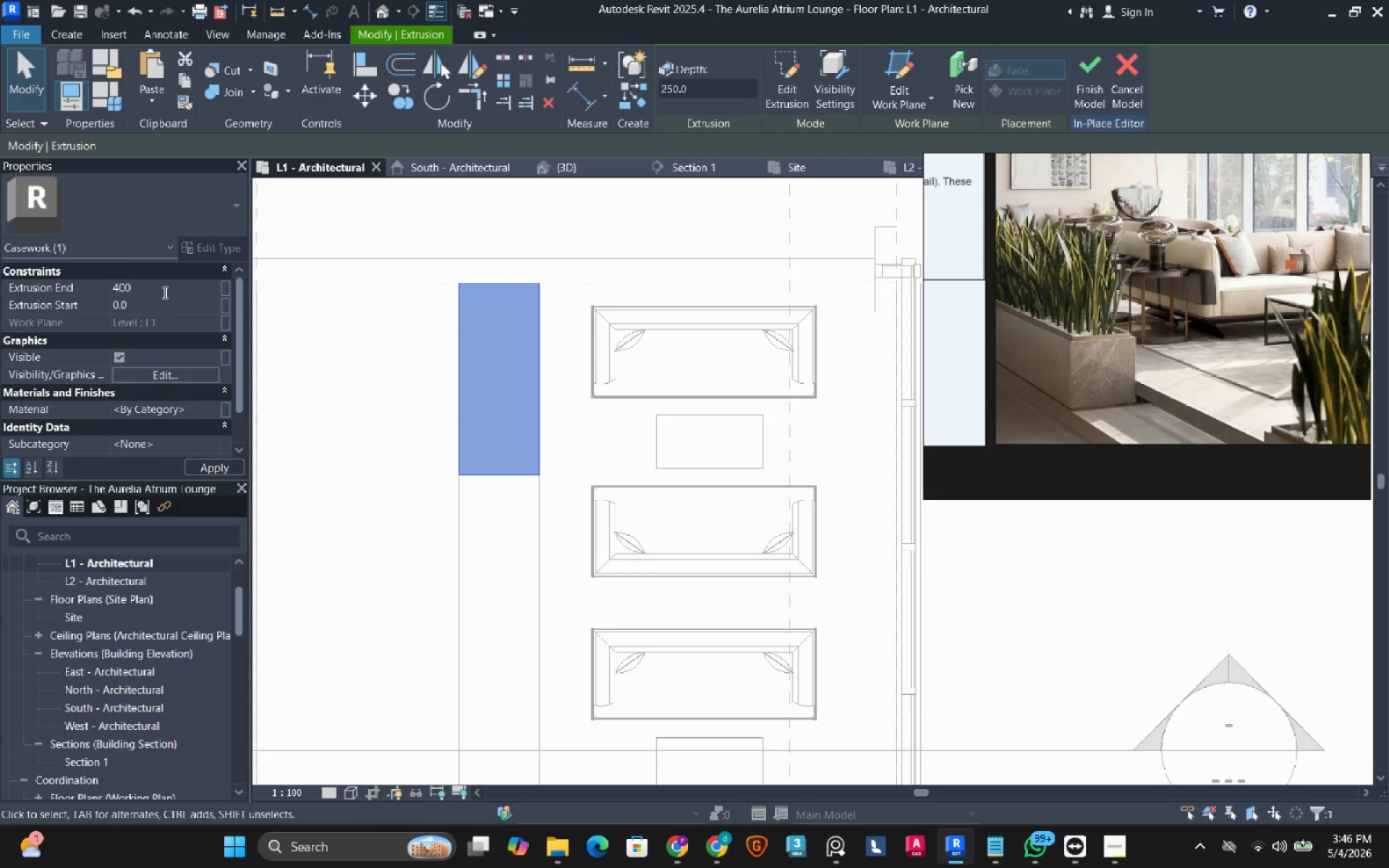 
key(NumpadEnter)
 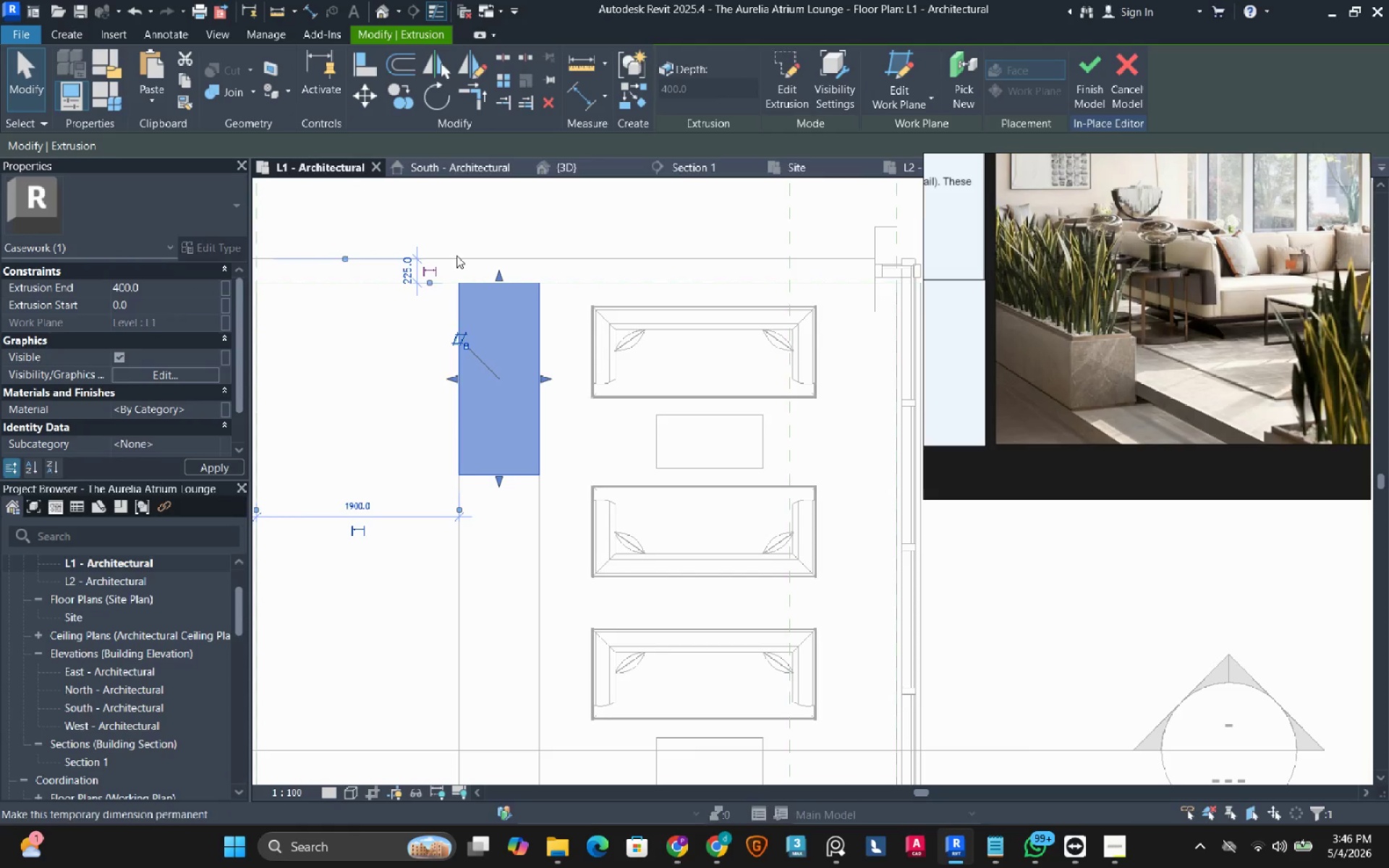 
key(Escape)
 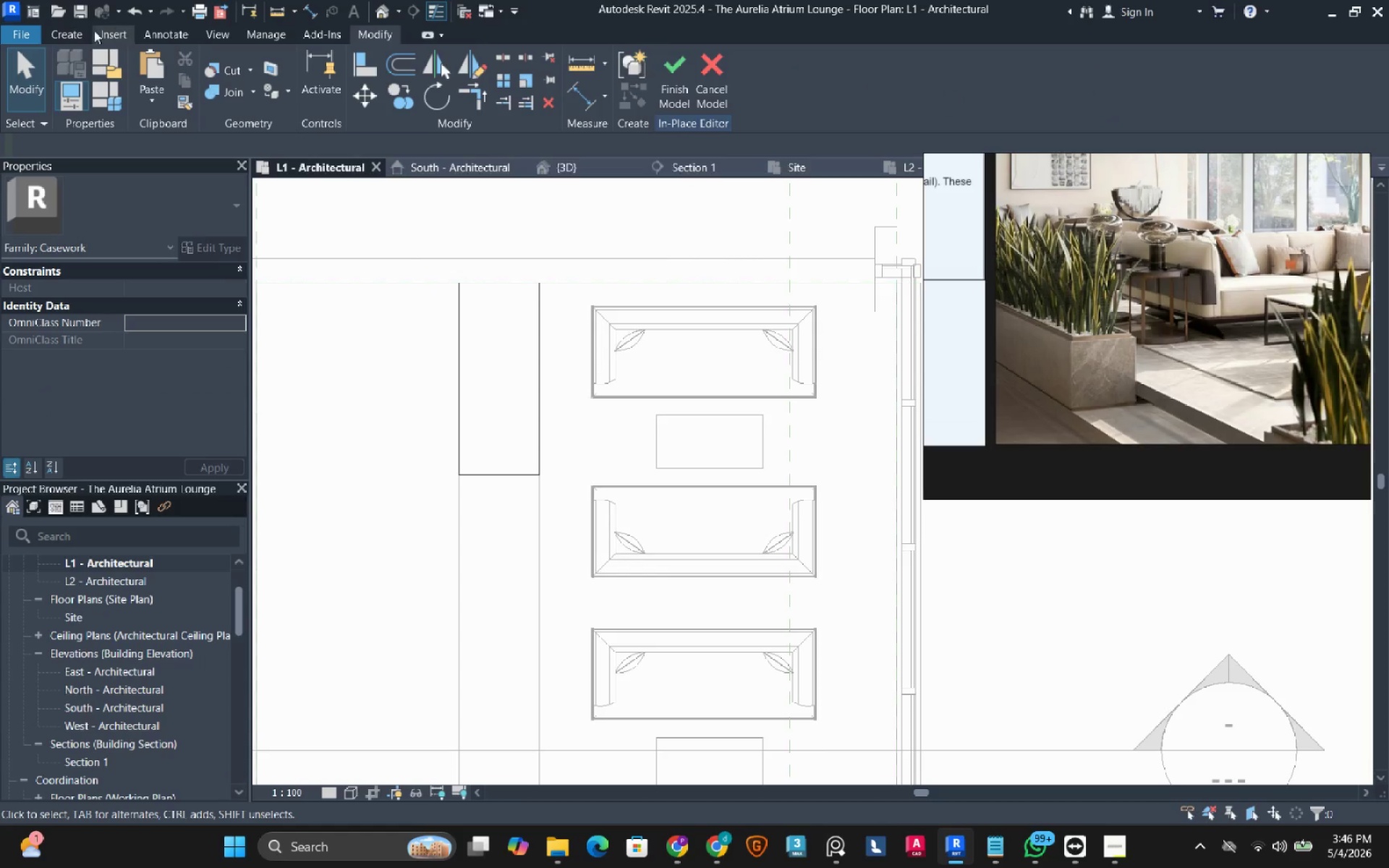 
left_click([82, 33])
 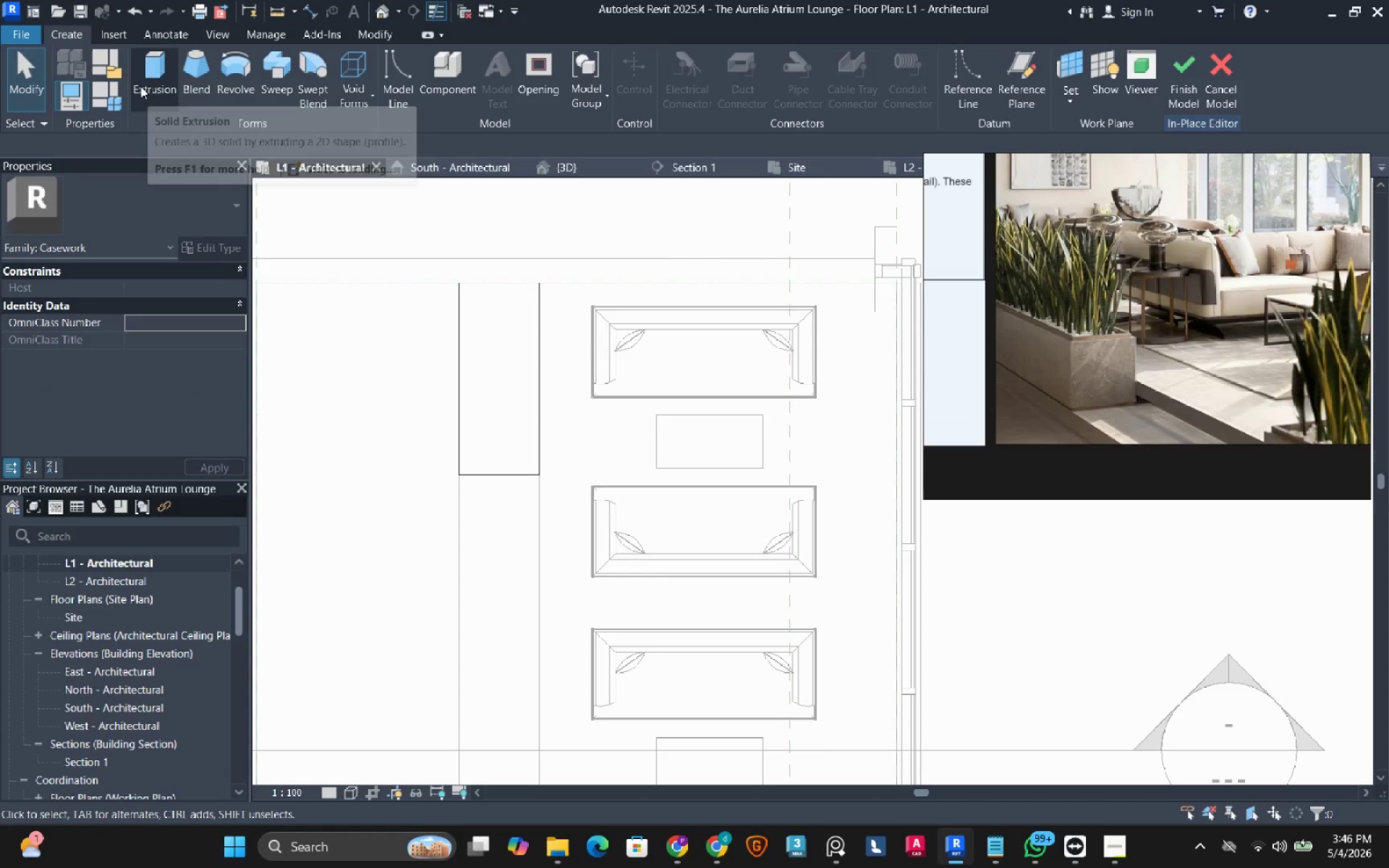 
left_click([145, 77])
 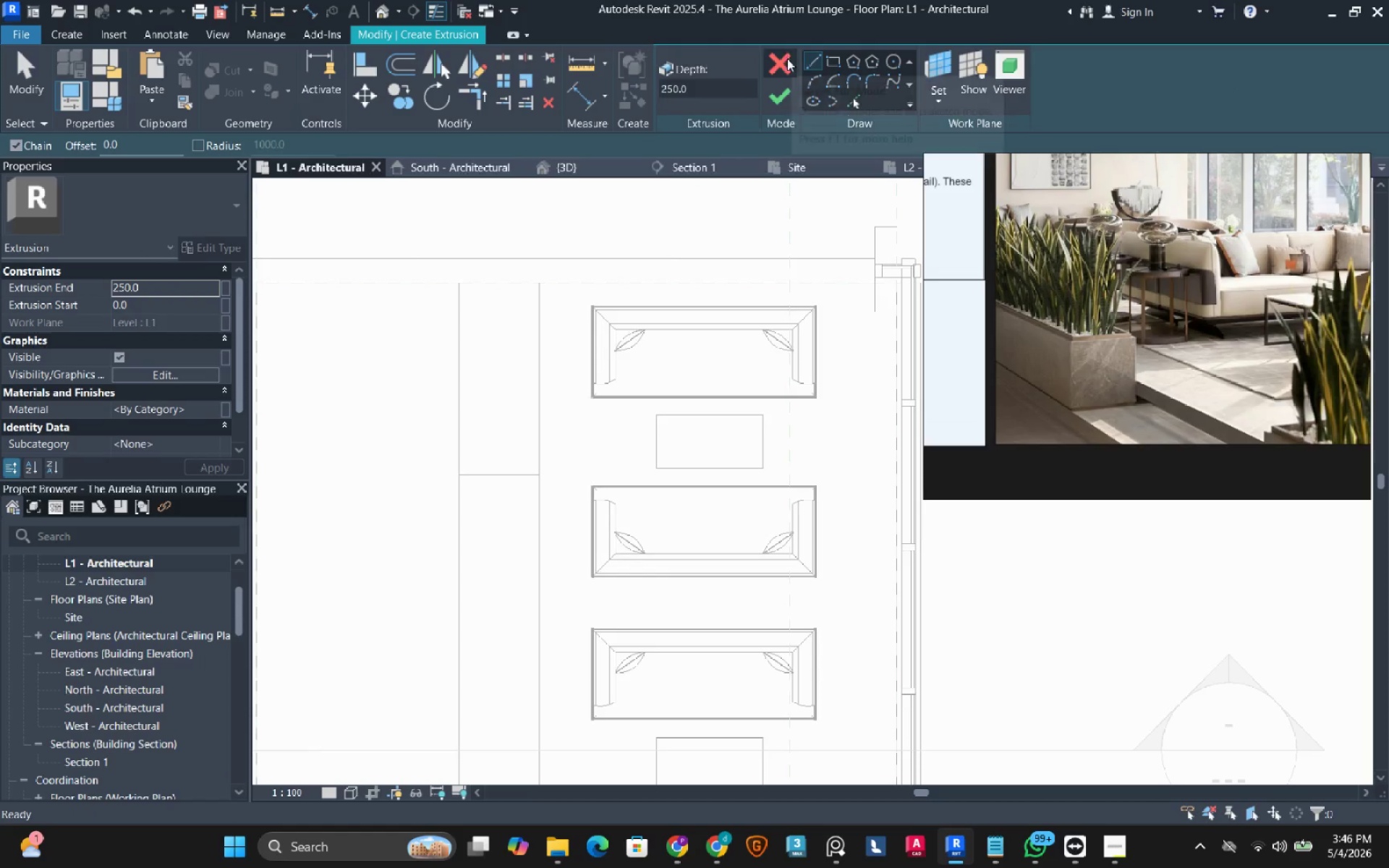 
left_click([836, 65])
 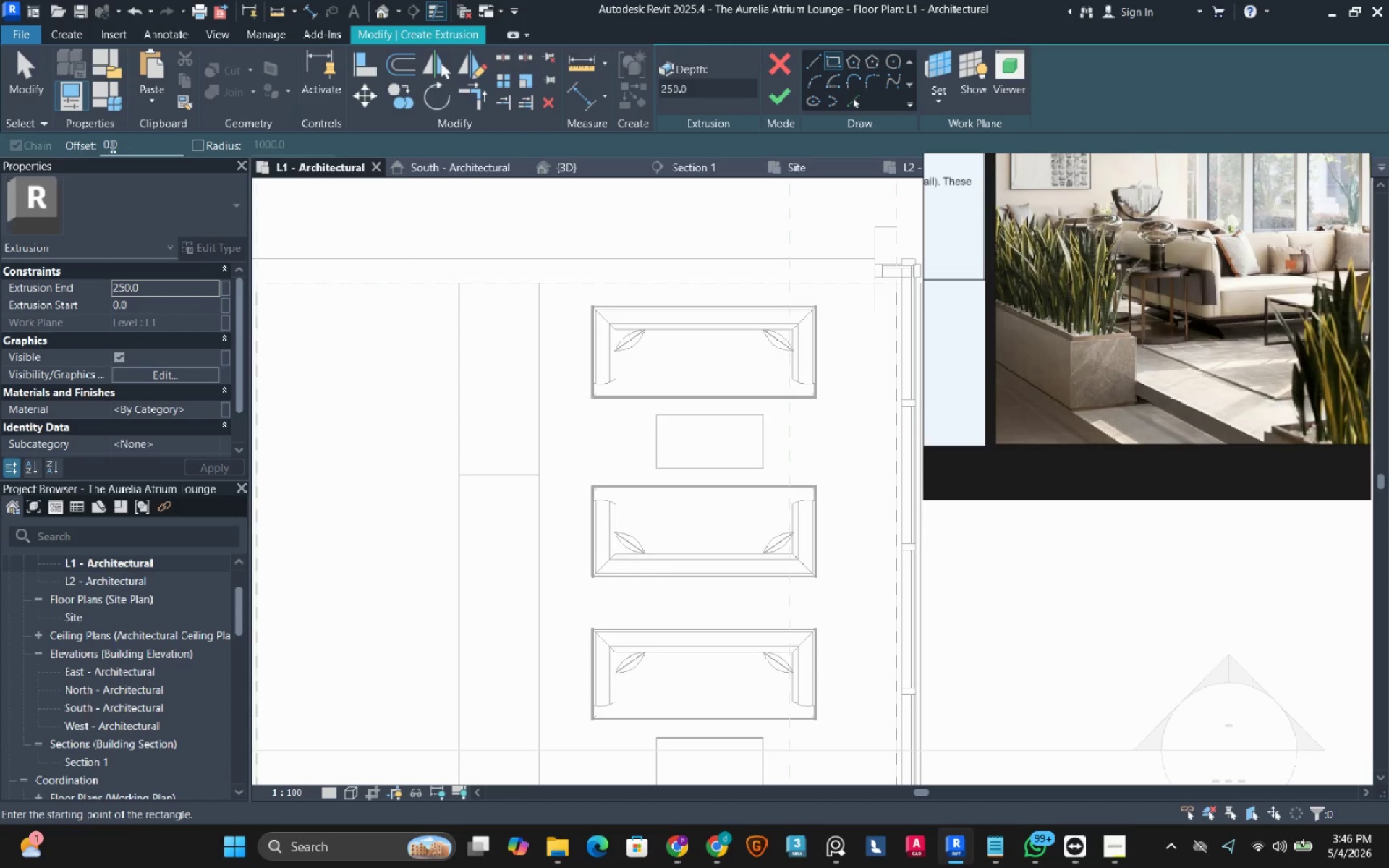 
double_click([126, 138])
 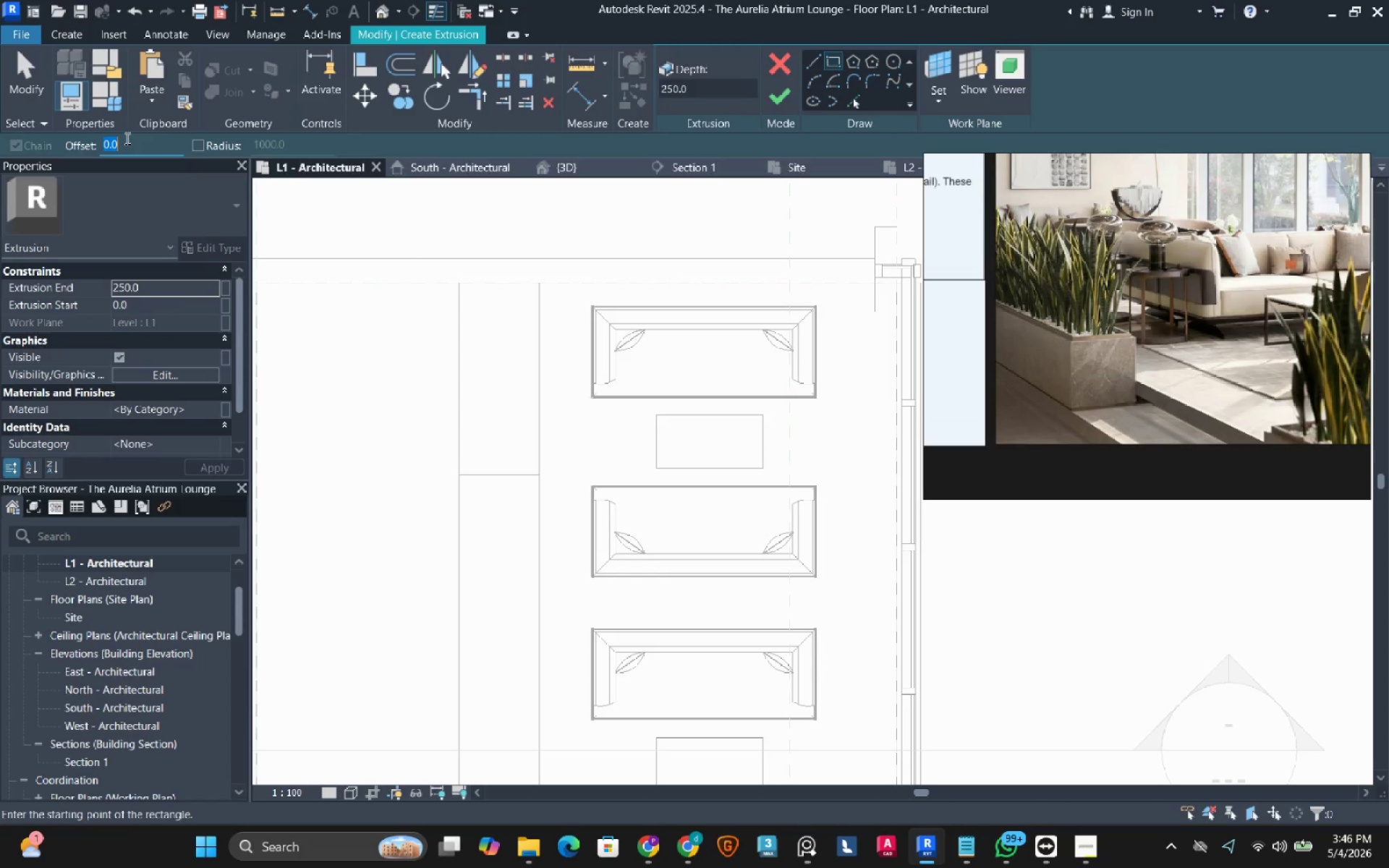 
key(NumpadSubtract)
 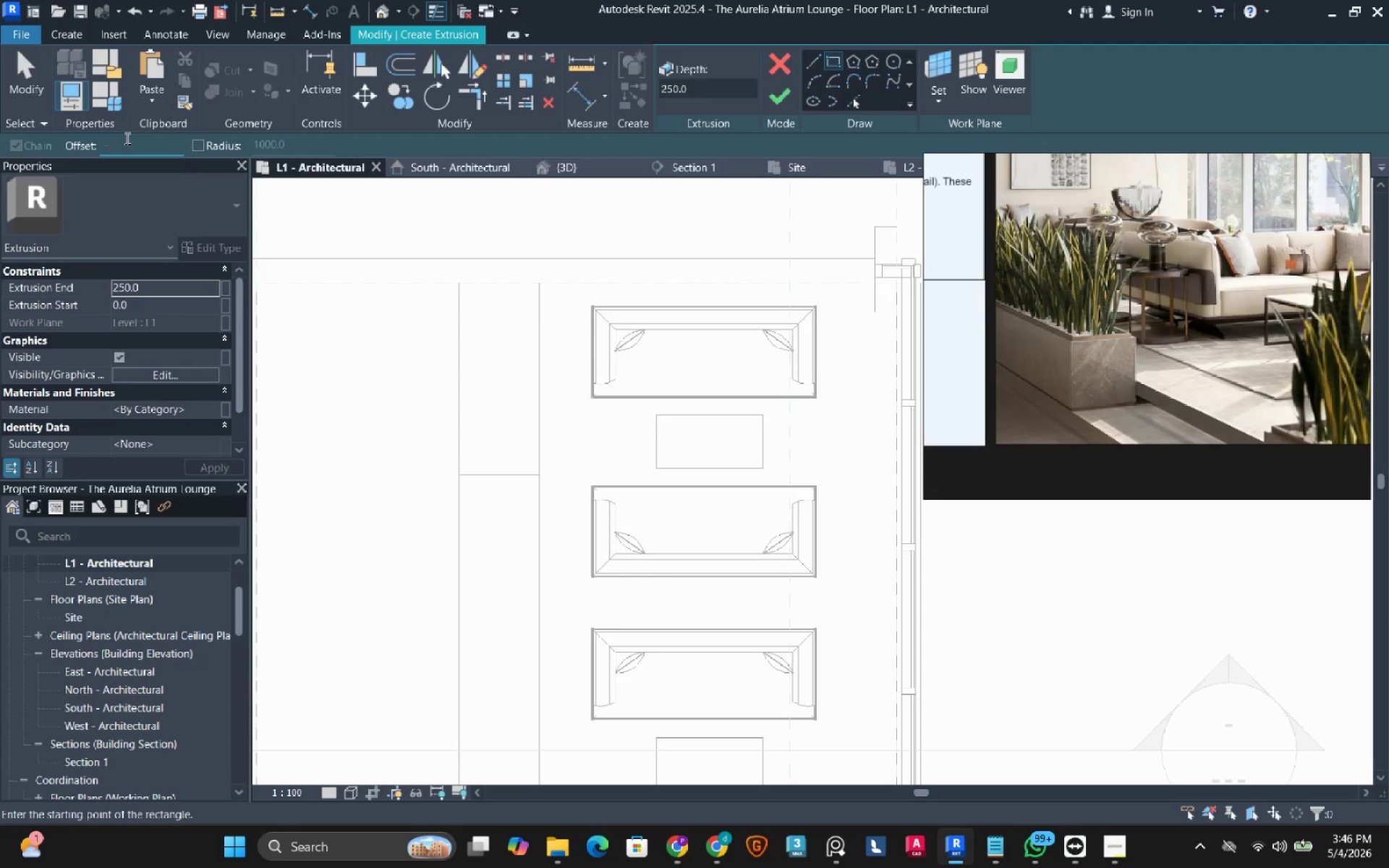 
wait(6.36)
 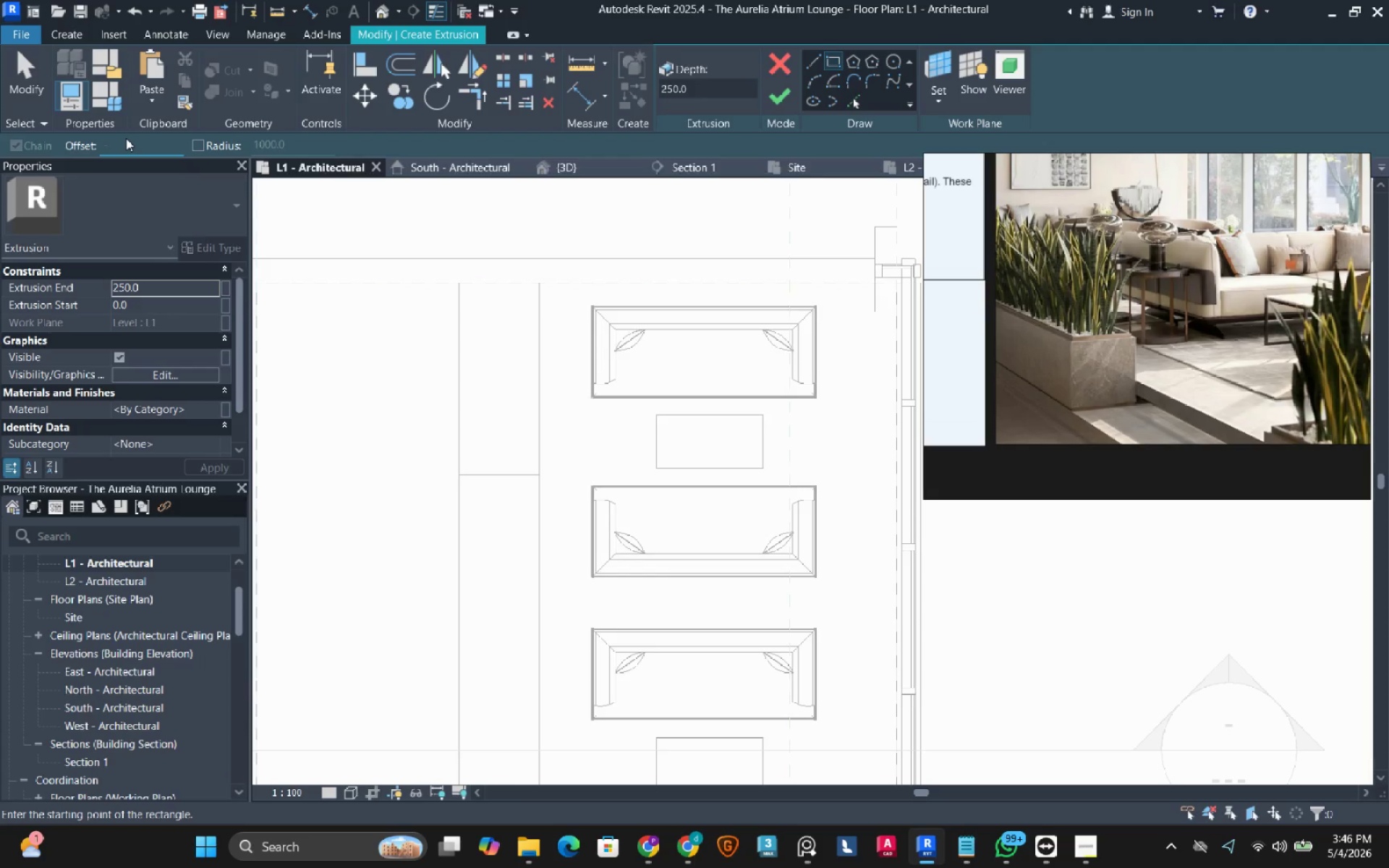 
key(Numpad5)
 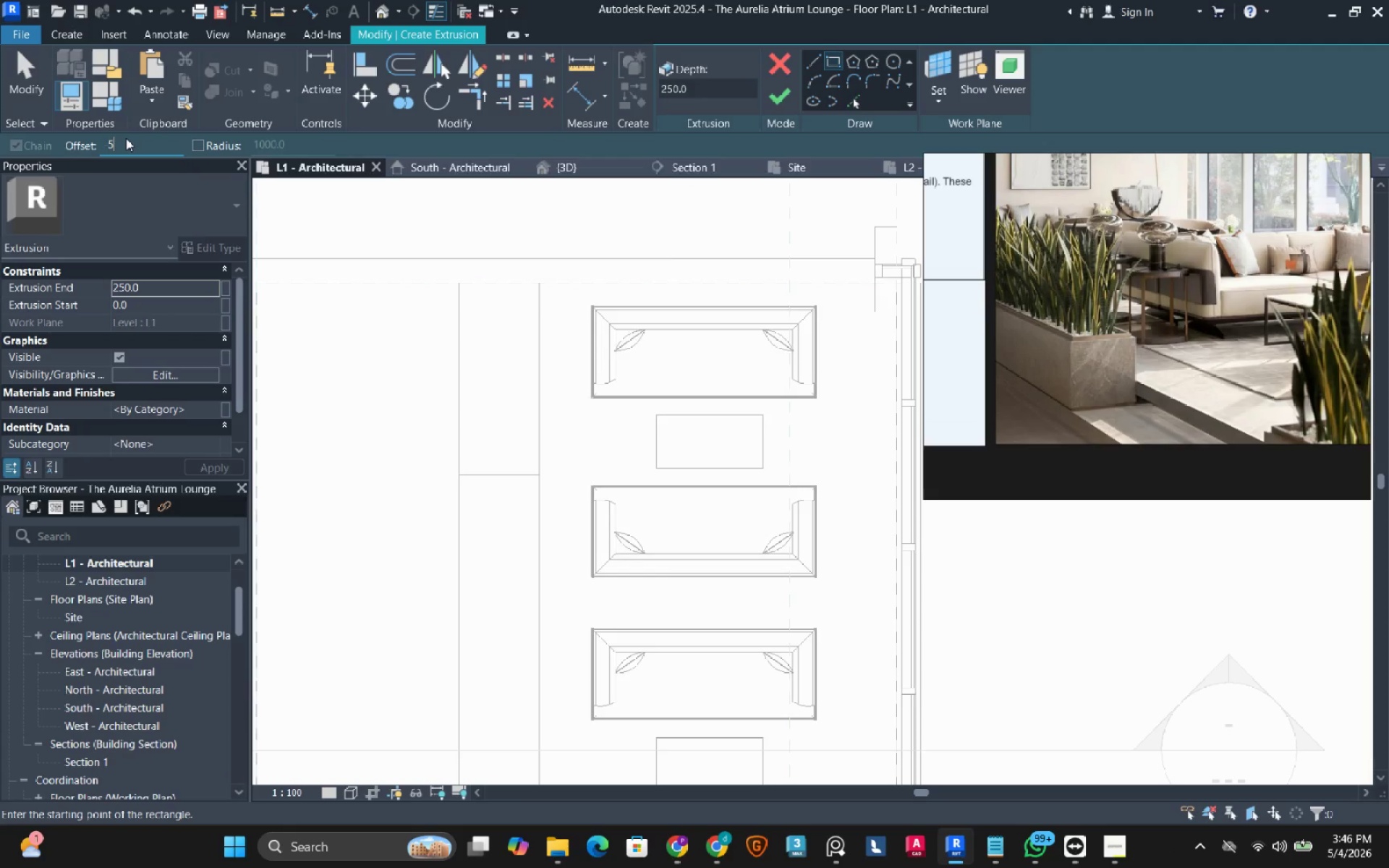 
key(Numpad0)
 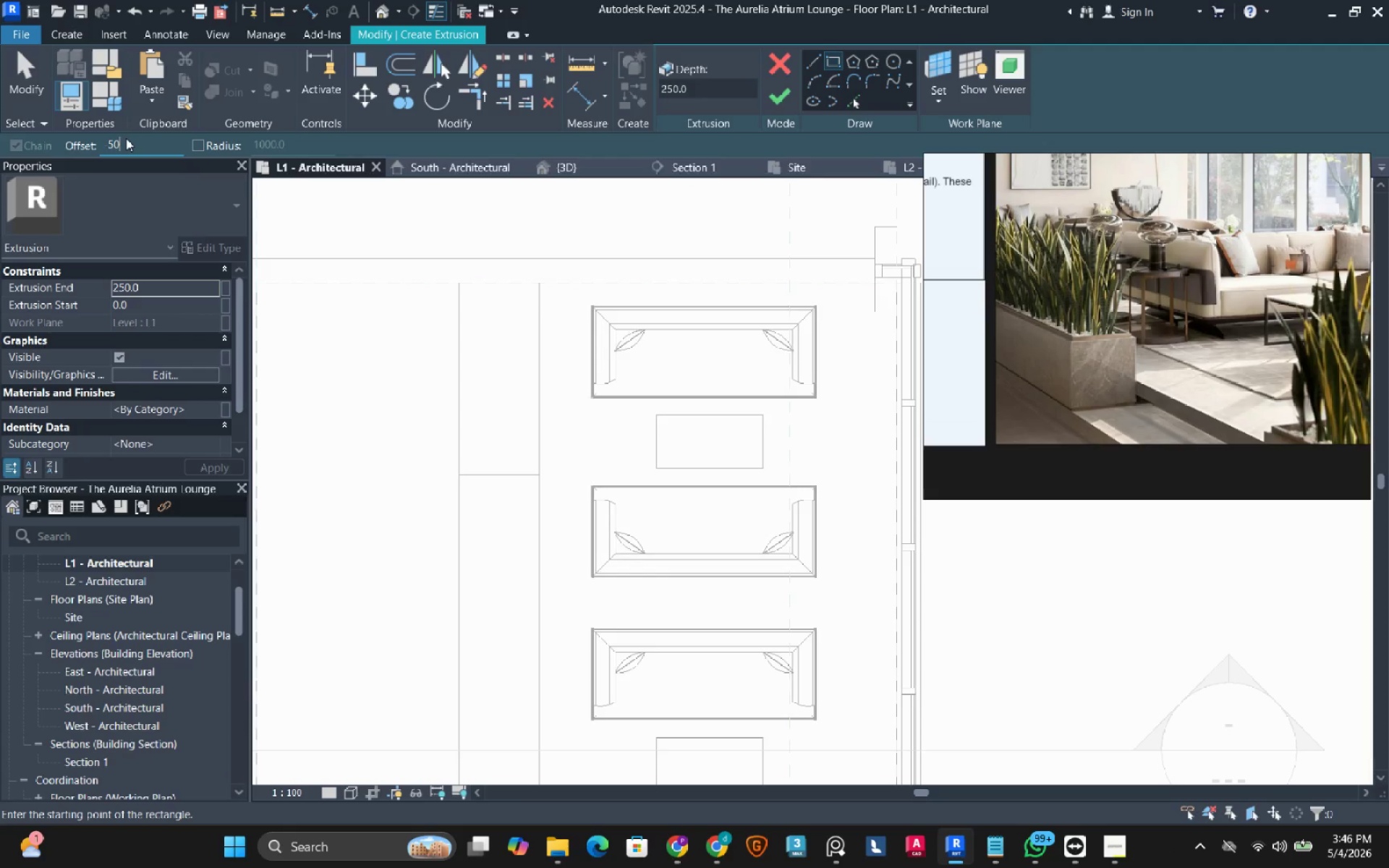 
key(NumpadEnter)
 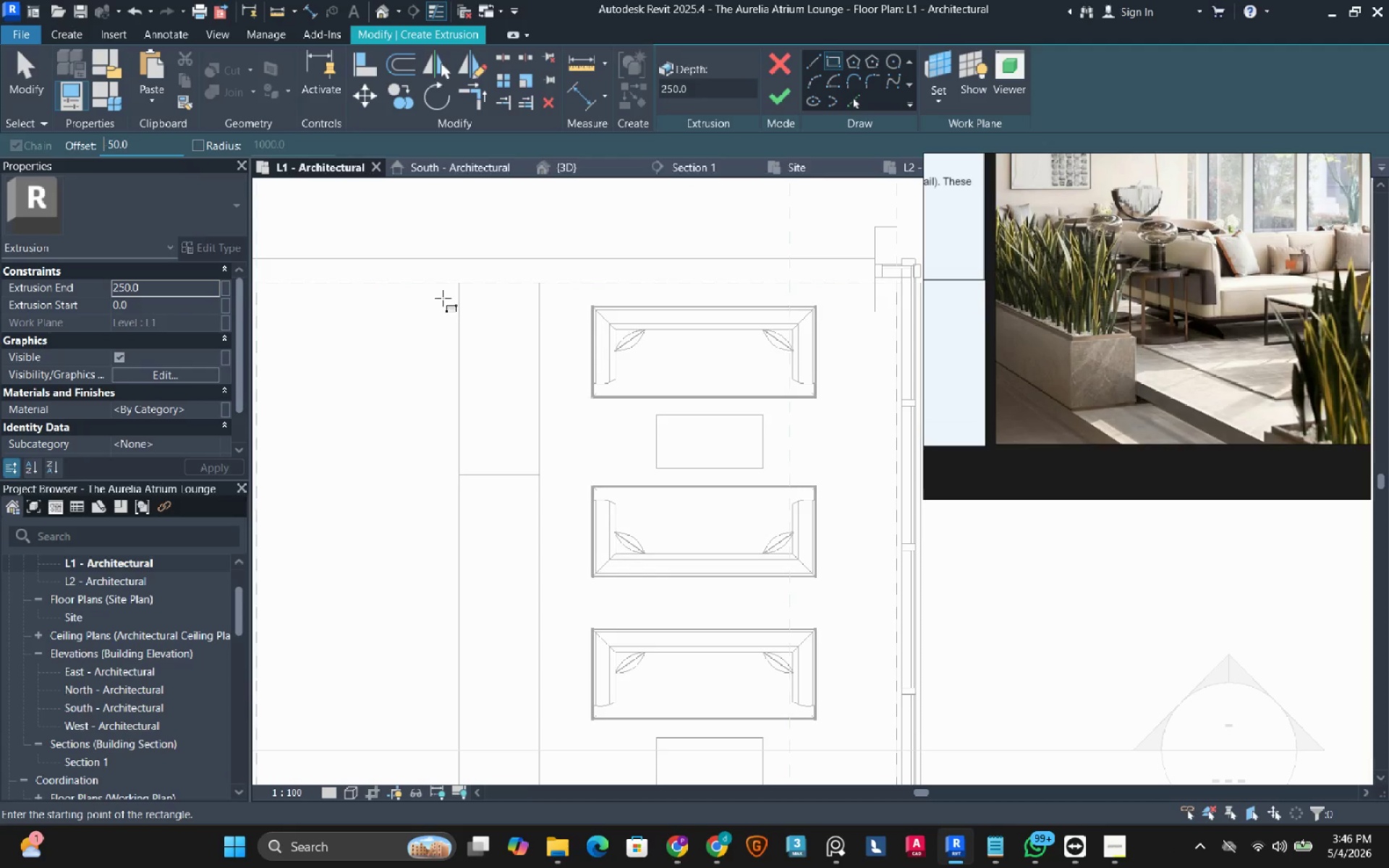 
left_click_drag(start_coordinate=[456, 287], to_coordinate=[465, 294])
 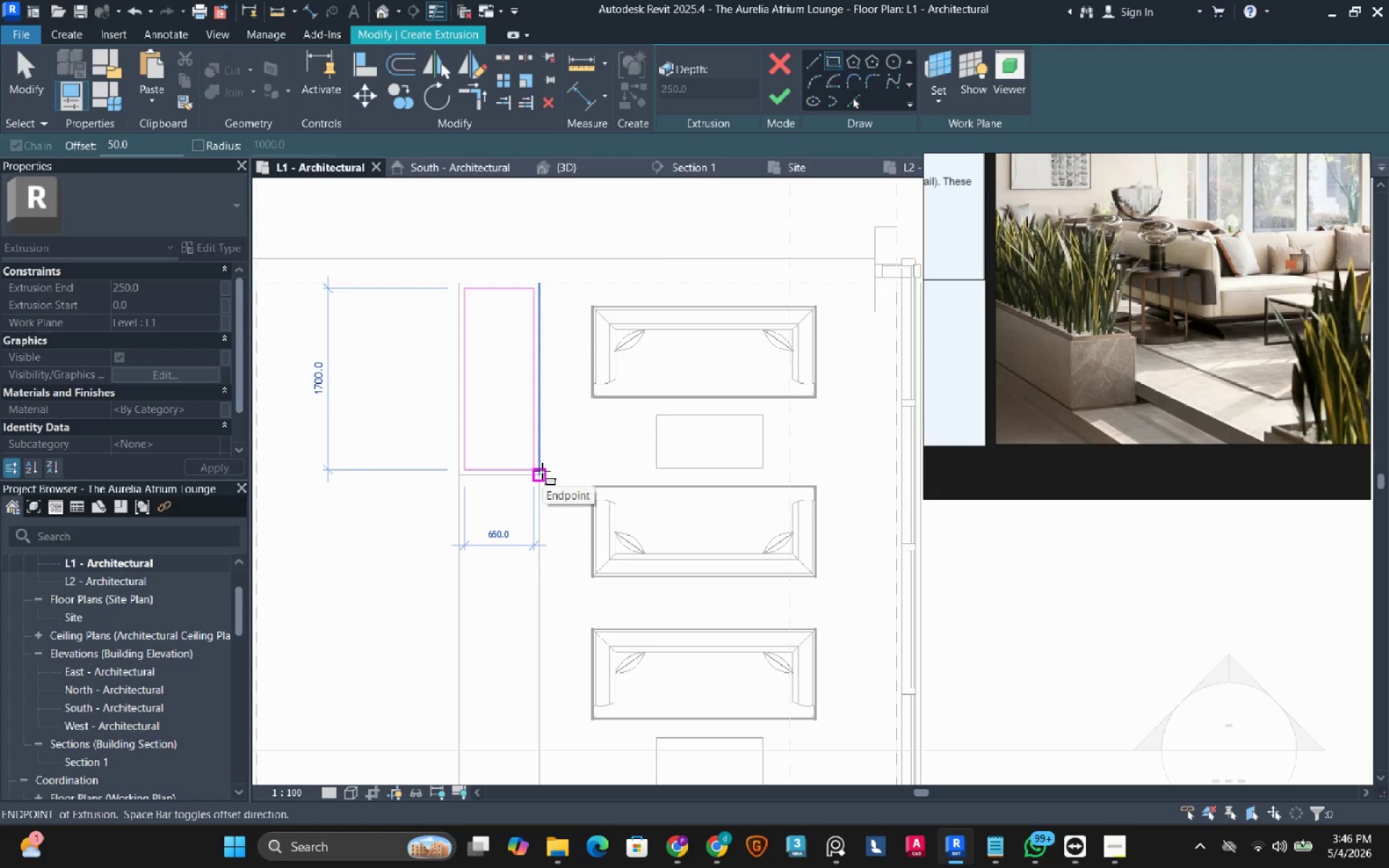 
left_click([542, 471])
 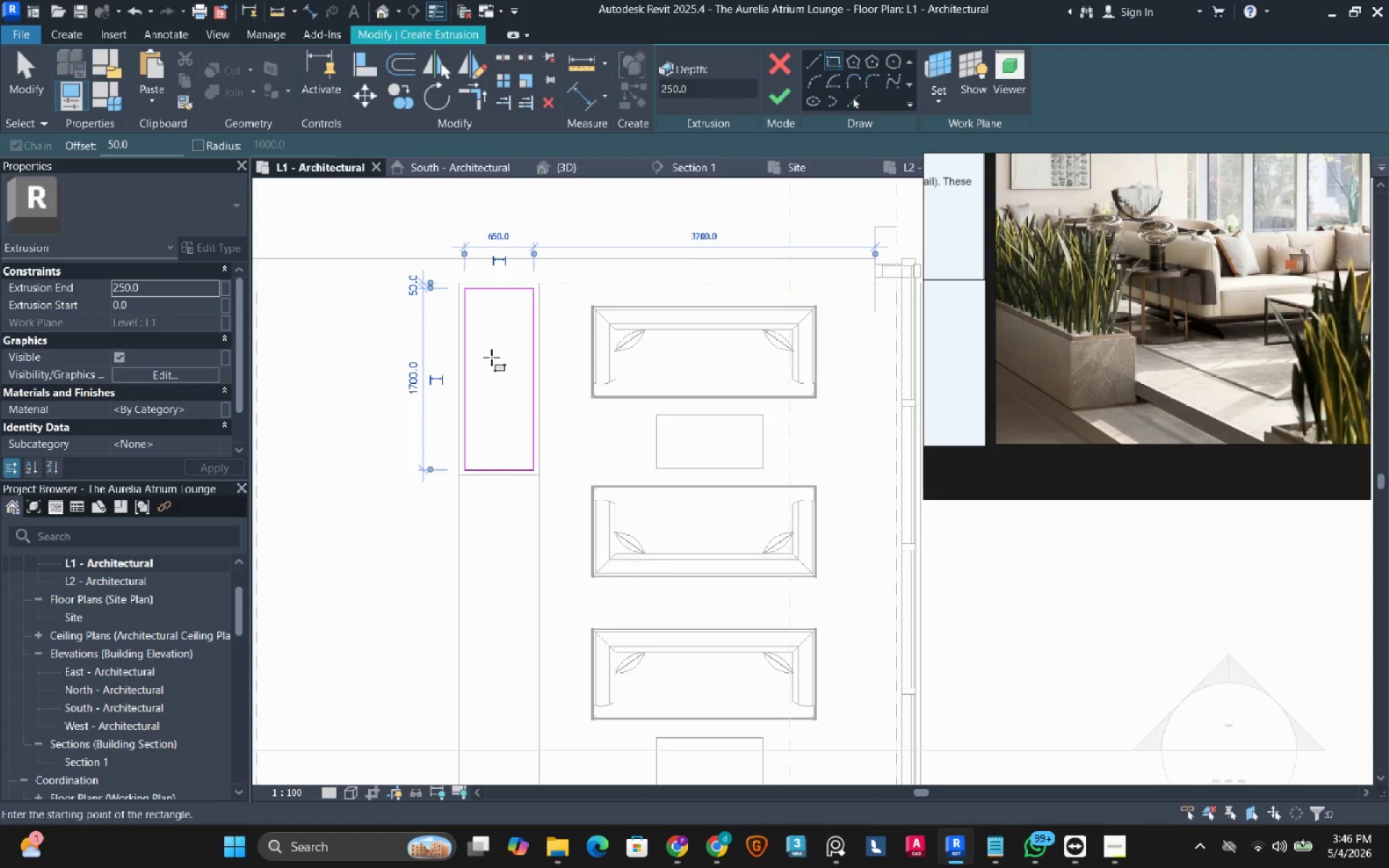 
key(Escape)
 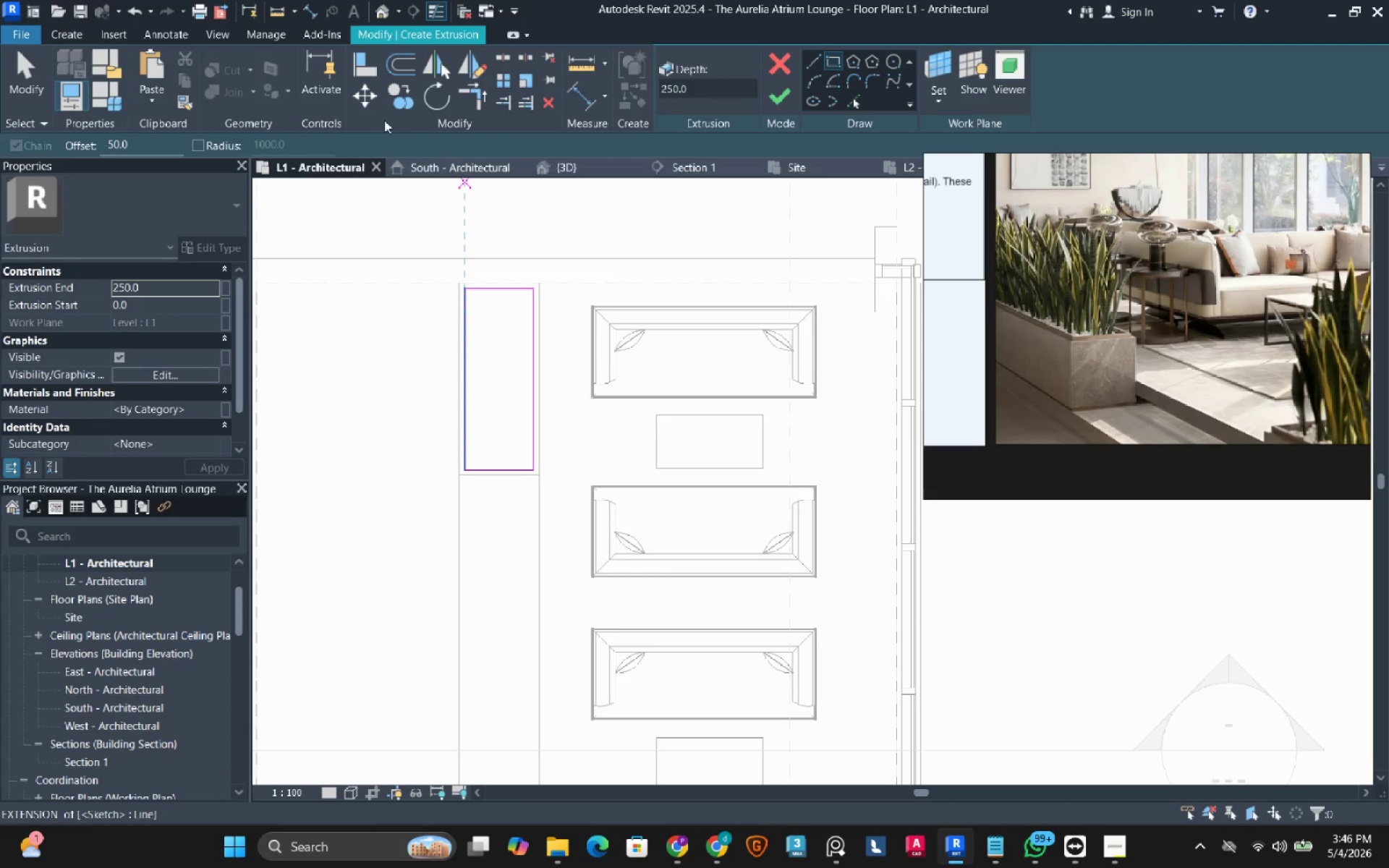 
left_click([394, 70])
 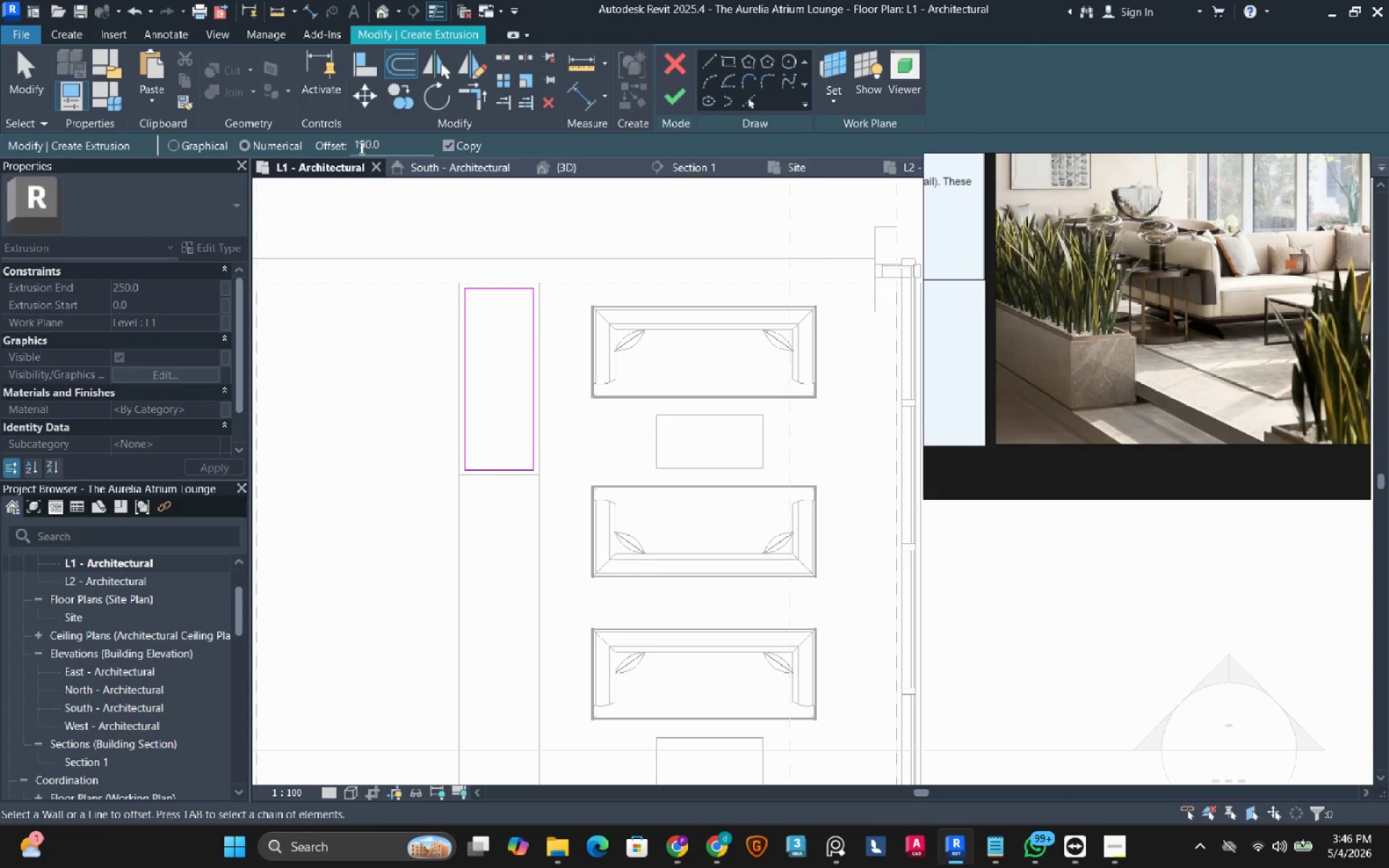 
double_click([372, 140])
 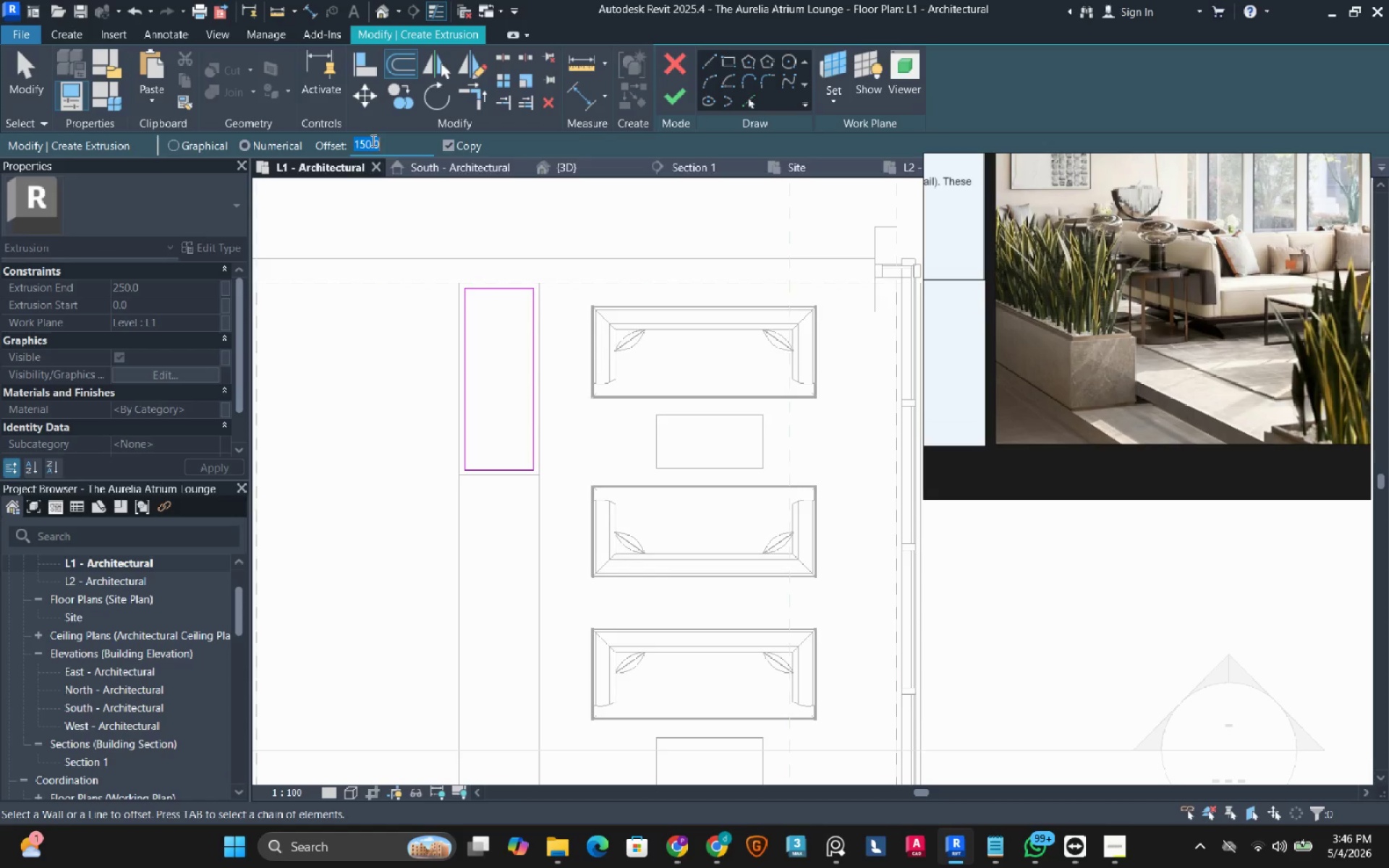 
wait(5.64)
 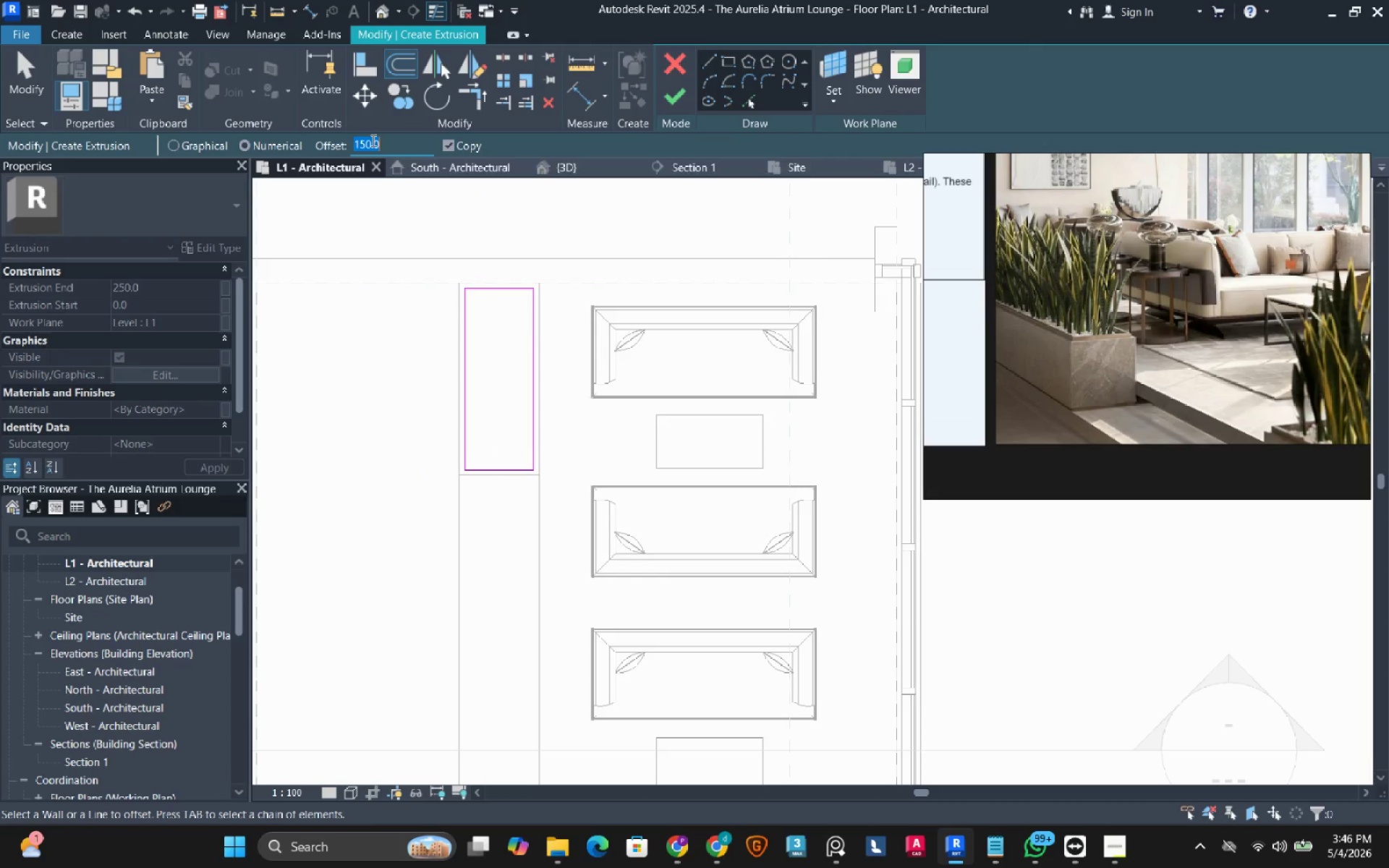 
key(Numpad1)
 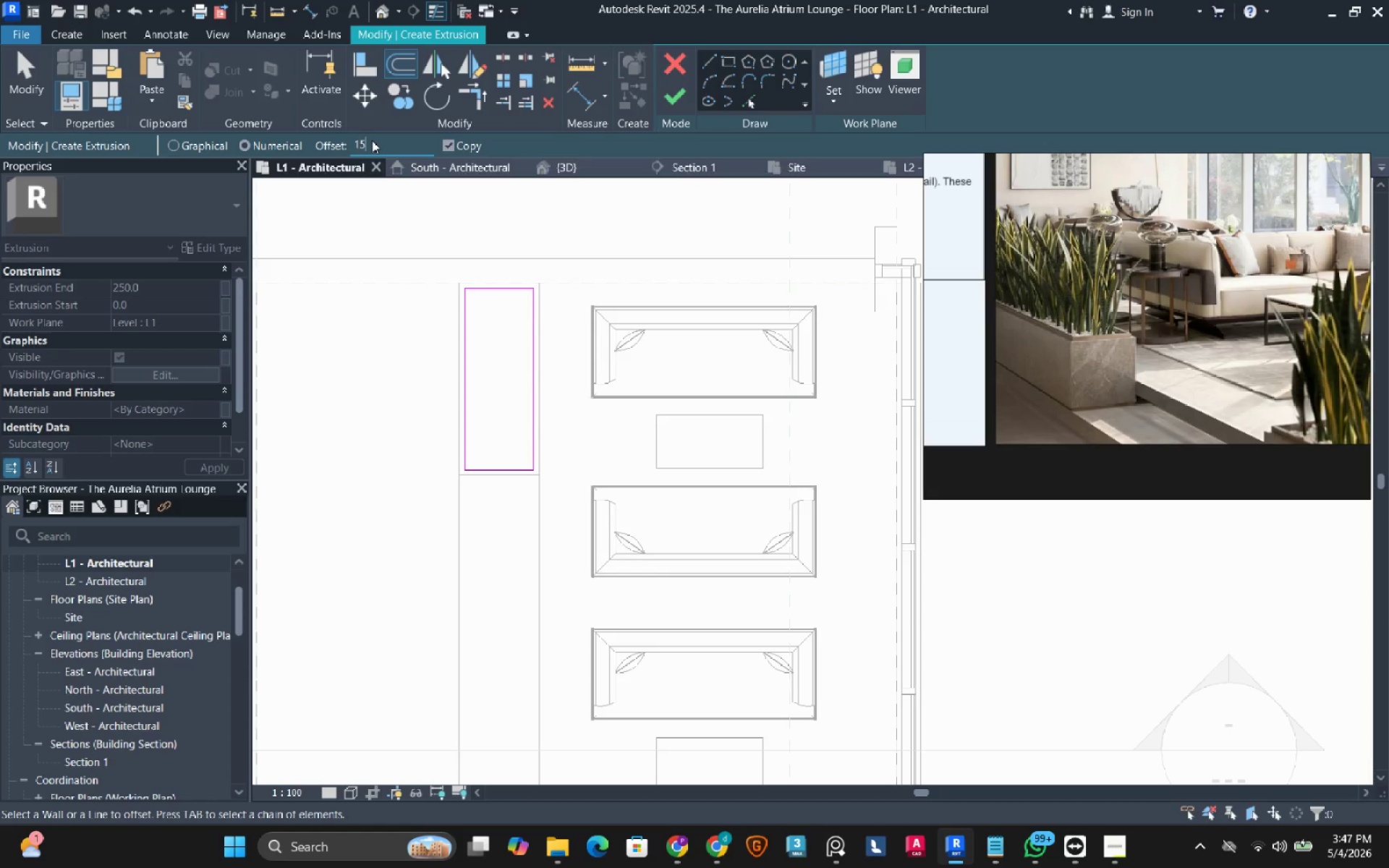 
key(Numpad5)
 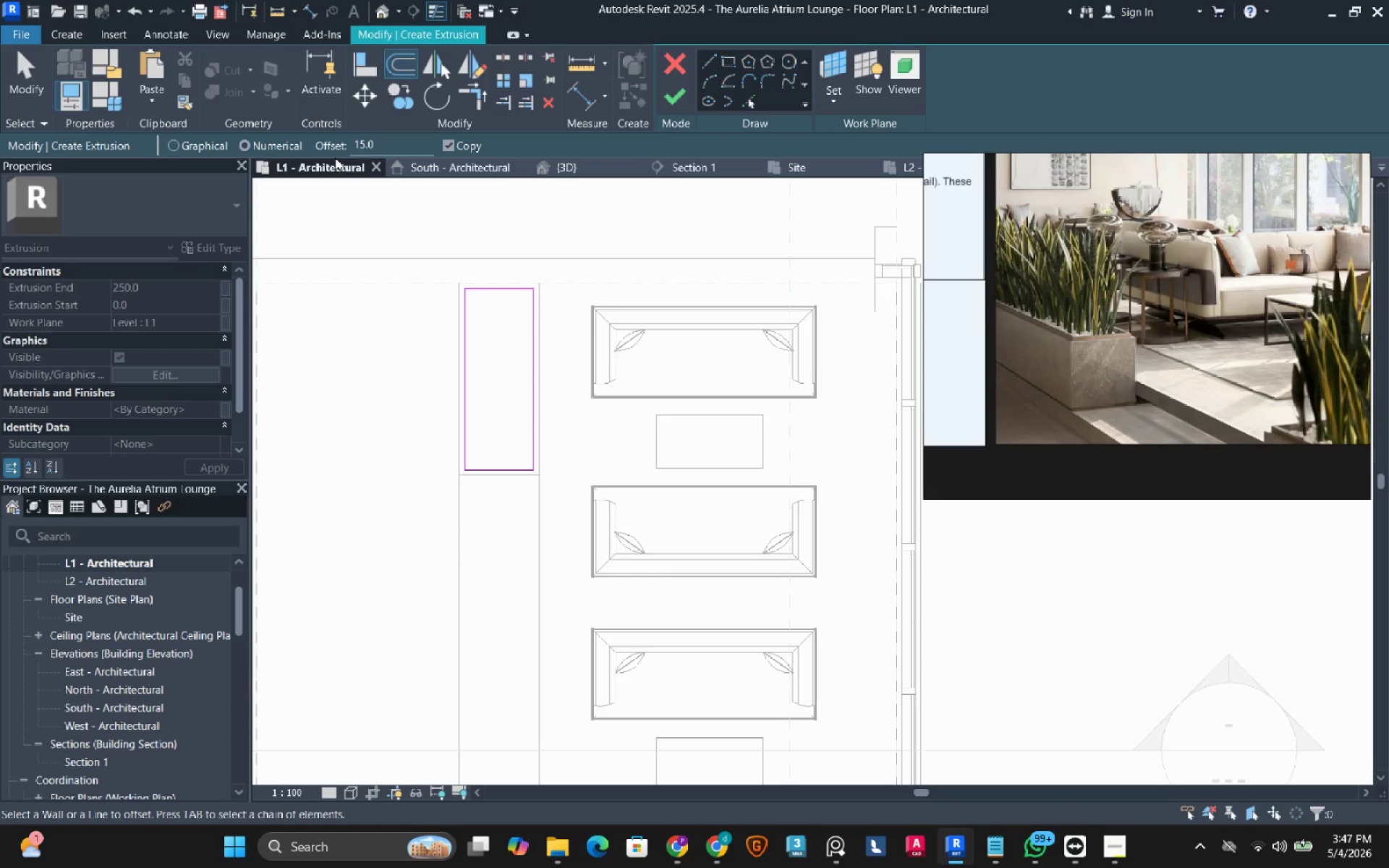 
double_click([375, 146])
 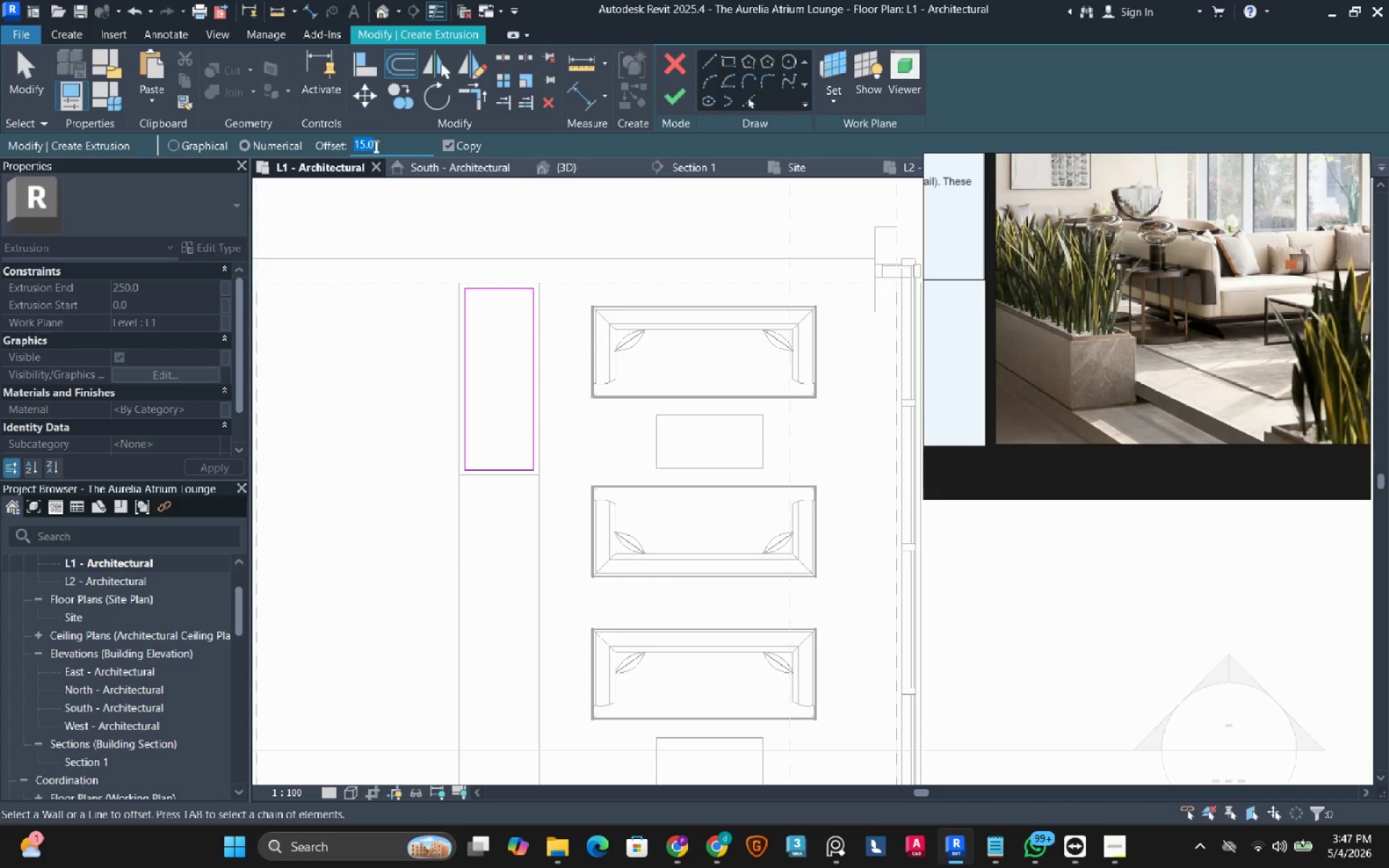 
key(Numpad2)
 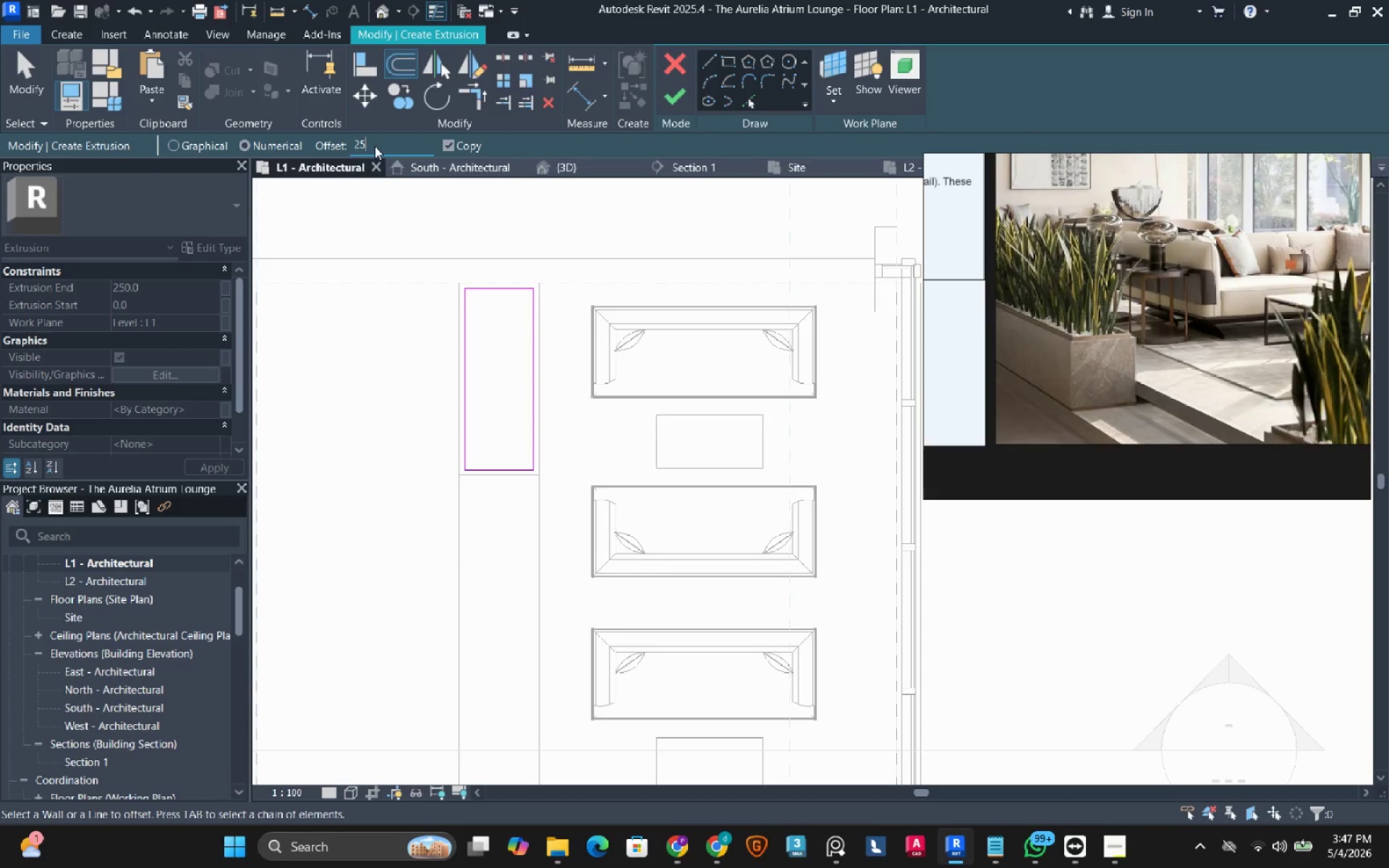 
key(Numpad5)
 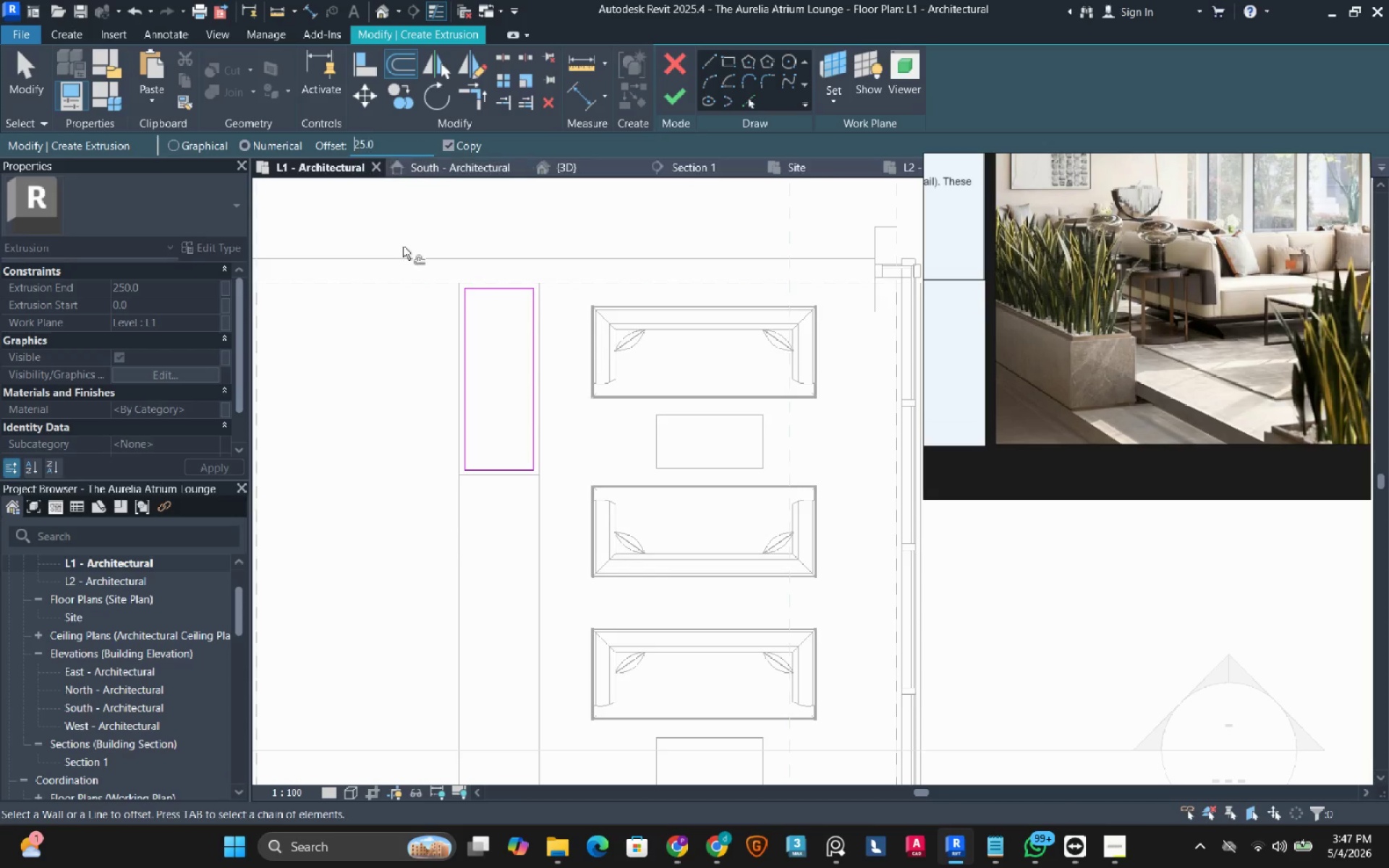 
left_click_drag(start_coordinate=[398, 322], to_coordinate=[400, 327])
 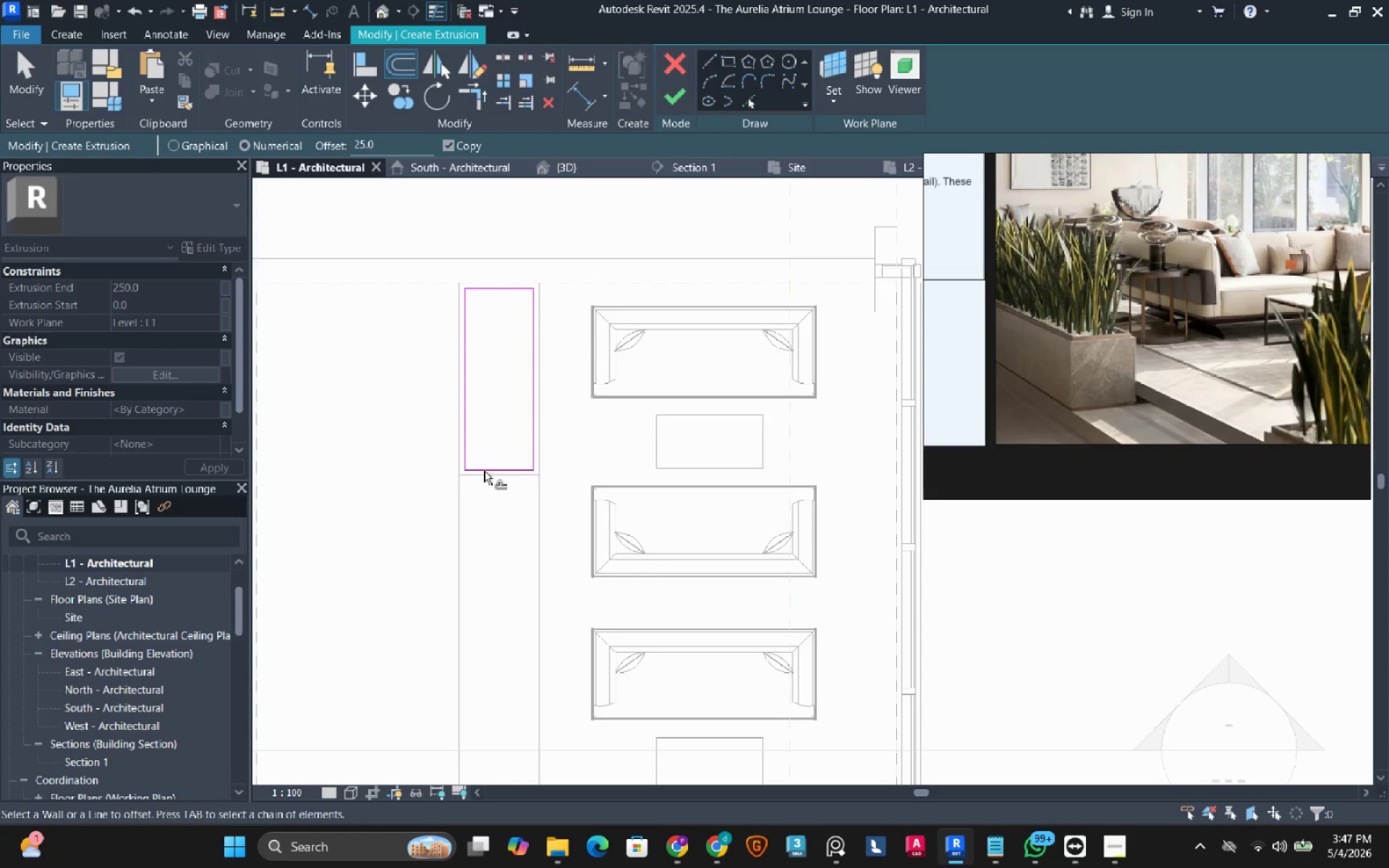 
key(Tab)
 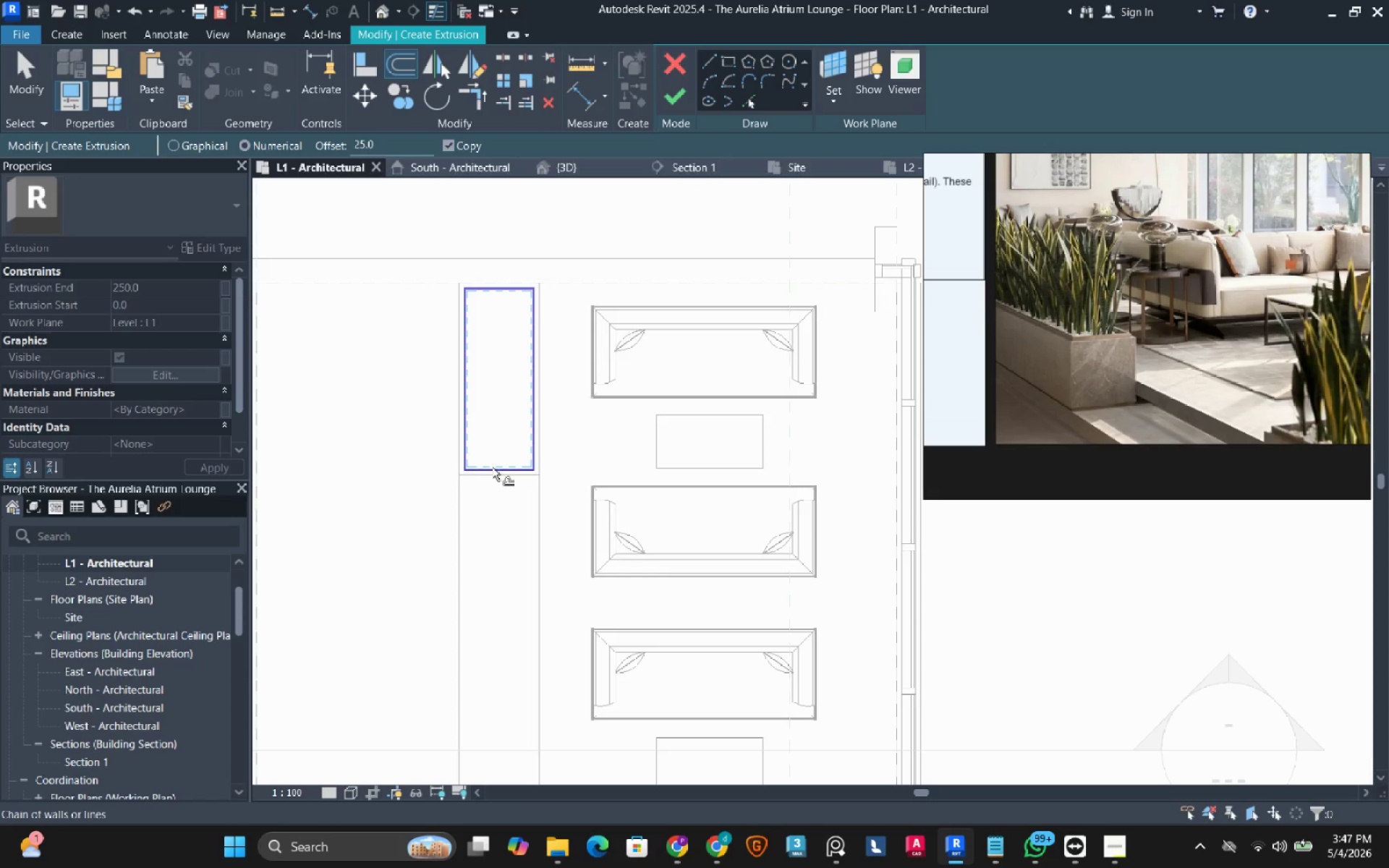 
left_click([492, 467])
 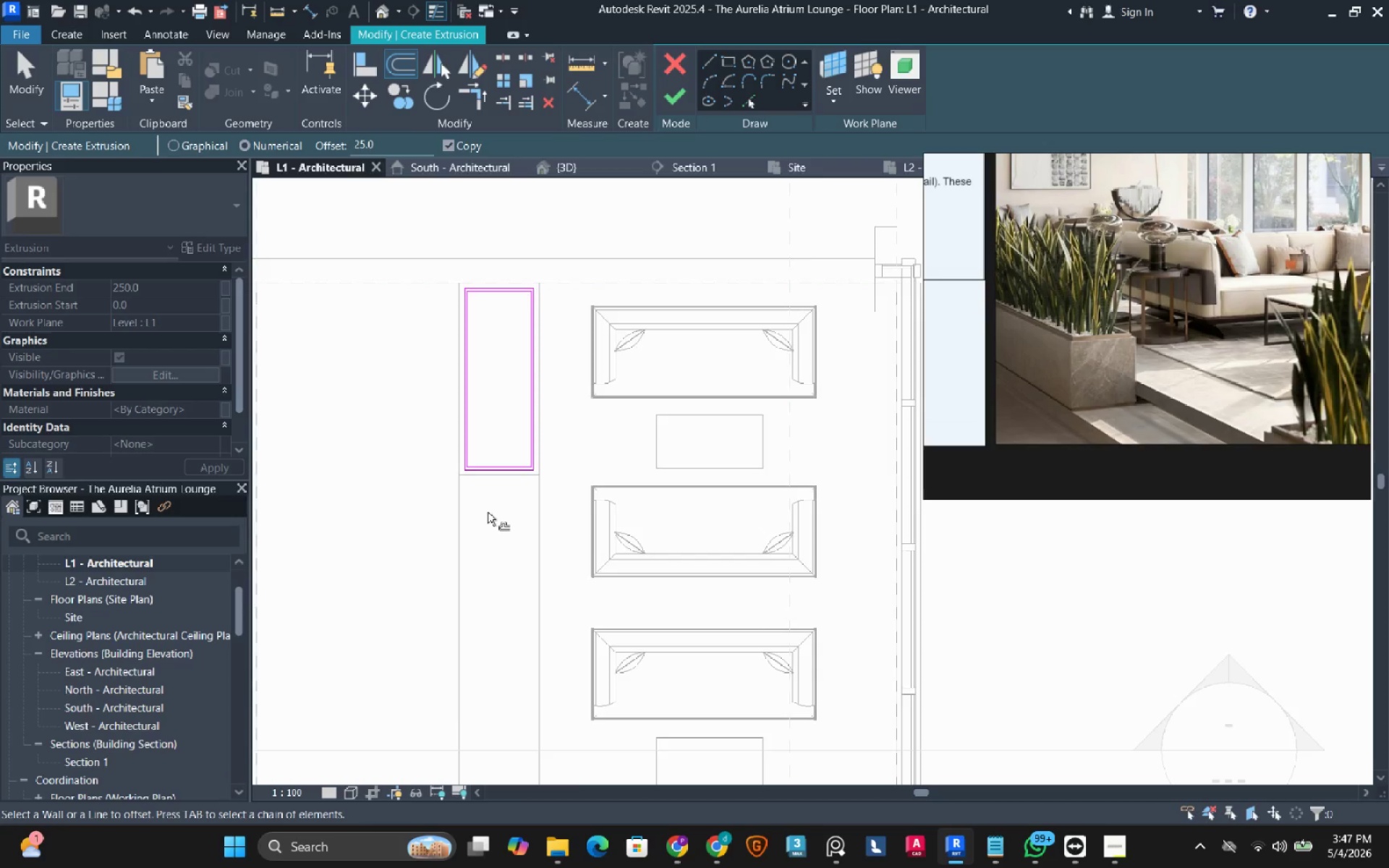 
scroll: coordinate [488, 512], scroll_direction: down, amount: 2.0
 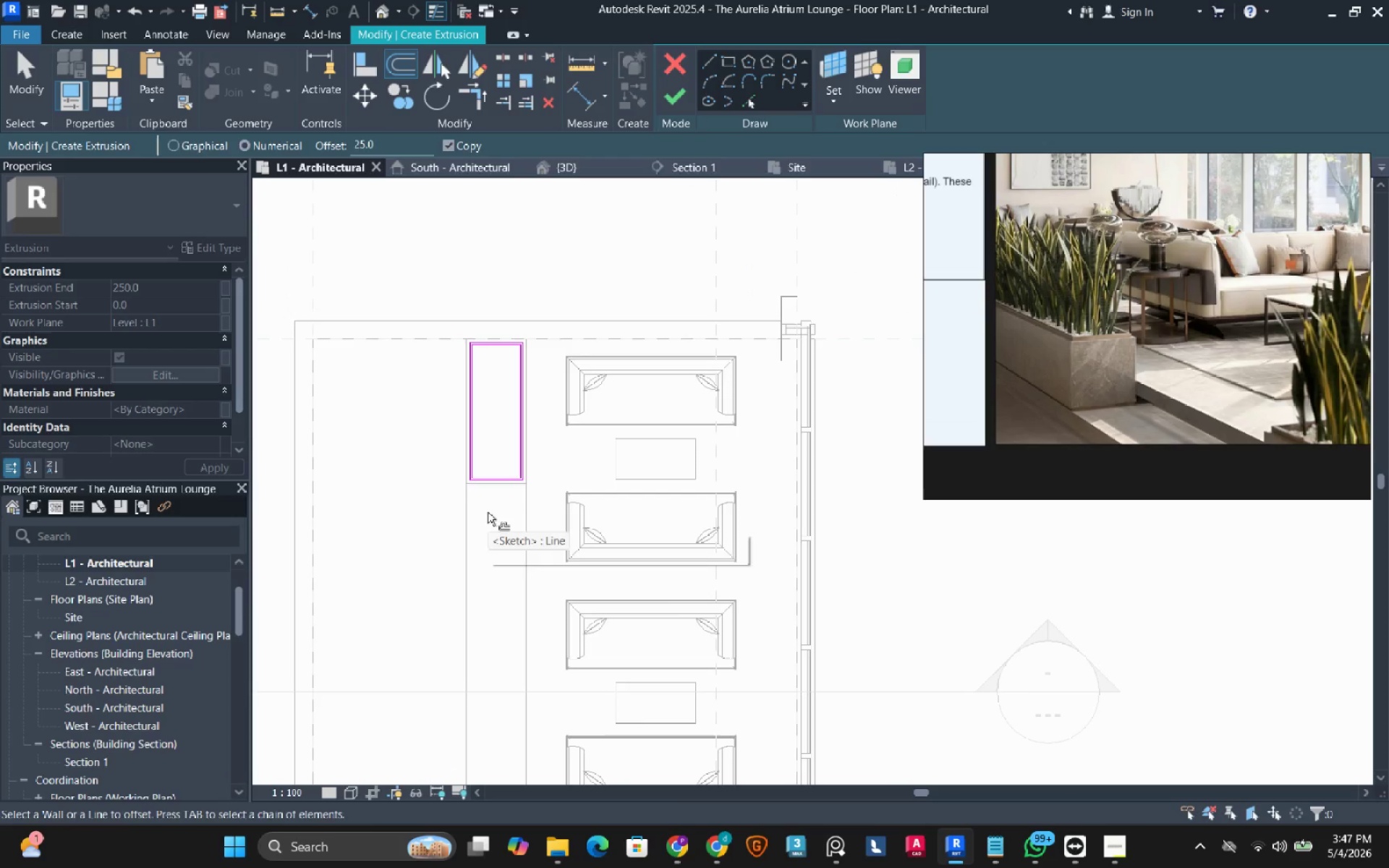 
left_click([684, 101])
 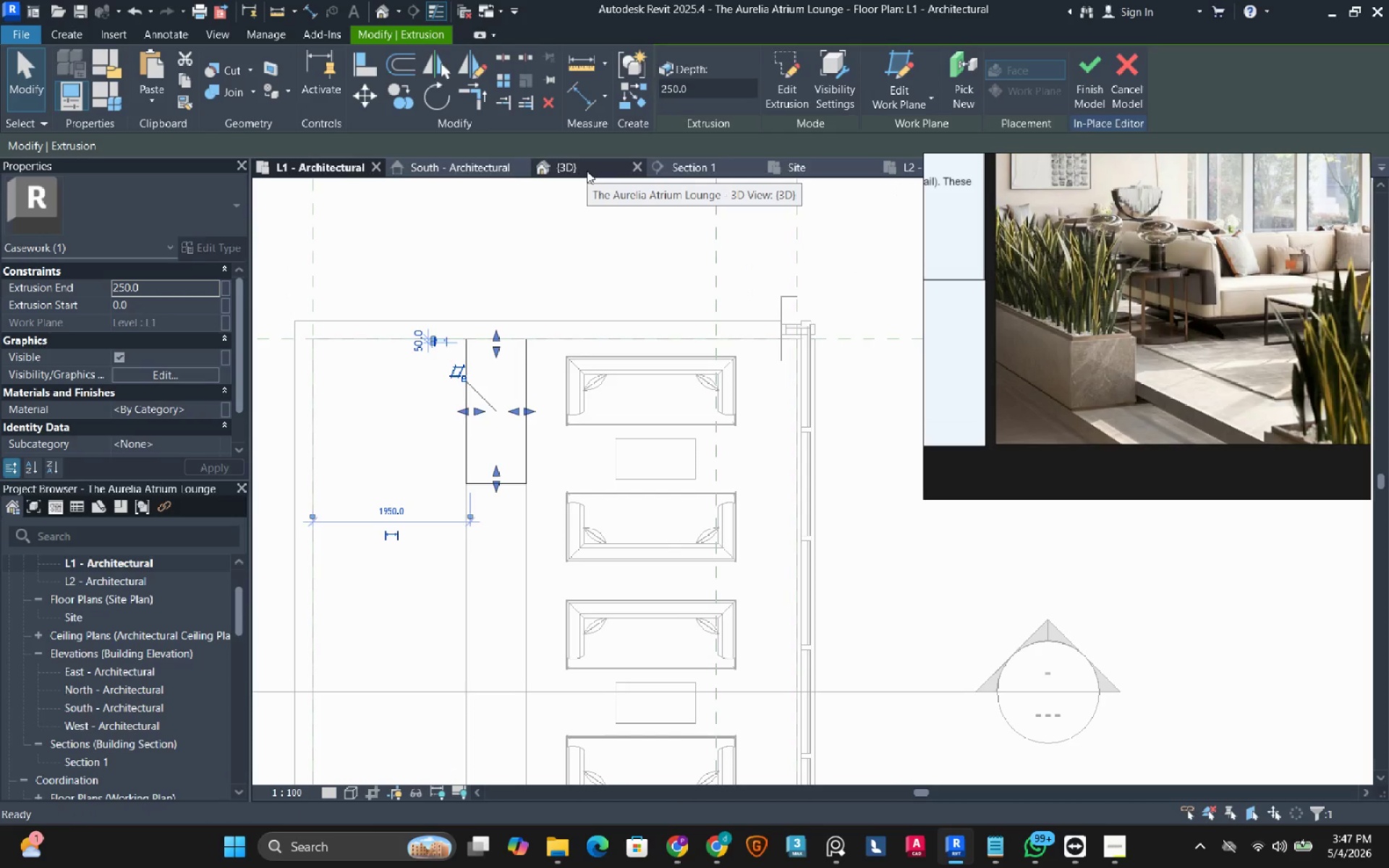 
left_click([587, 171])
 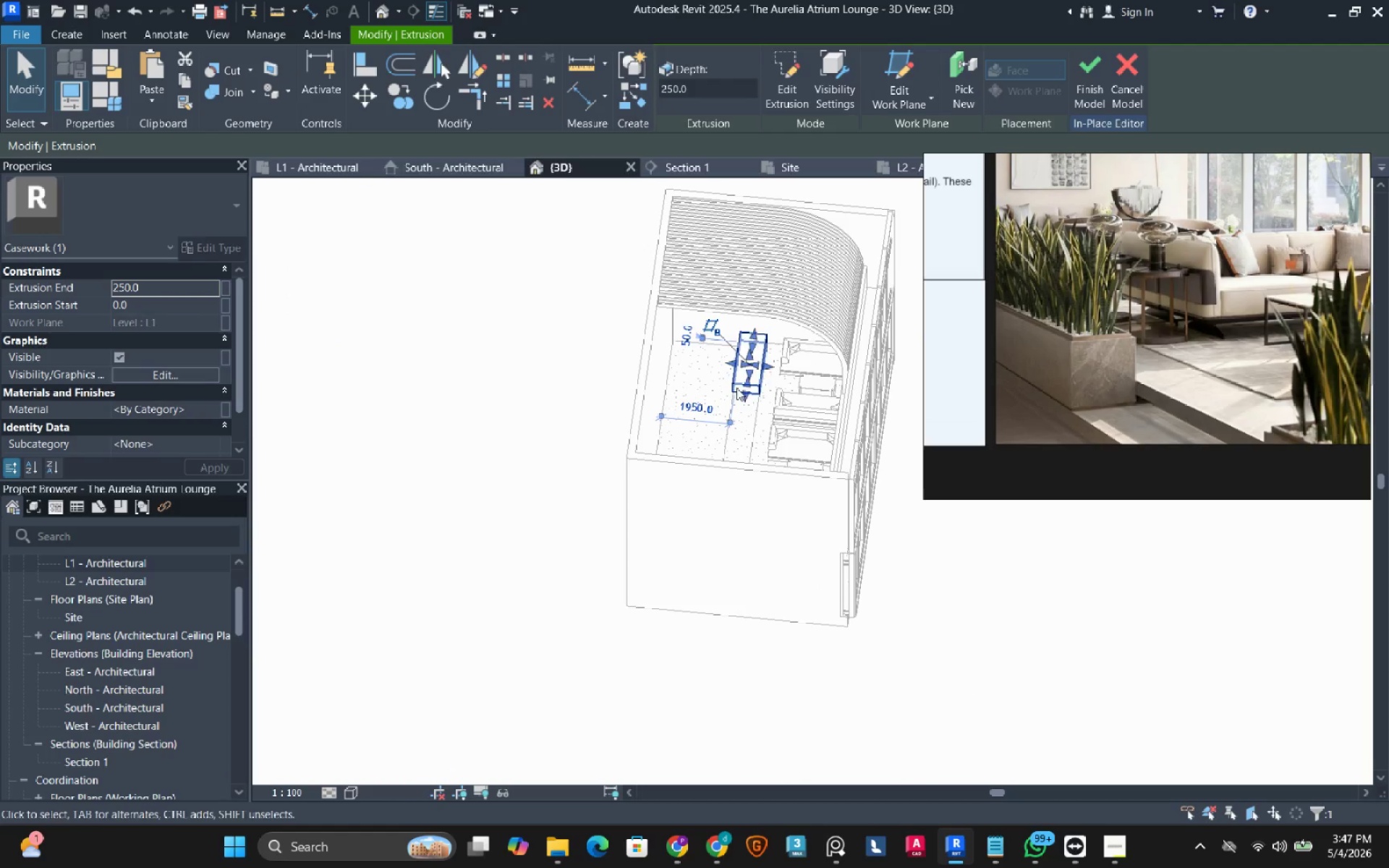 
scroll: coordinate [747, 341], scroll_direction: up, amount: 7.0
 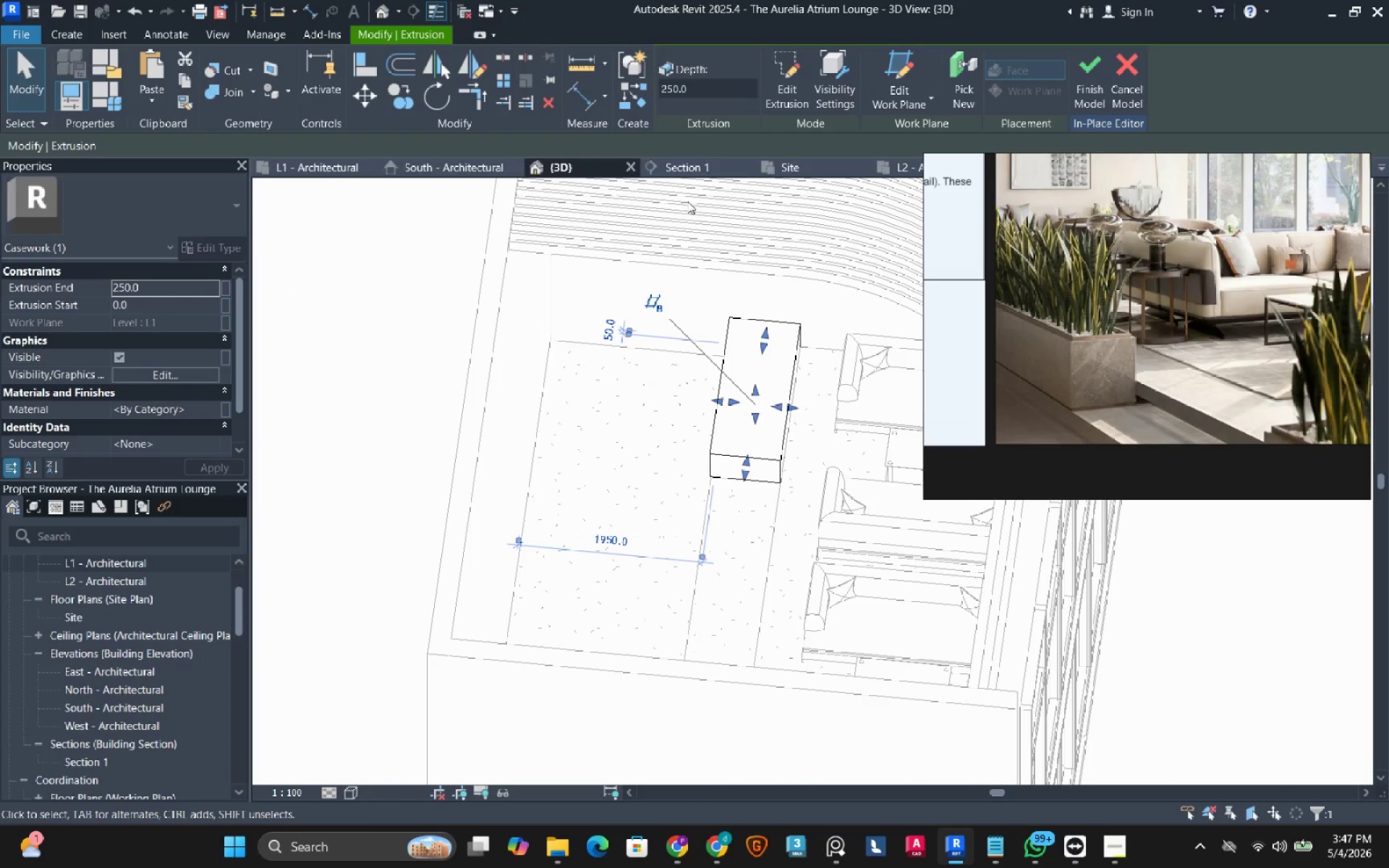 
left_click([688, 171])
 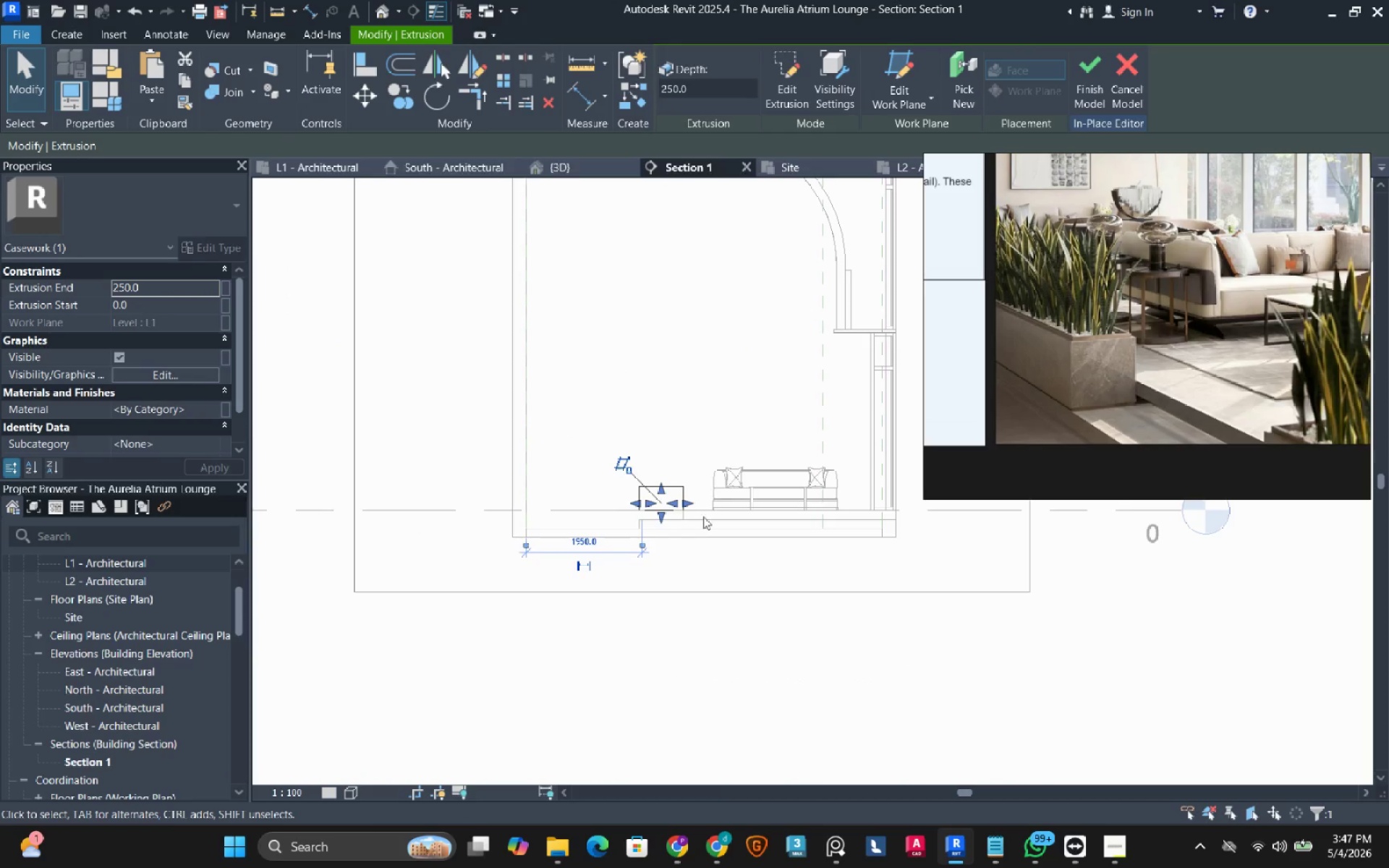 
scroll: coordinate [639, 500], scroll_direction: up, amount: 10.0
 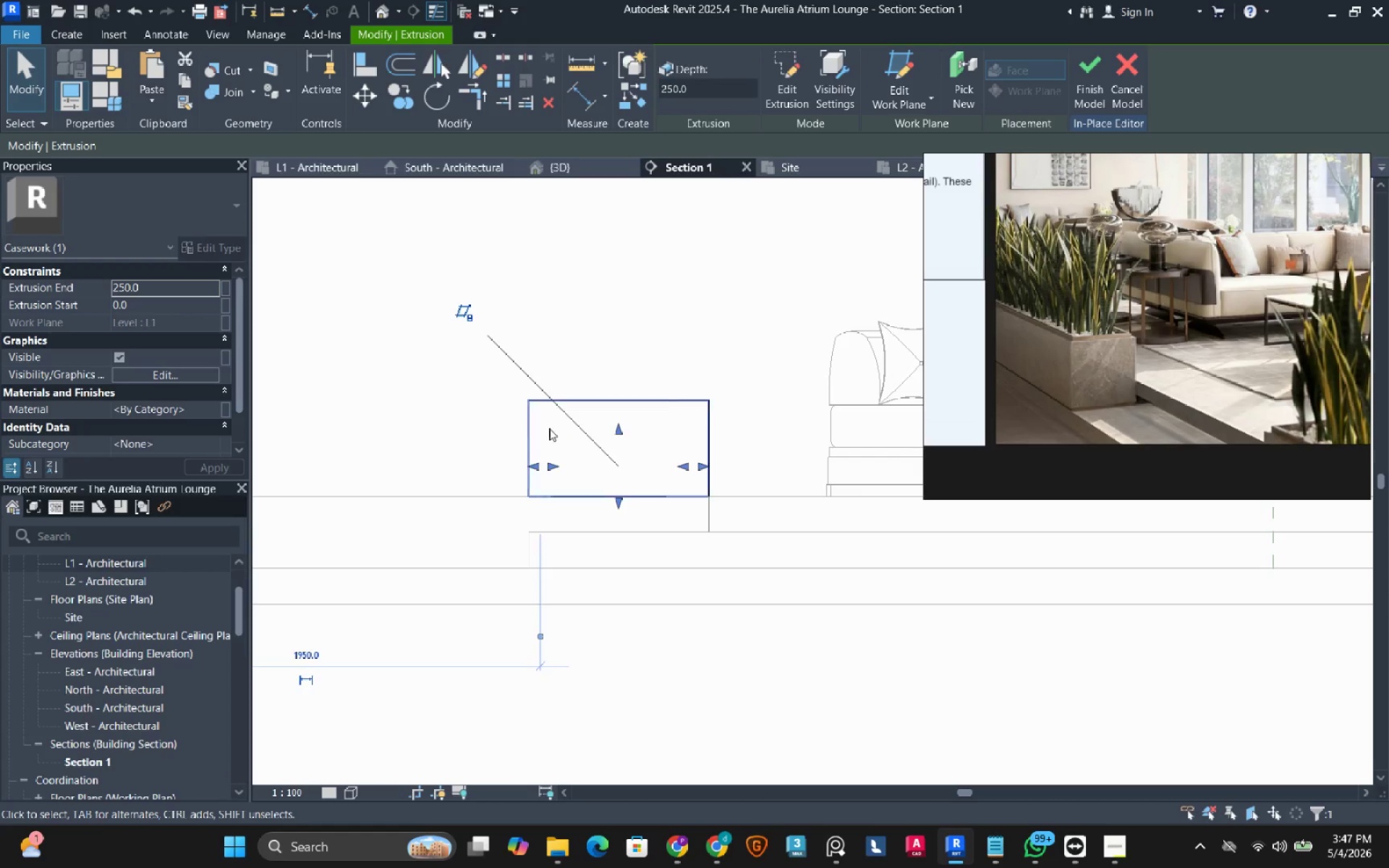 
left_click([553, 422])
 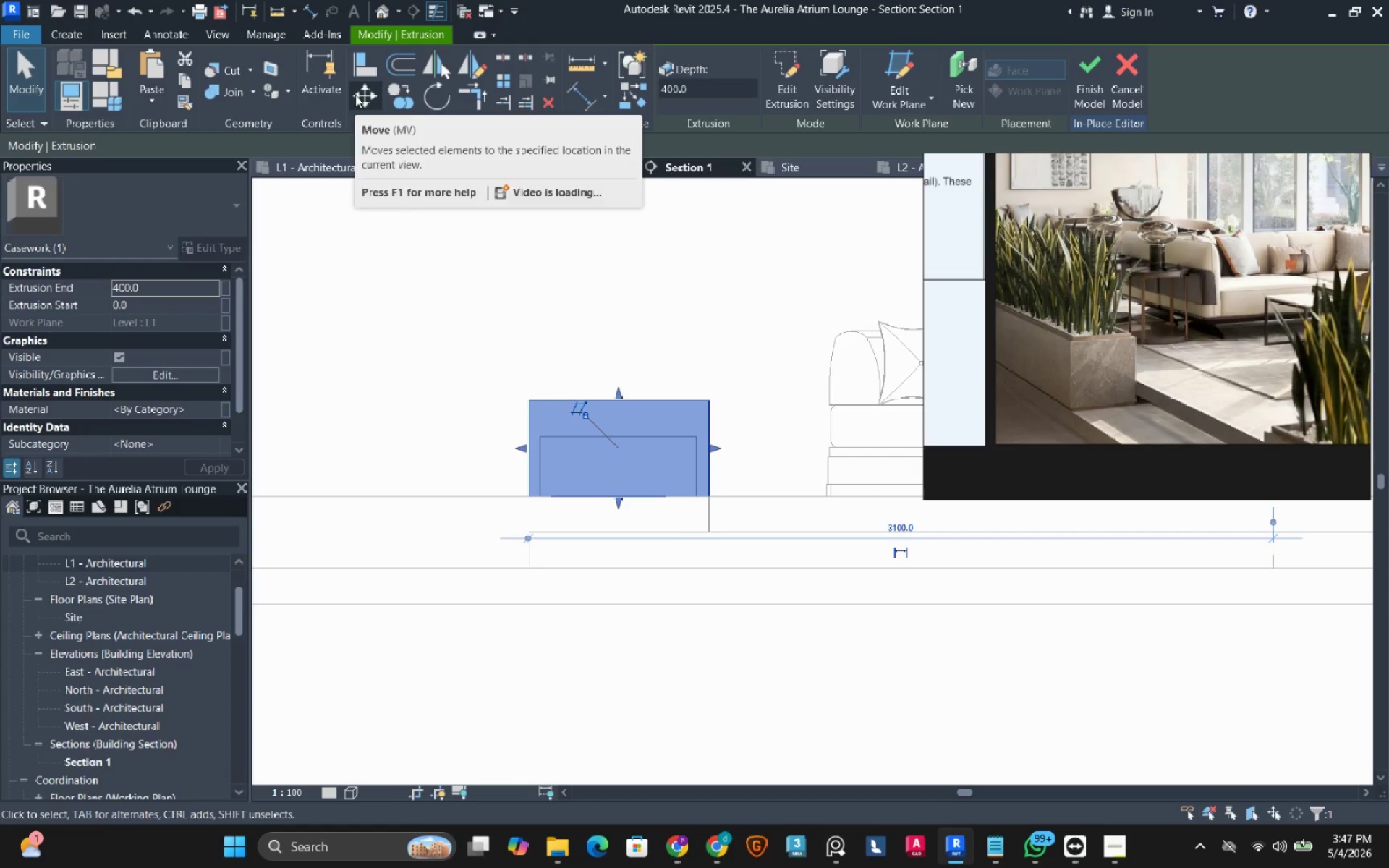 
left_click([370, 101])
 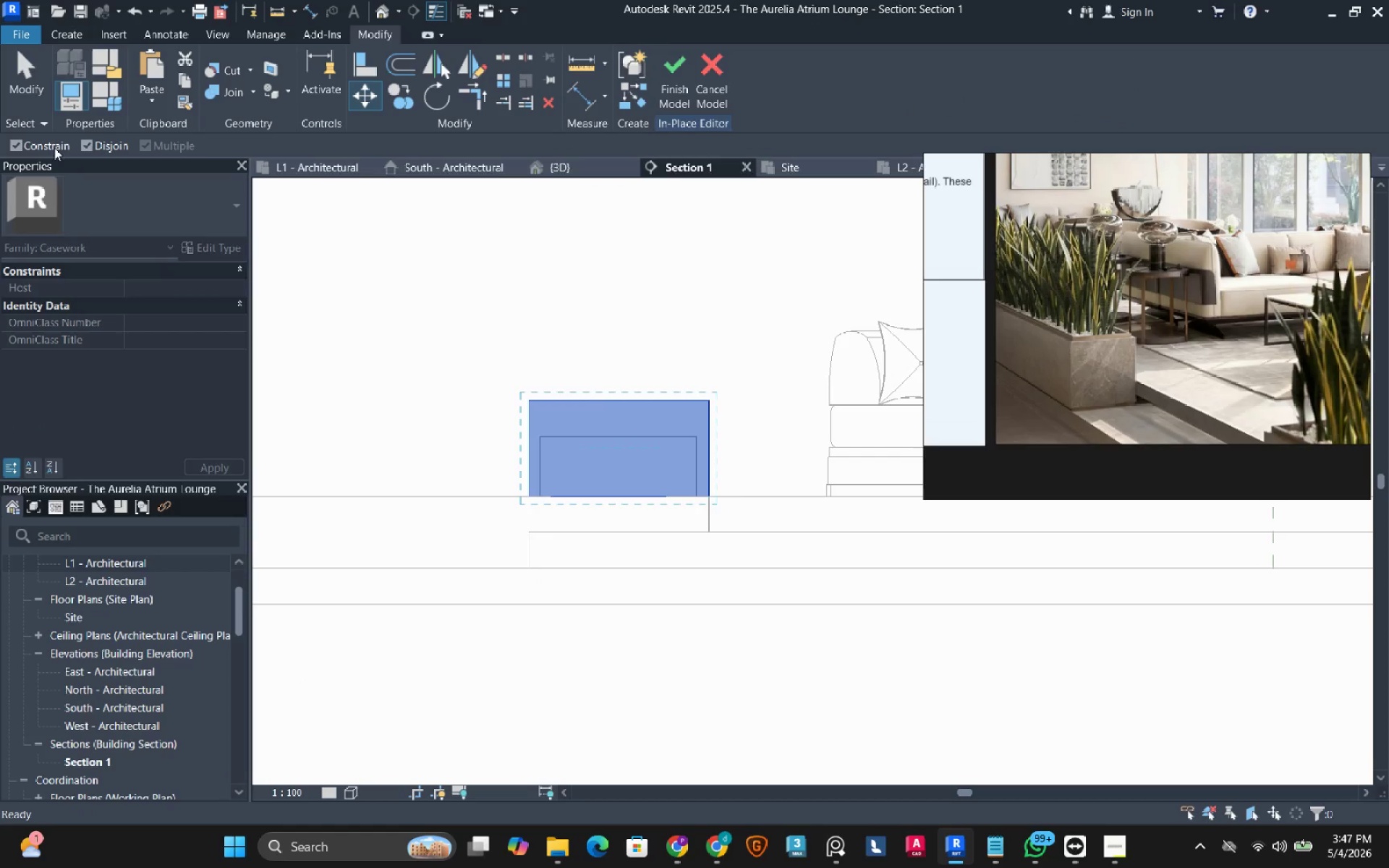 
left_click_drag(start_coordinate=[48, 147], to_coordinate=[53, 149])
 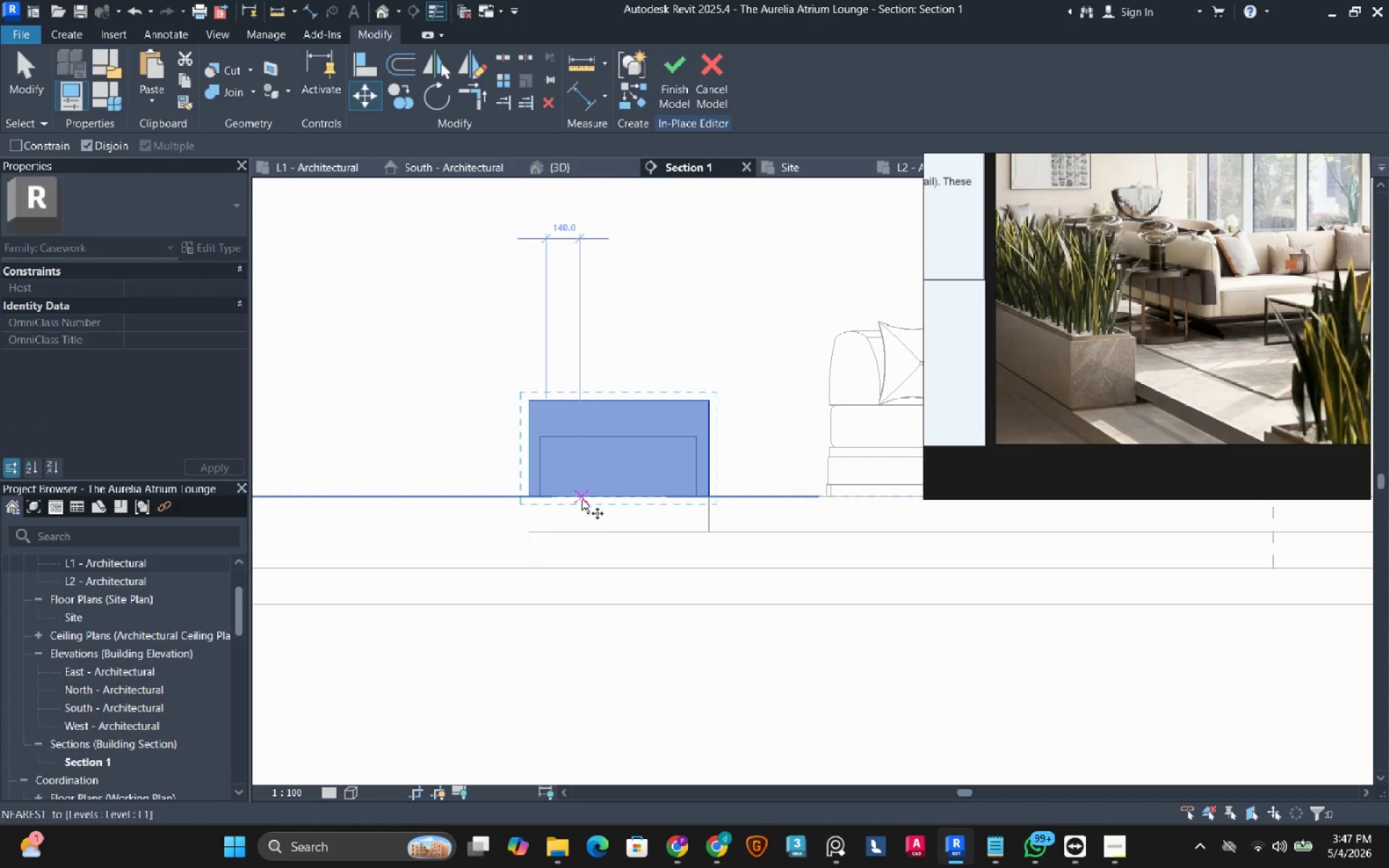 
left_click([582, 498])
 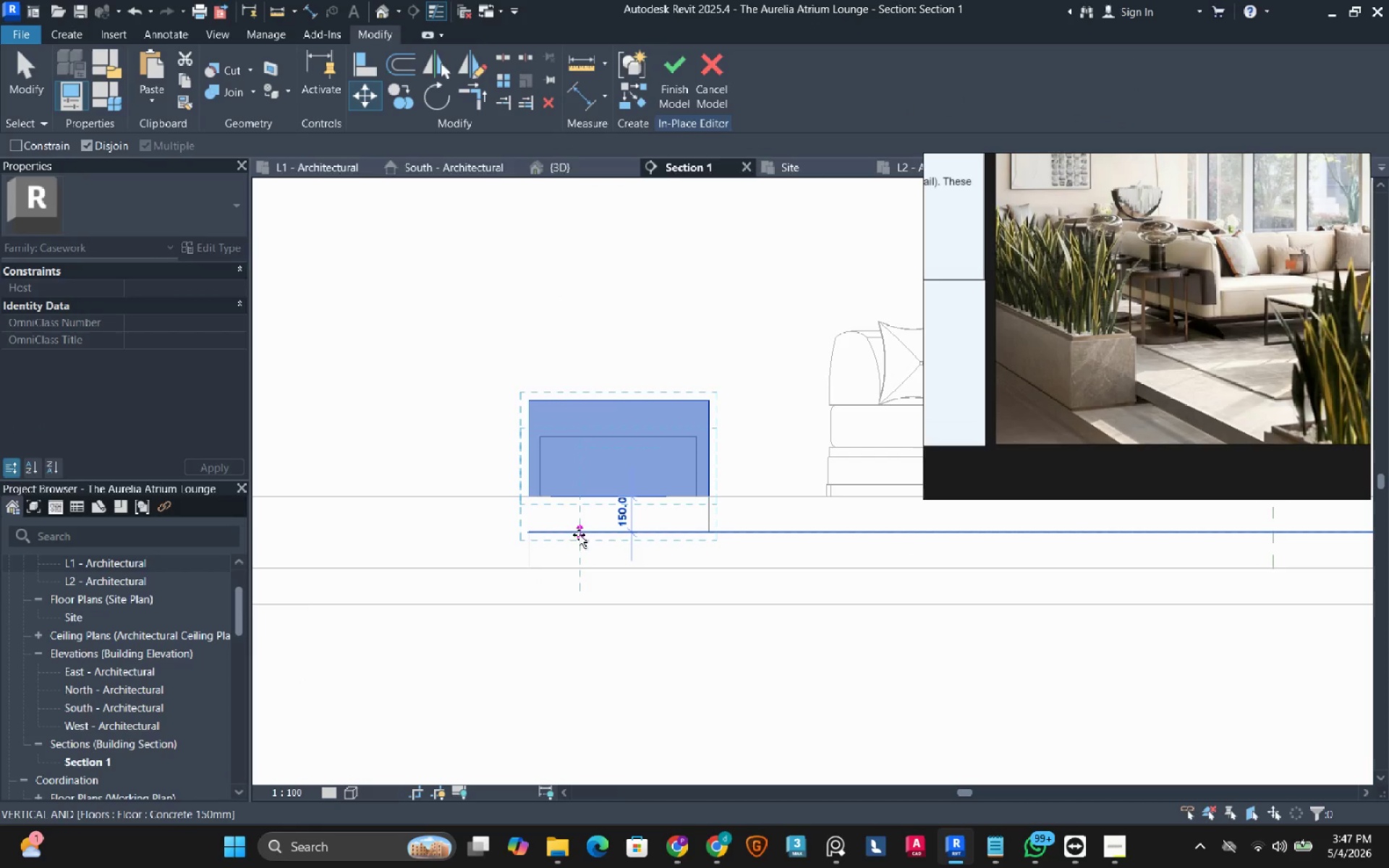 
left_click([579, 535])
 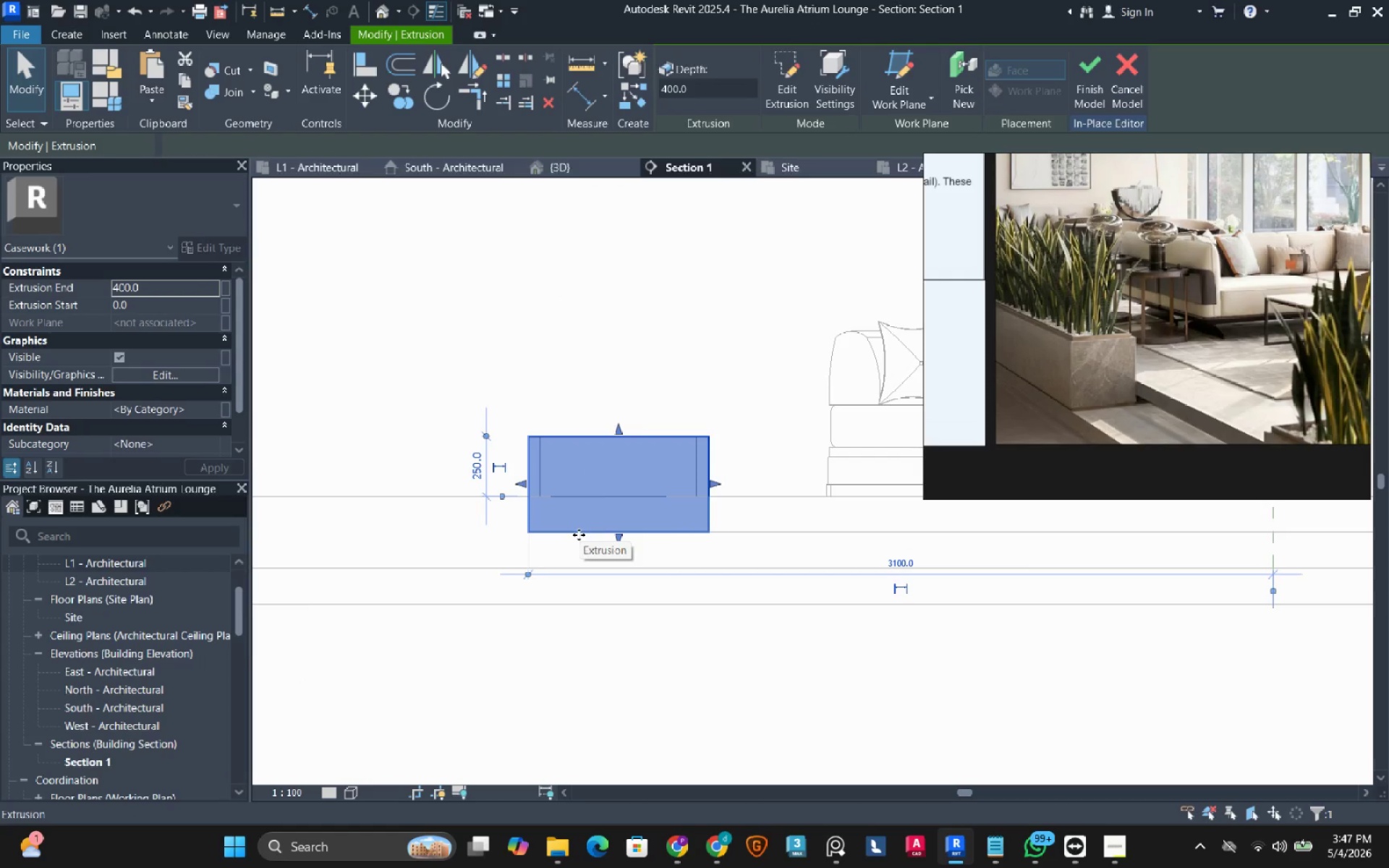 
left_click([674, 365])
 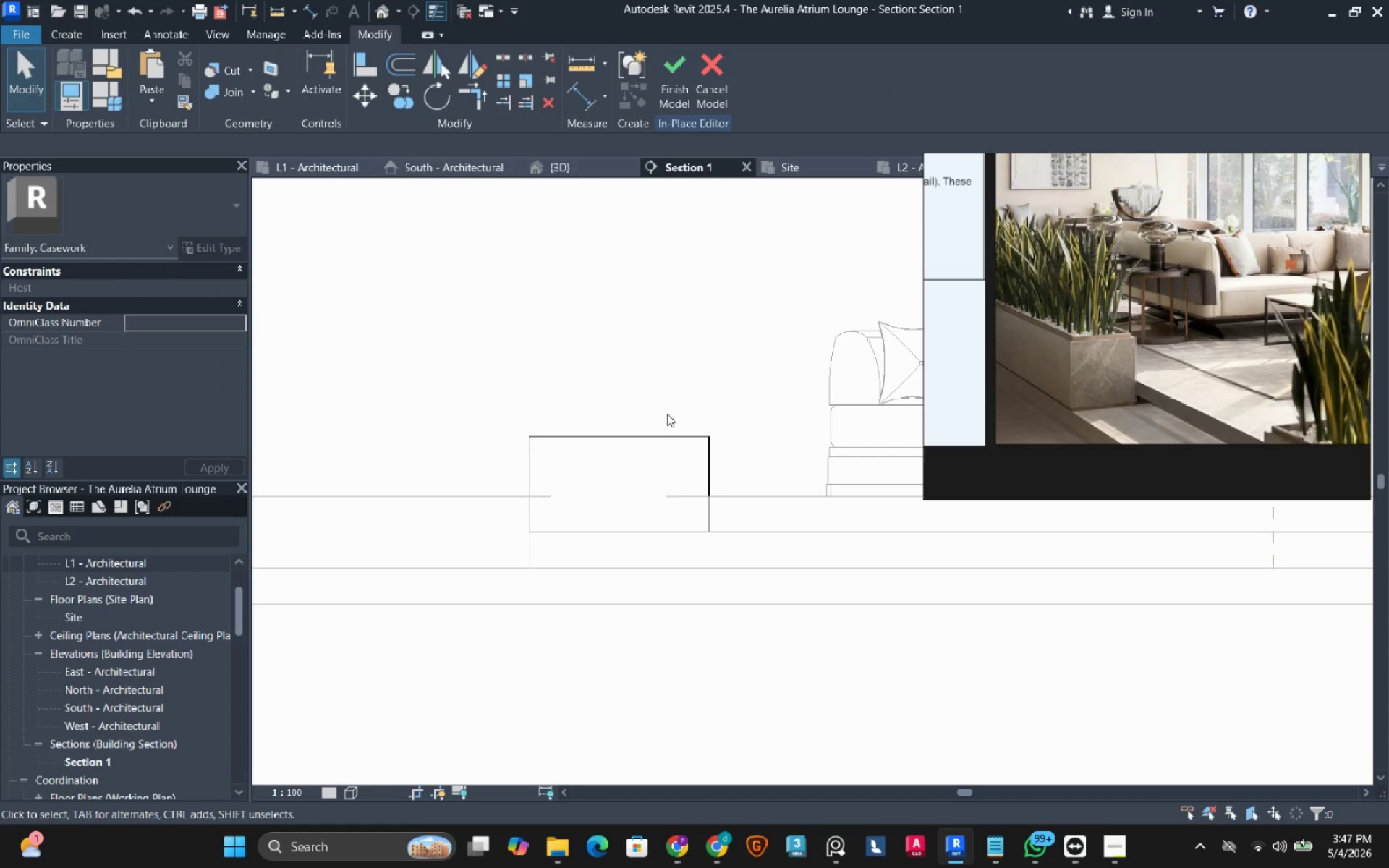 
left_click([645, 468])
 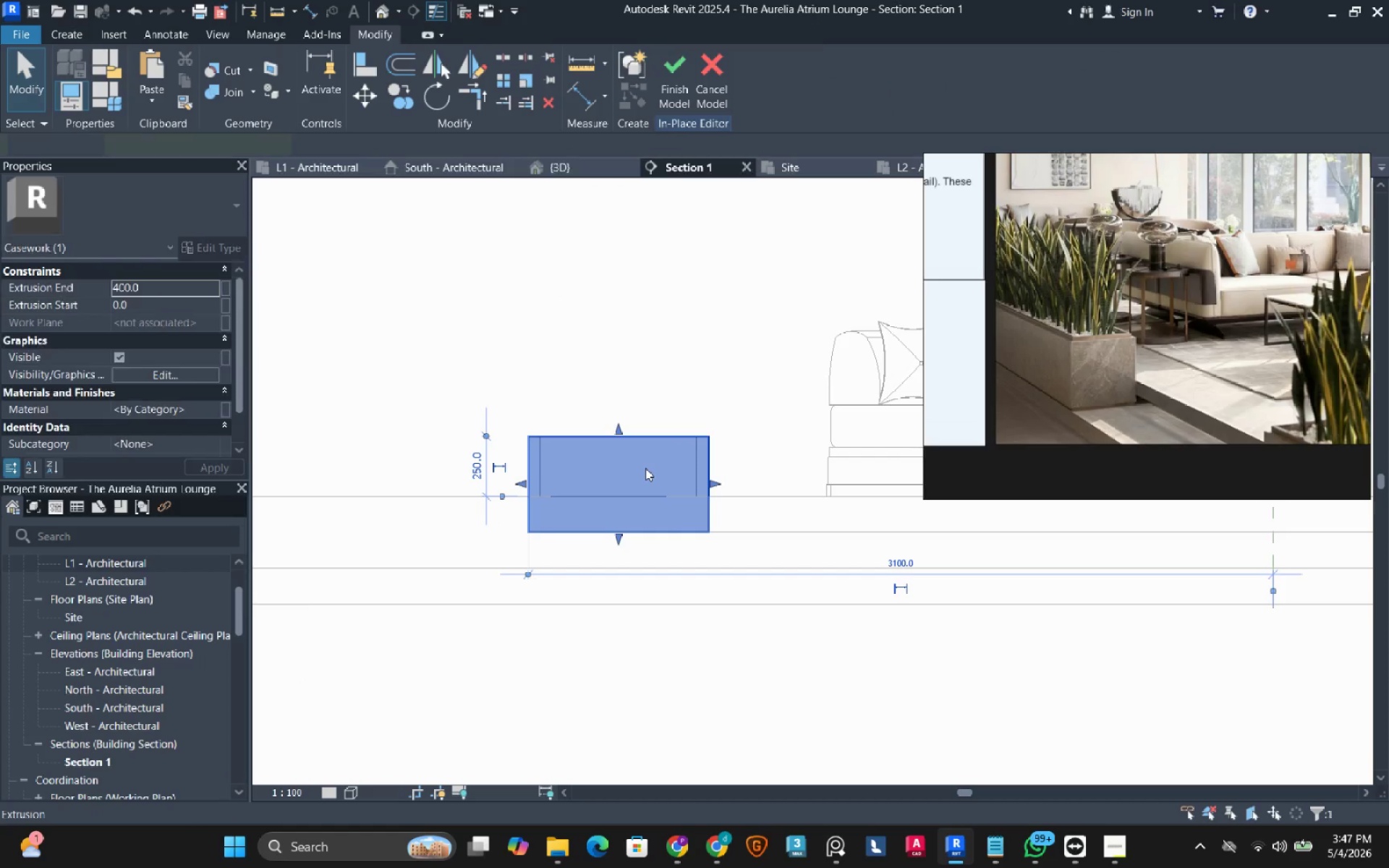 
left_click_drag(start_coordinate=[645, 468], to_coordinate=[658, 275])
 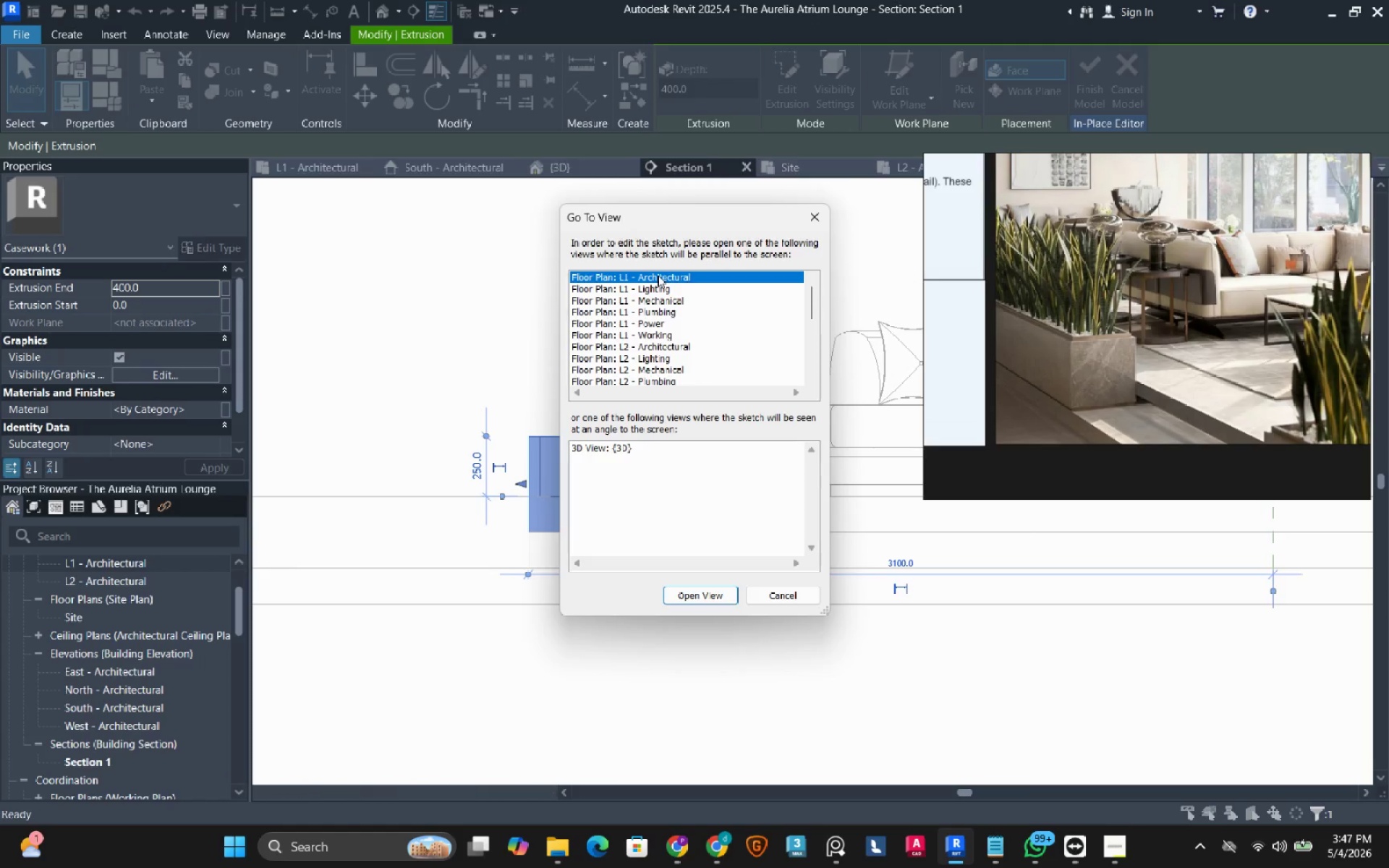 
double_click([658, 275])
 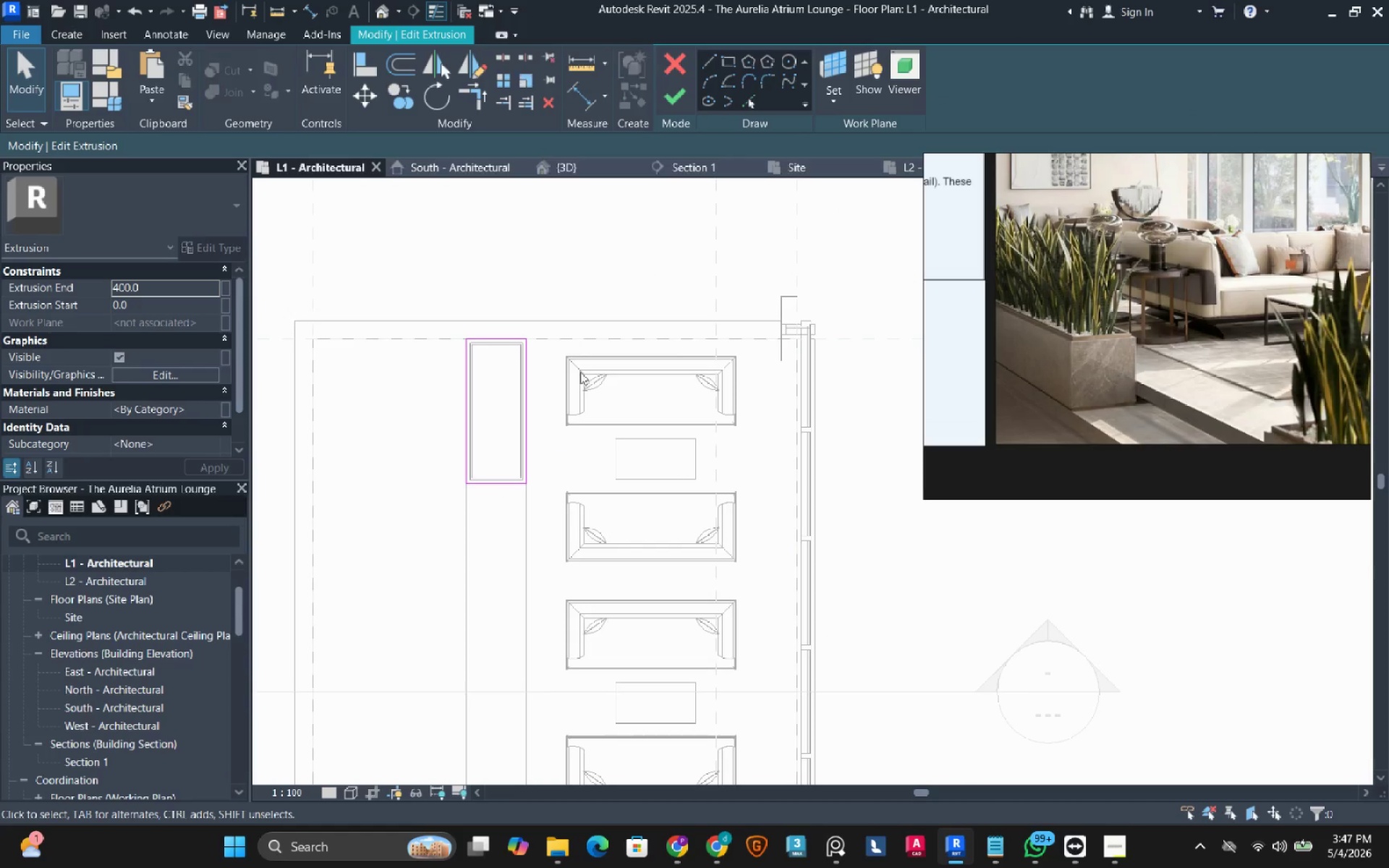 
scroll: coordinate [425, 370], scroll_direction: up, amount: 3.0
 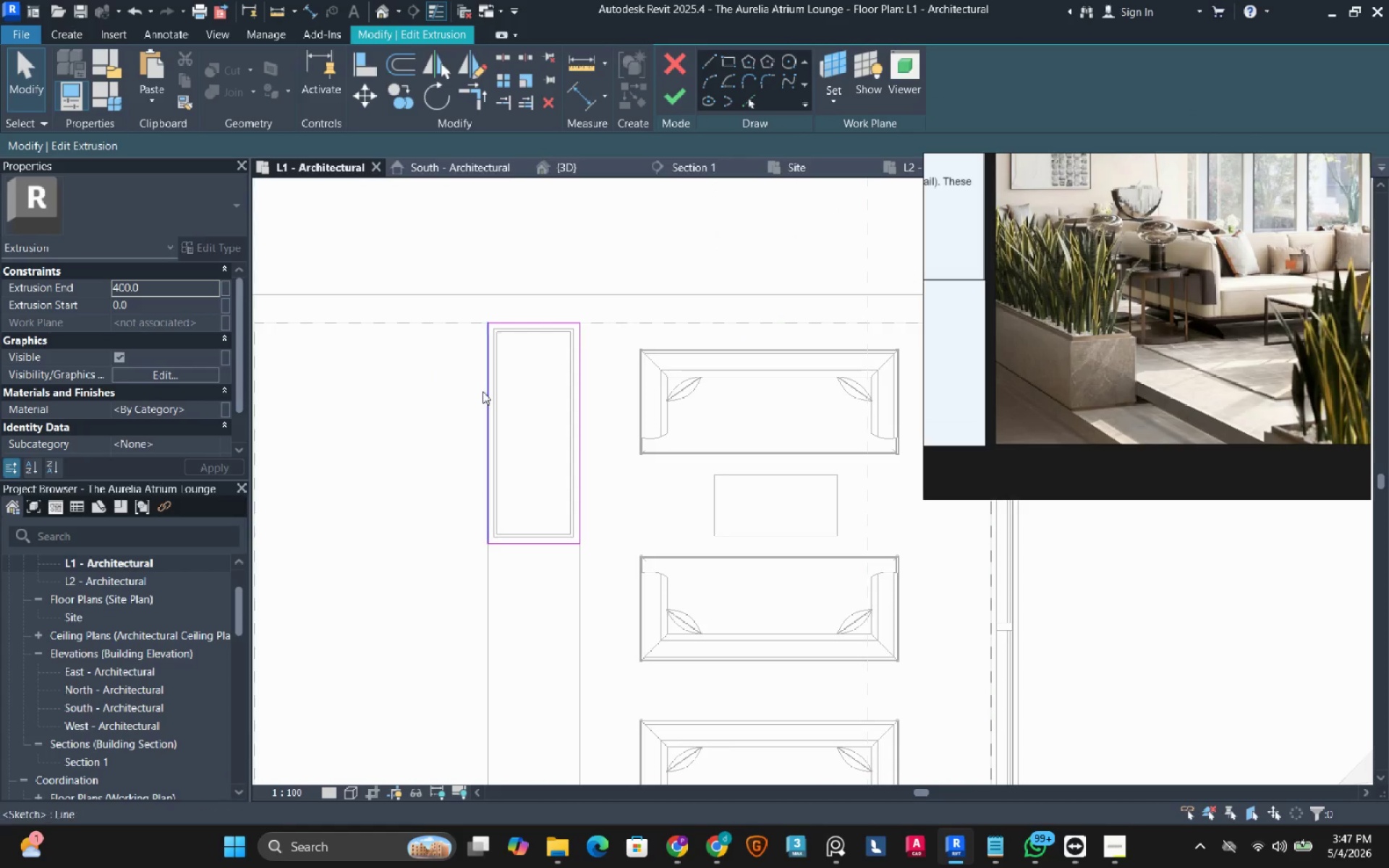 
left_click([485, 393])
 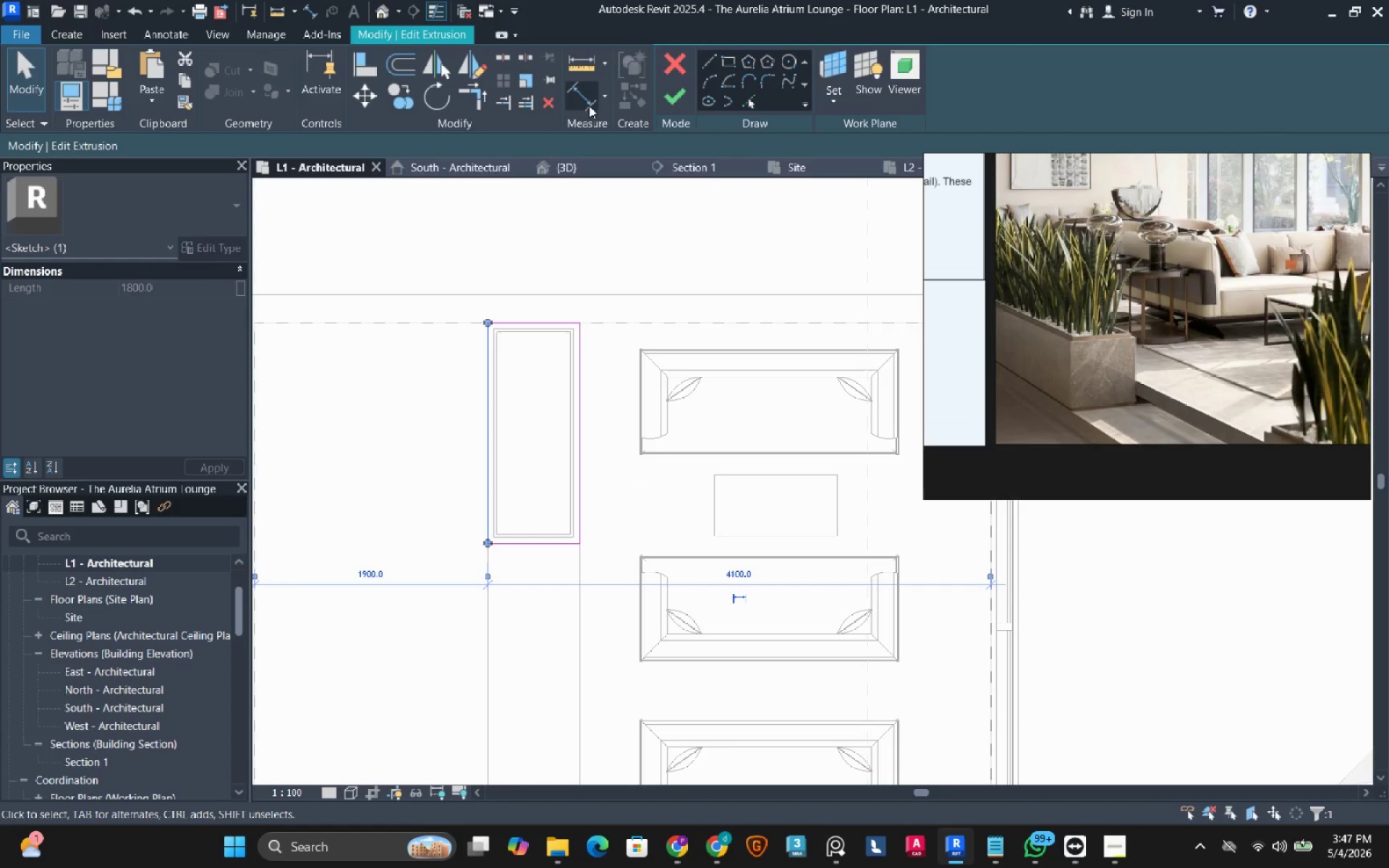 
left_click([576, 102])
 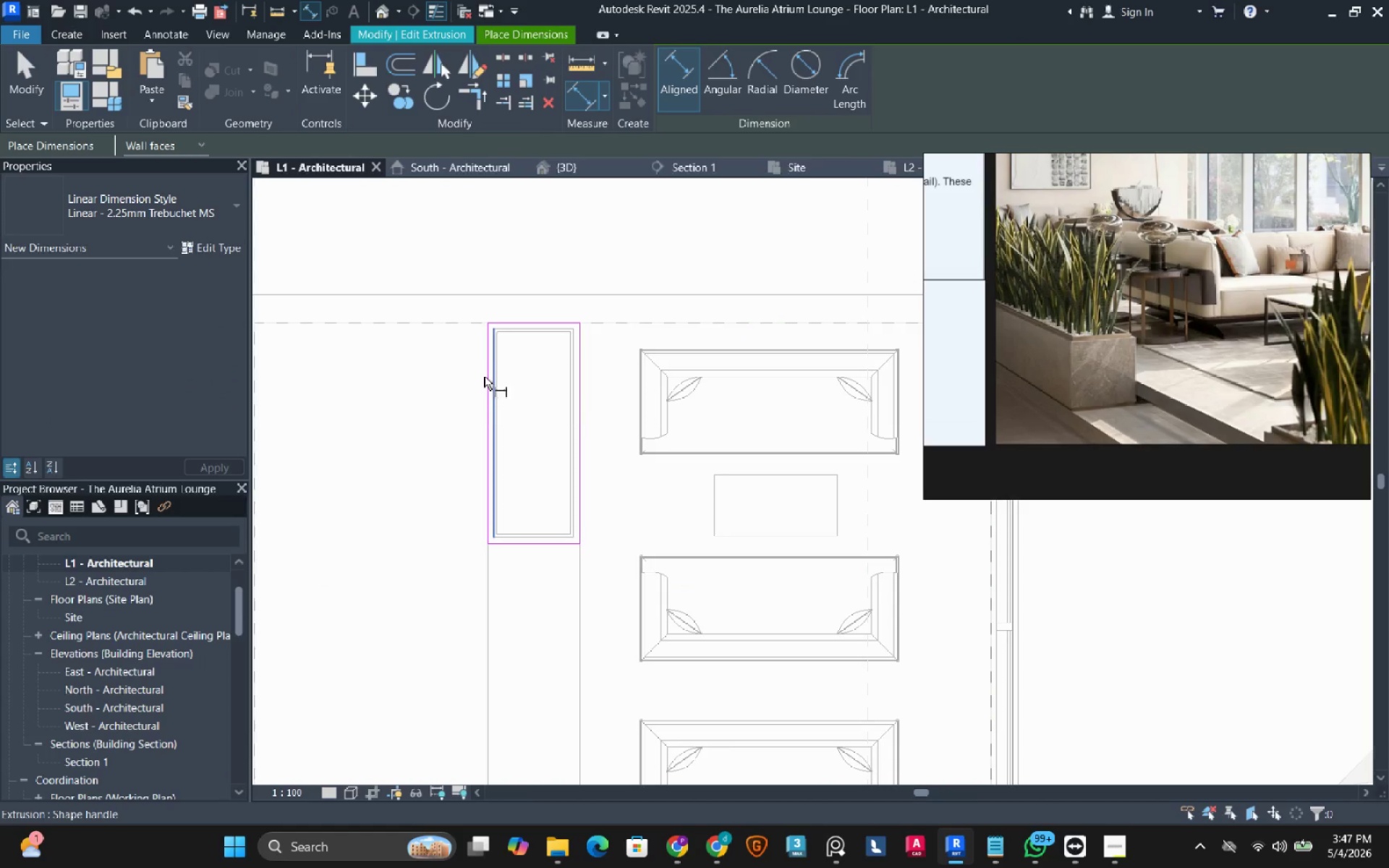 
left_click([479, 382])
 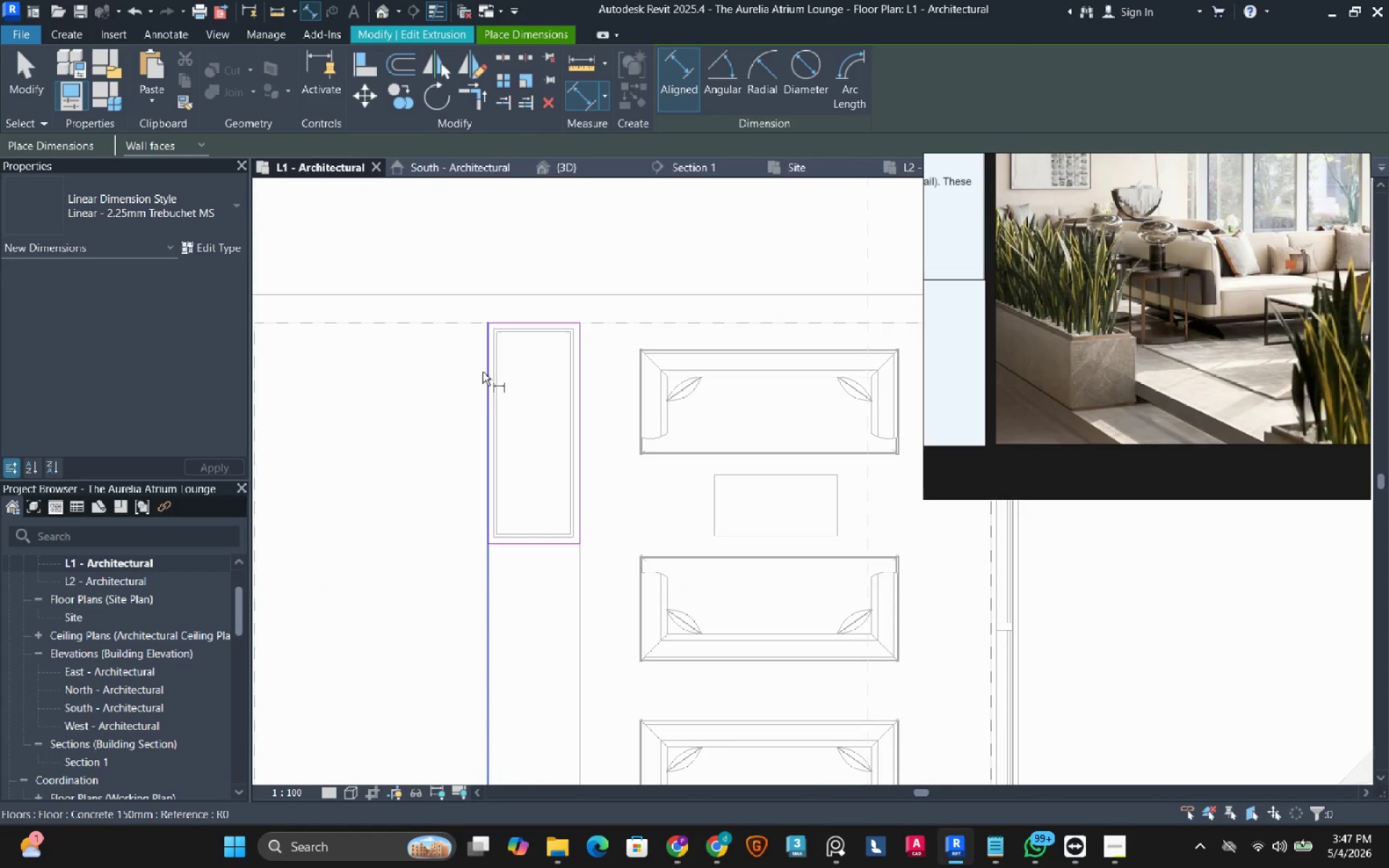 
key(Tab)
 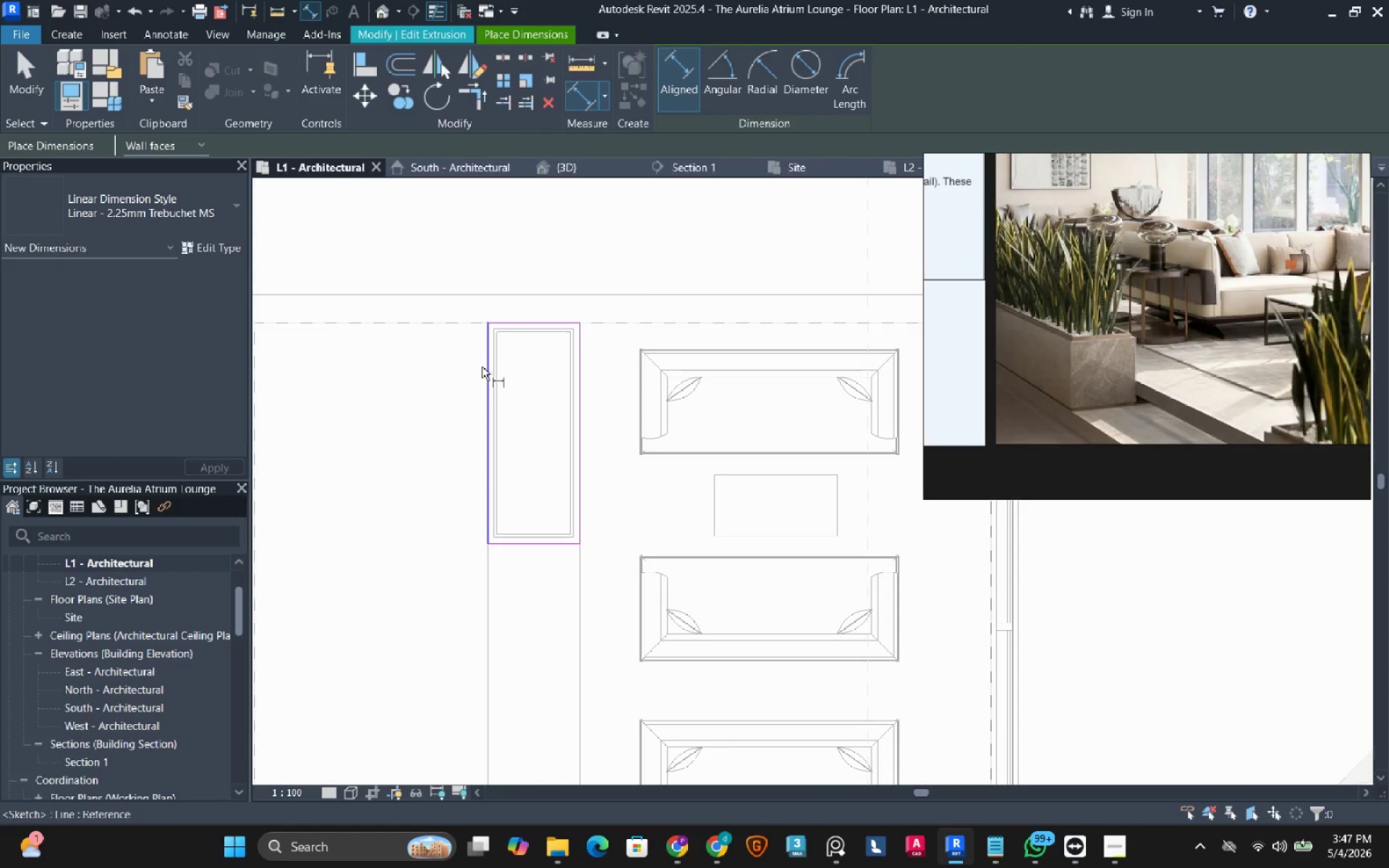 
left_click([482, 367])
 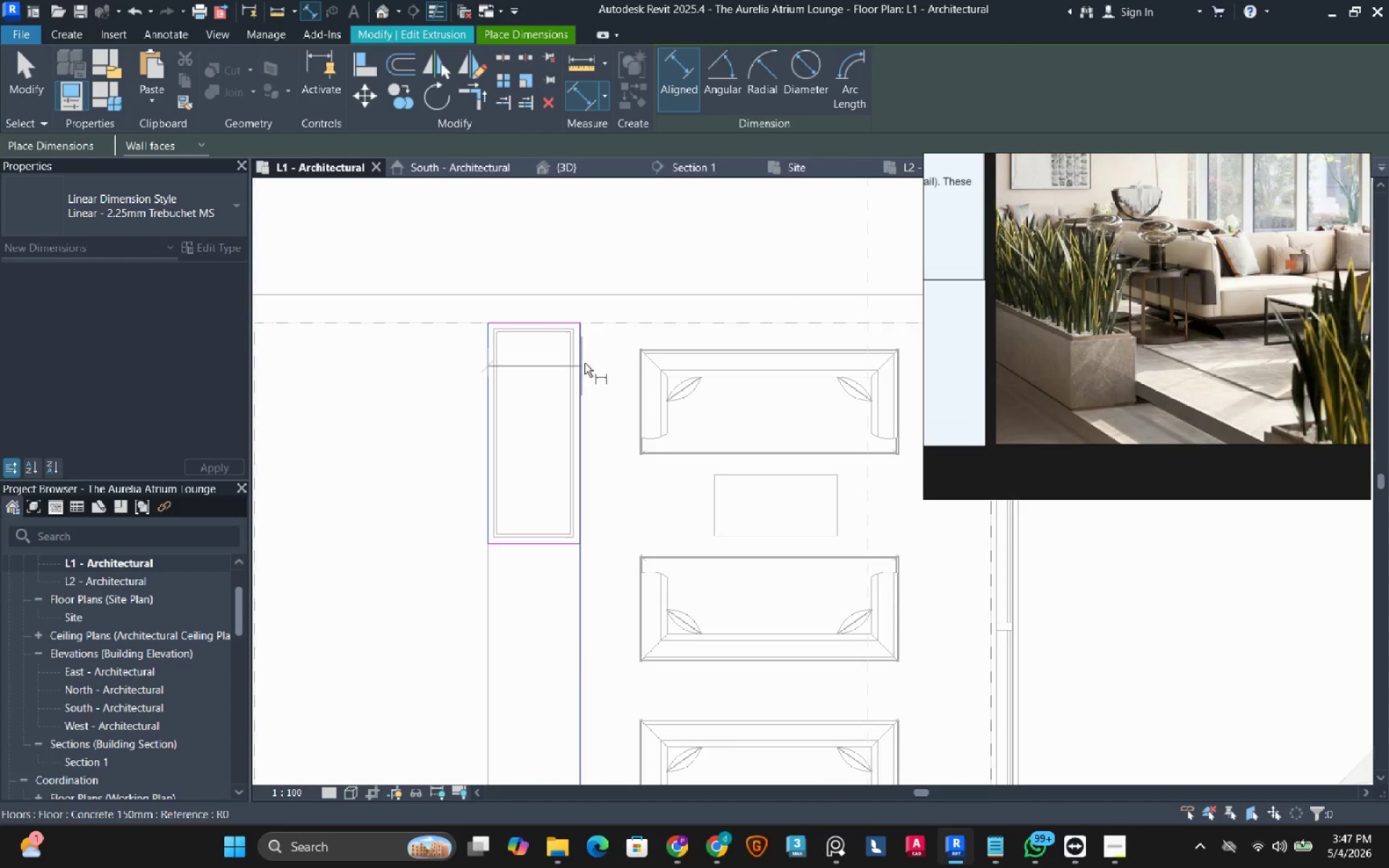 
key(Tab)
 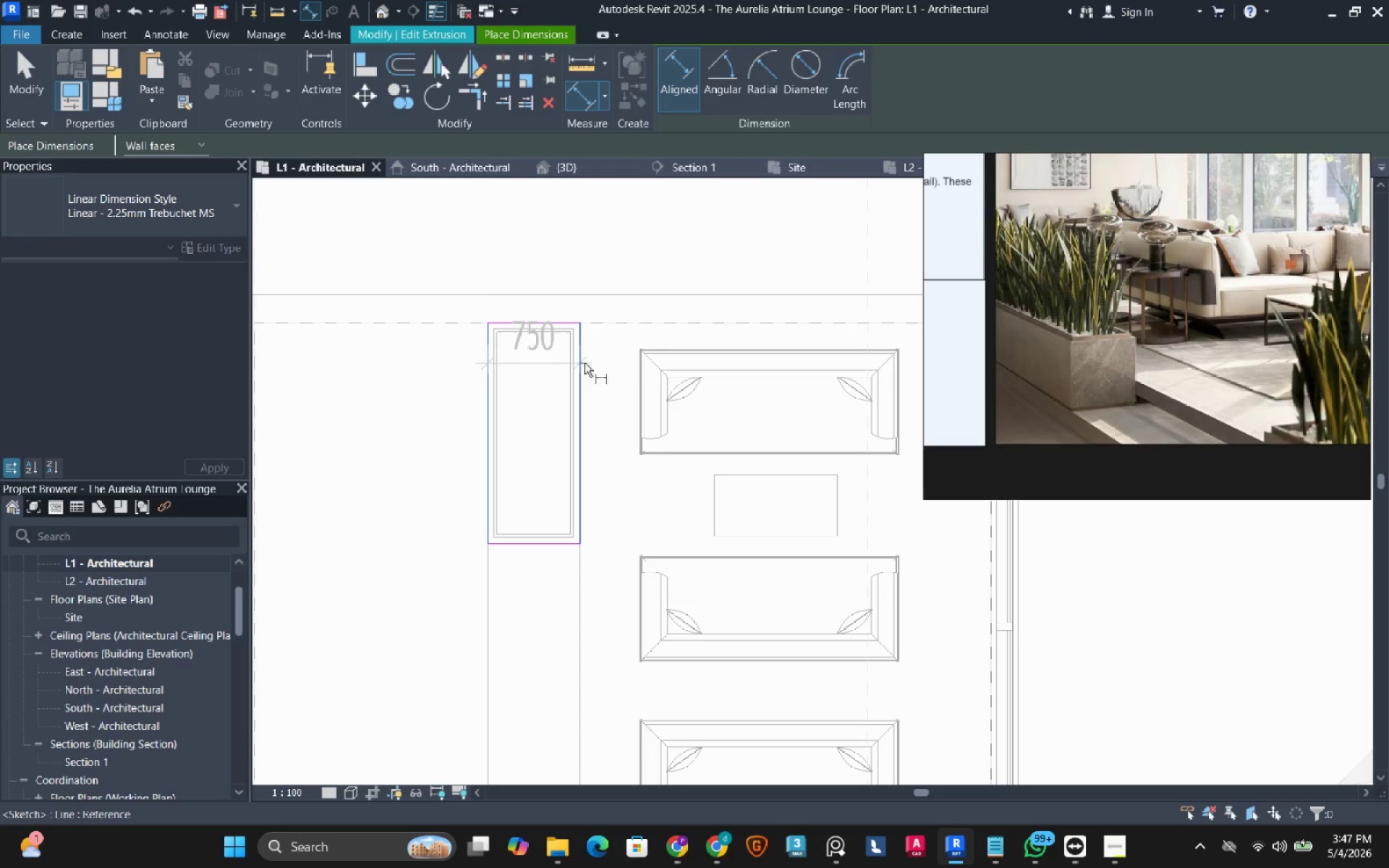 
left_click_drag(start_coordinate=[585, 363], to_coordinate=[585, 358])
 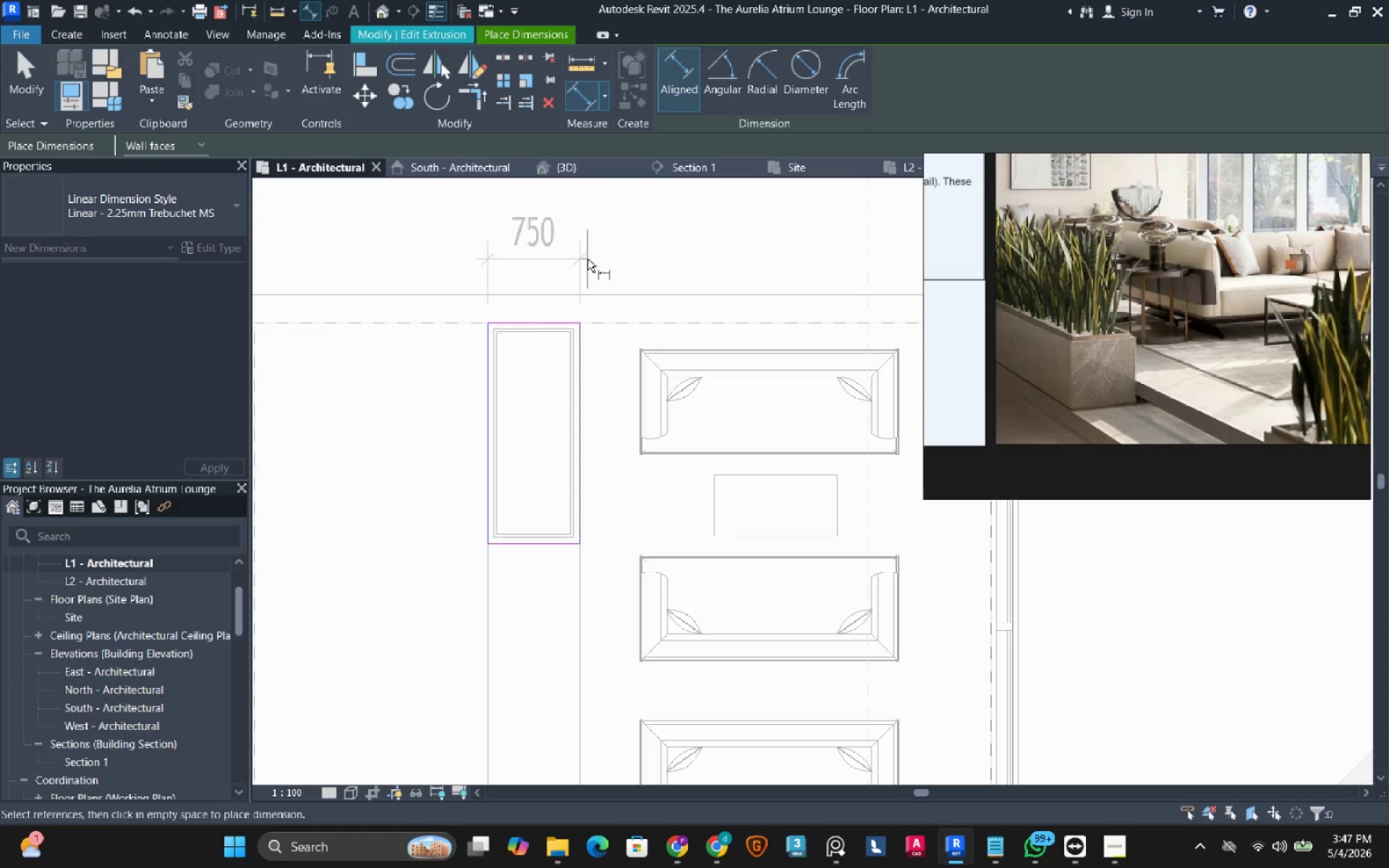 
double_click([587, 259])
 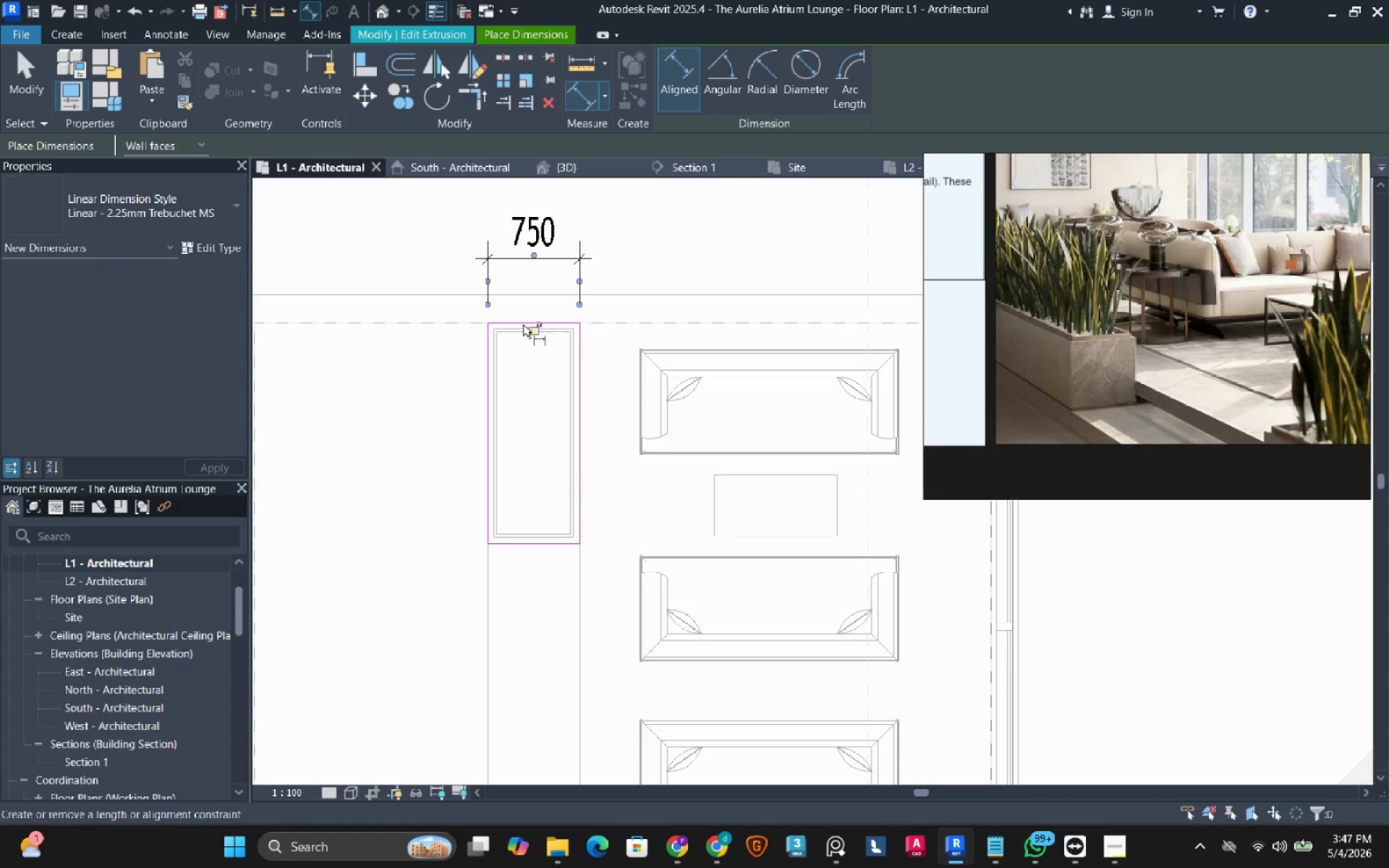 
key(Escape)
 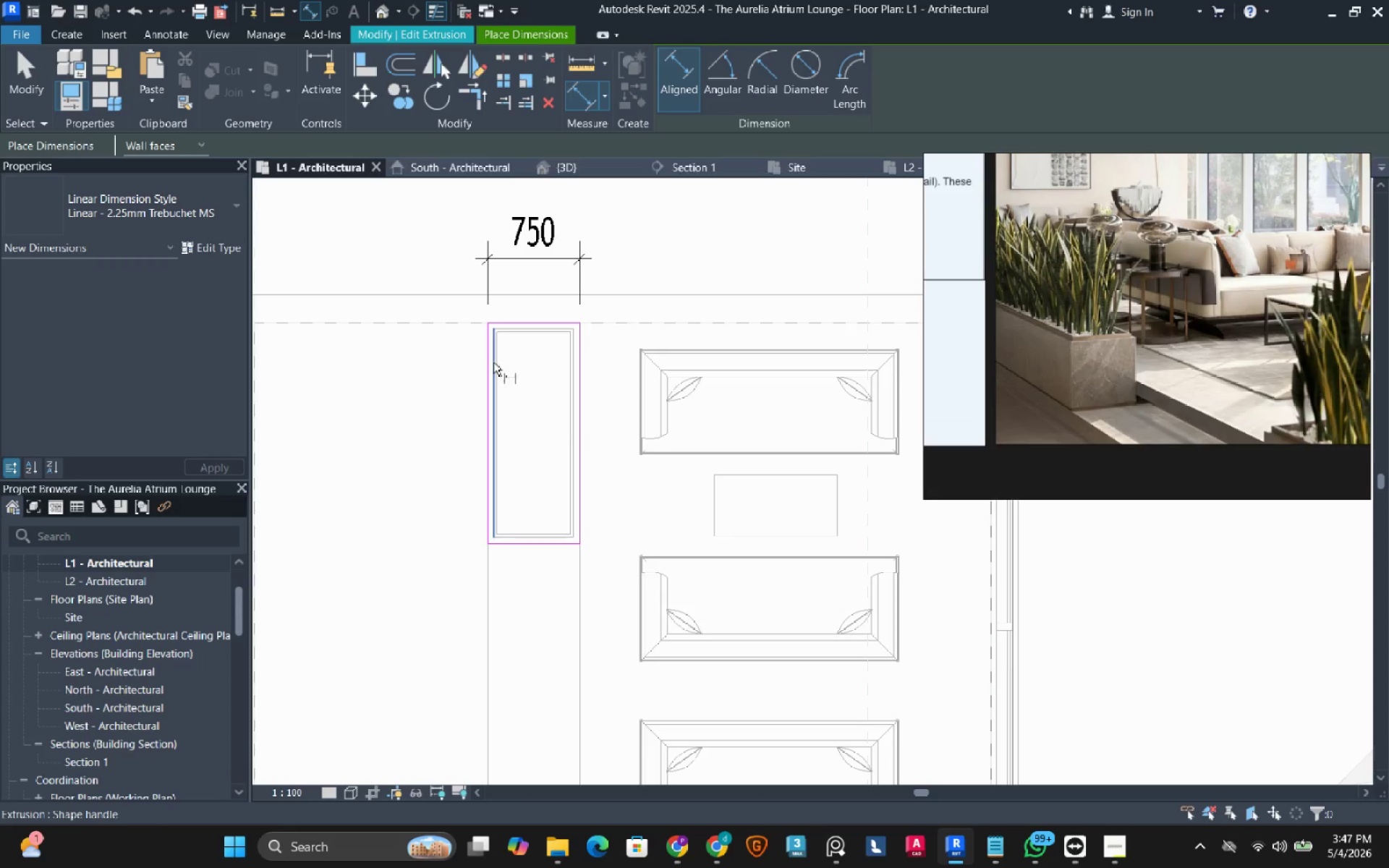 
key(Escape)
 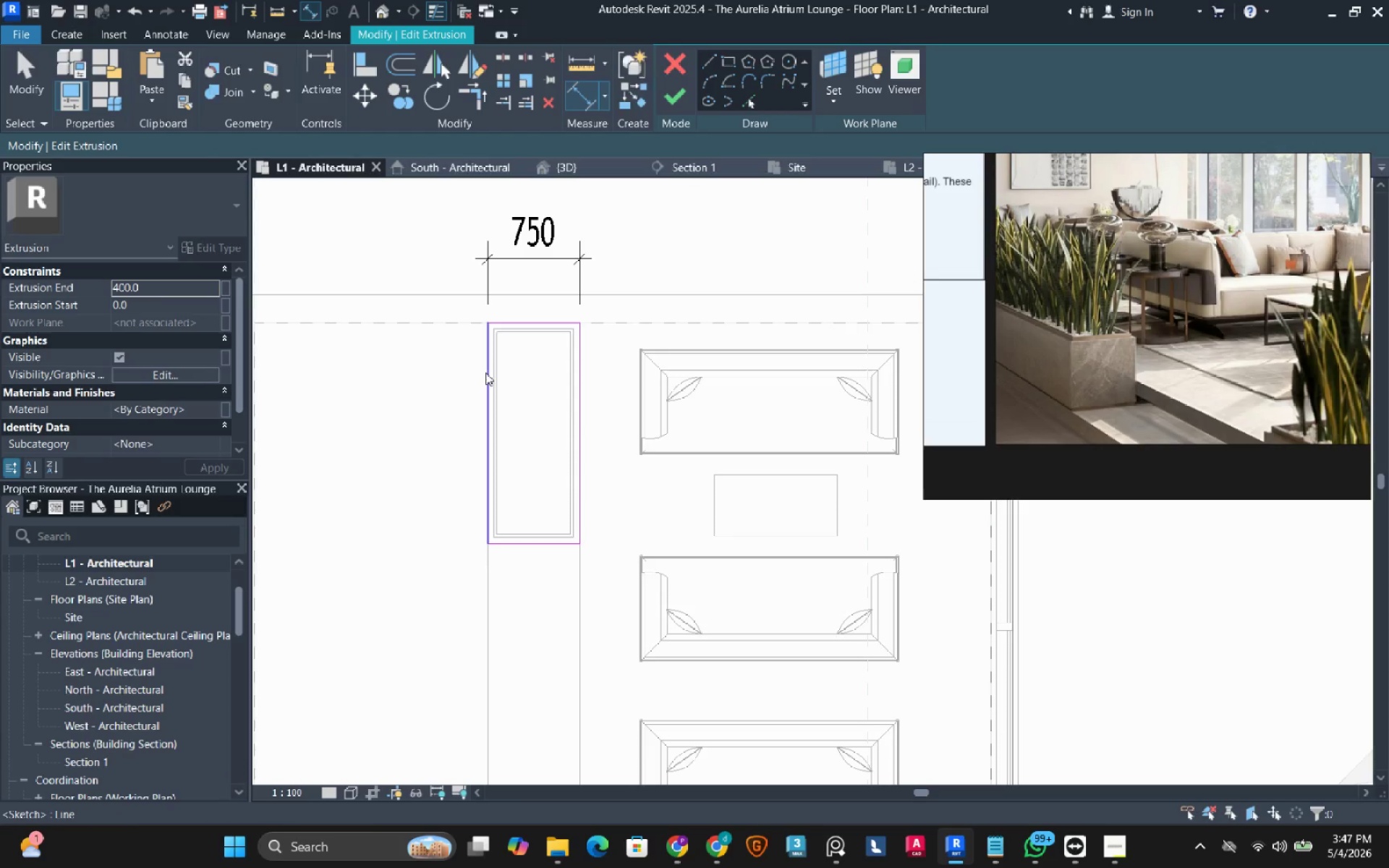 
left_click([485, 373])
 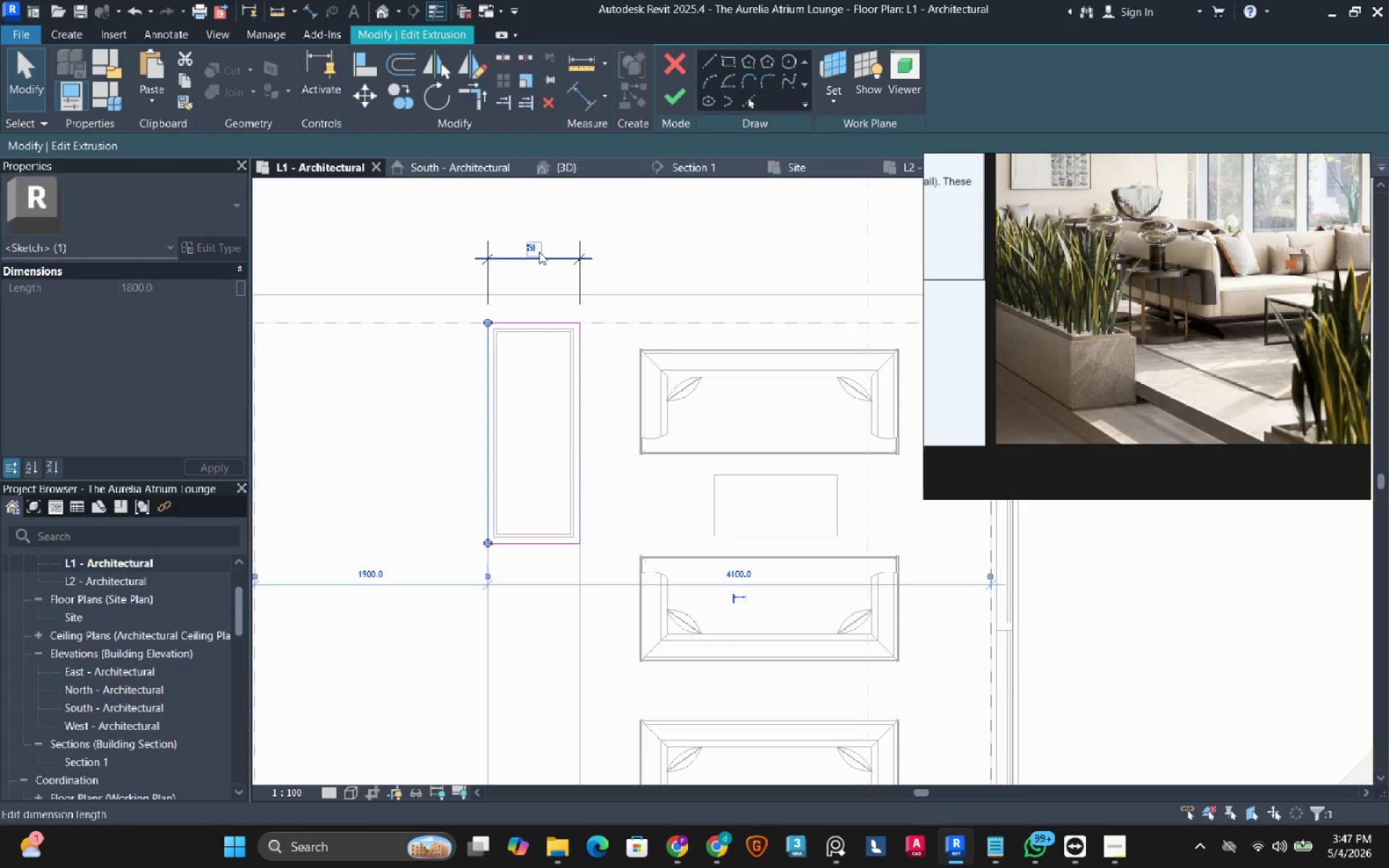 
left_click([539, 252])
 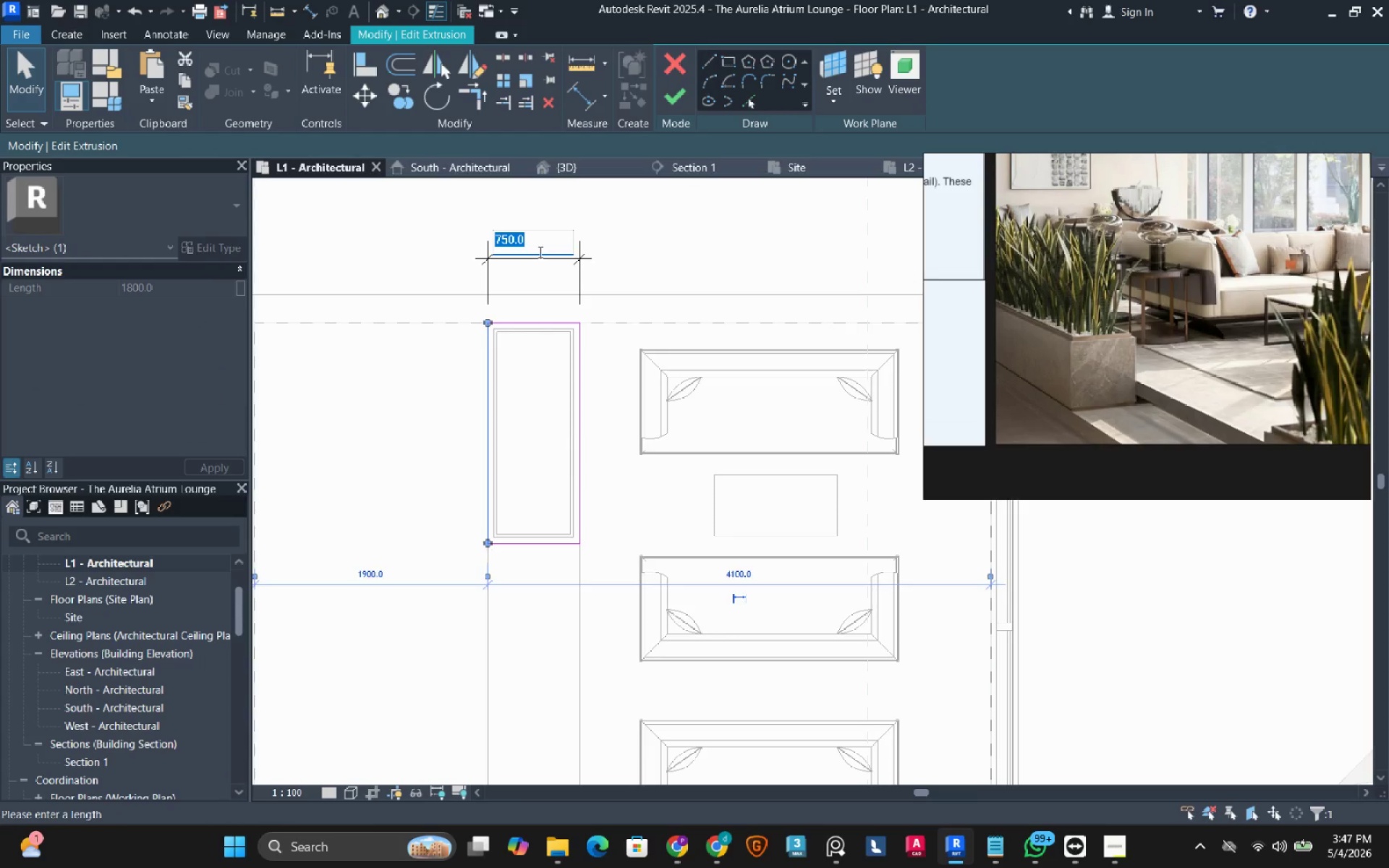 
key(Numpad5)
 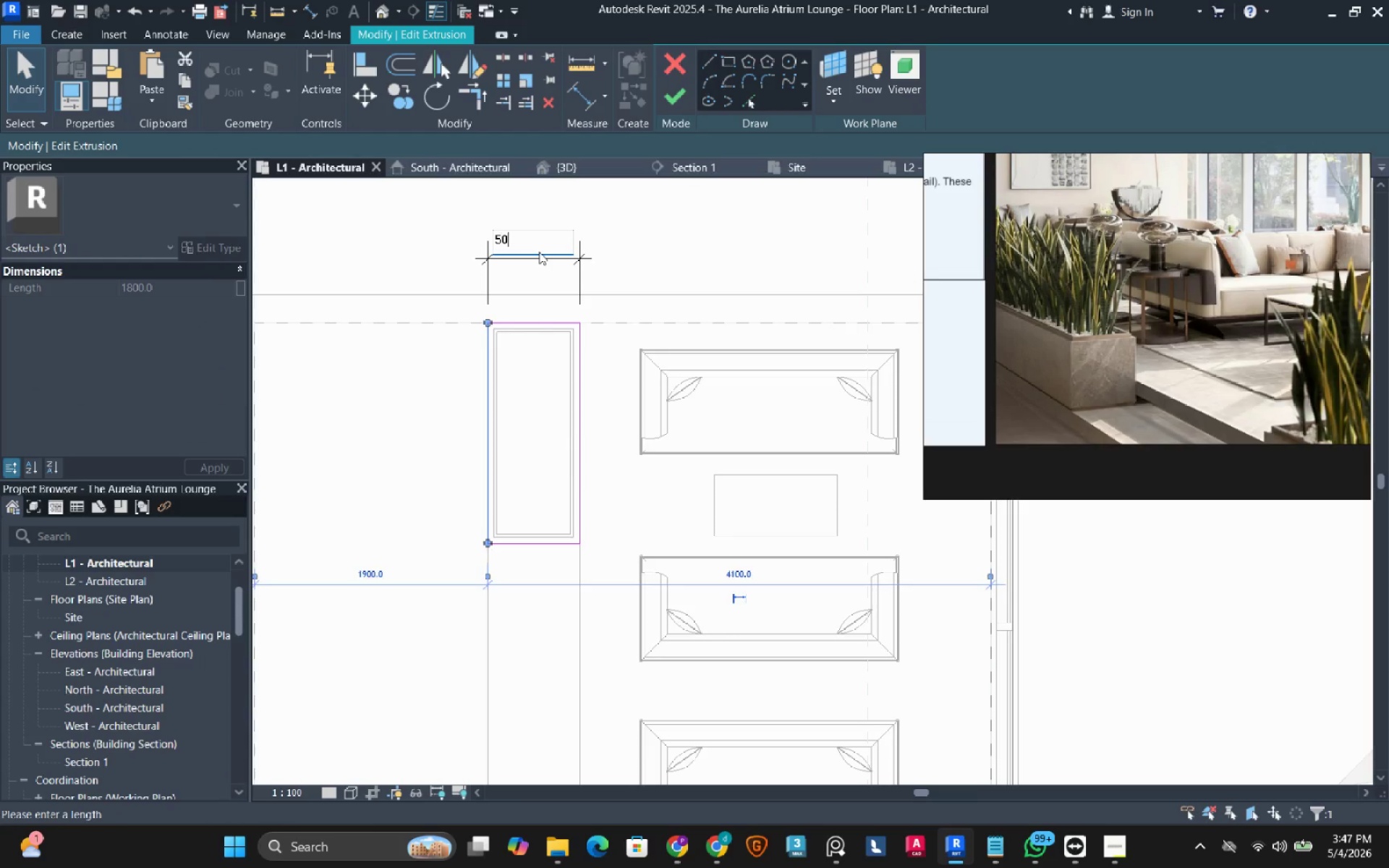 
key(Numpad0)
 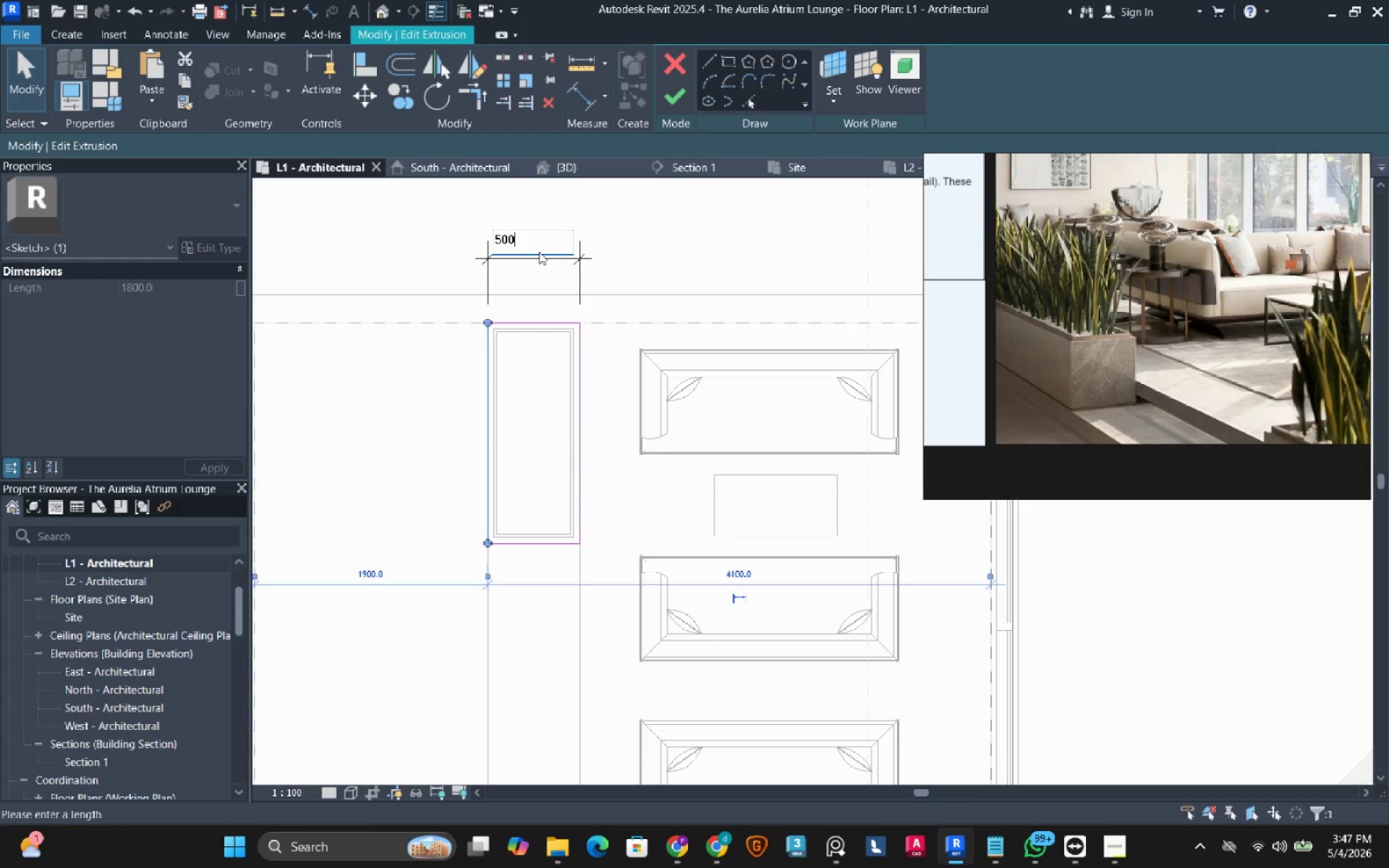 
key(Numpad0)
 